 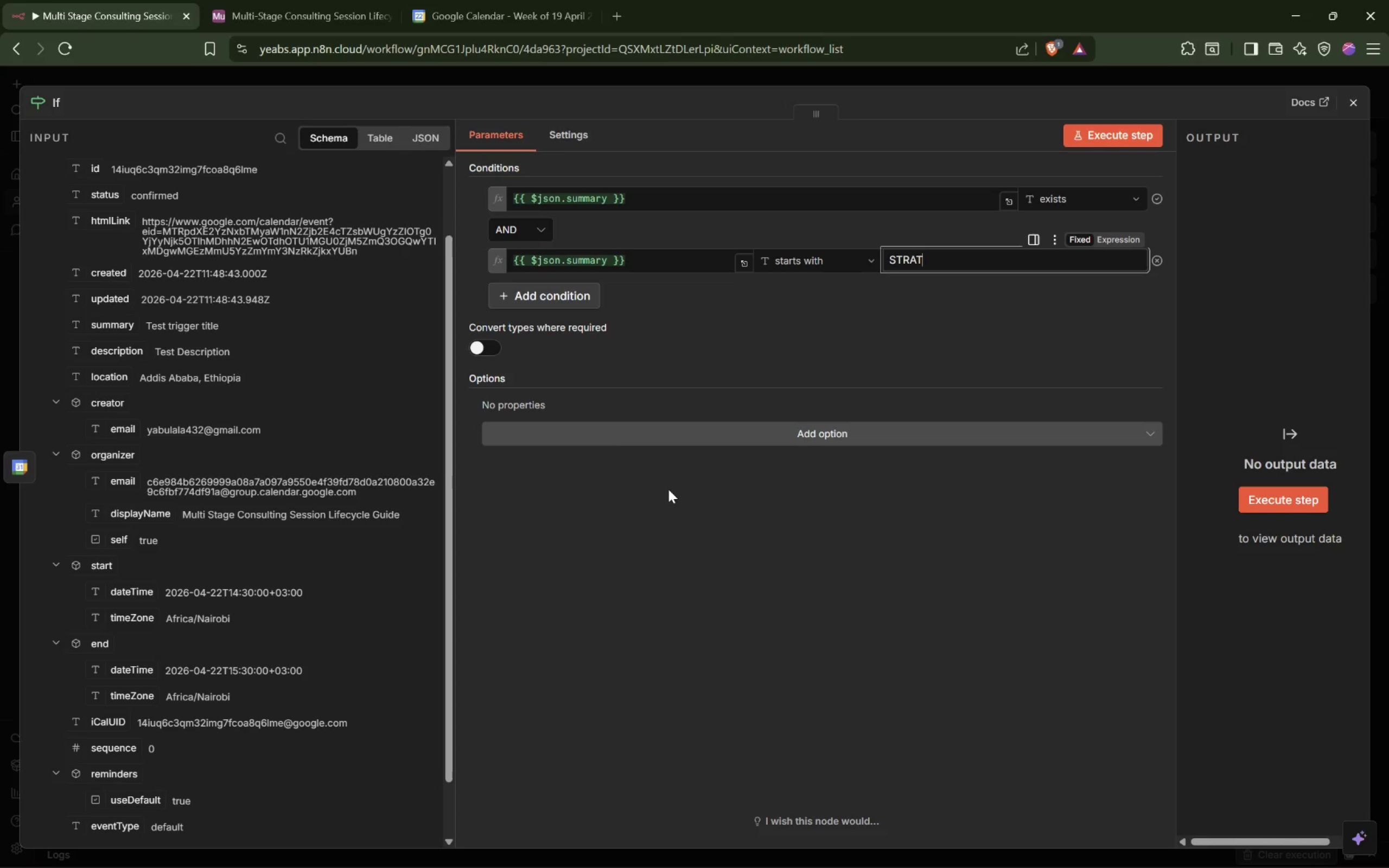 
key(Home)
 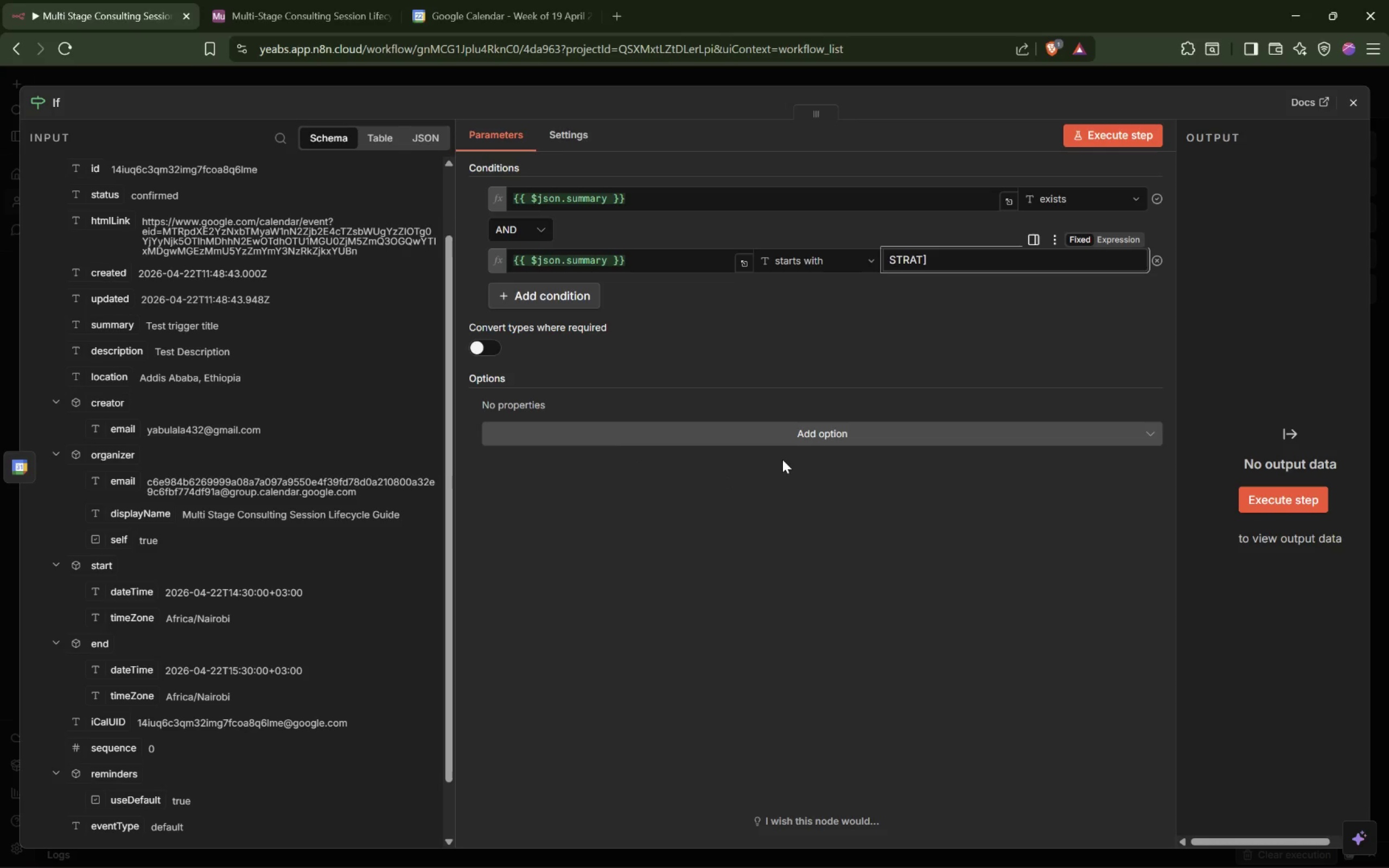 
key(BracketLeft)
 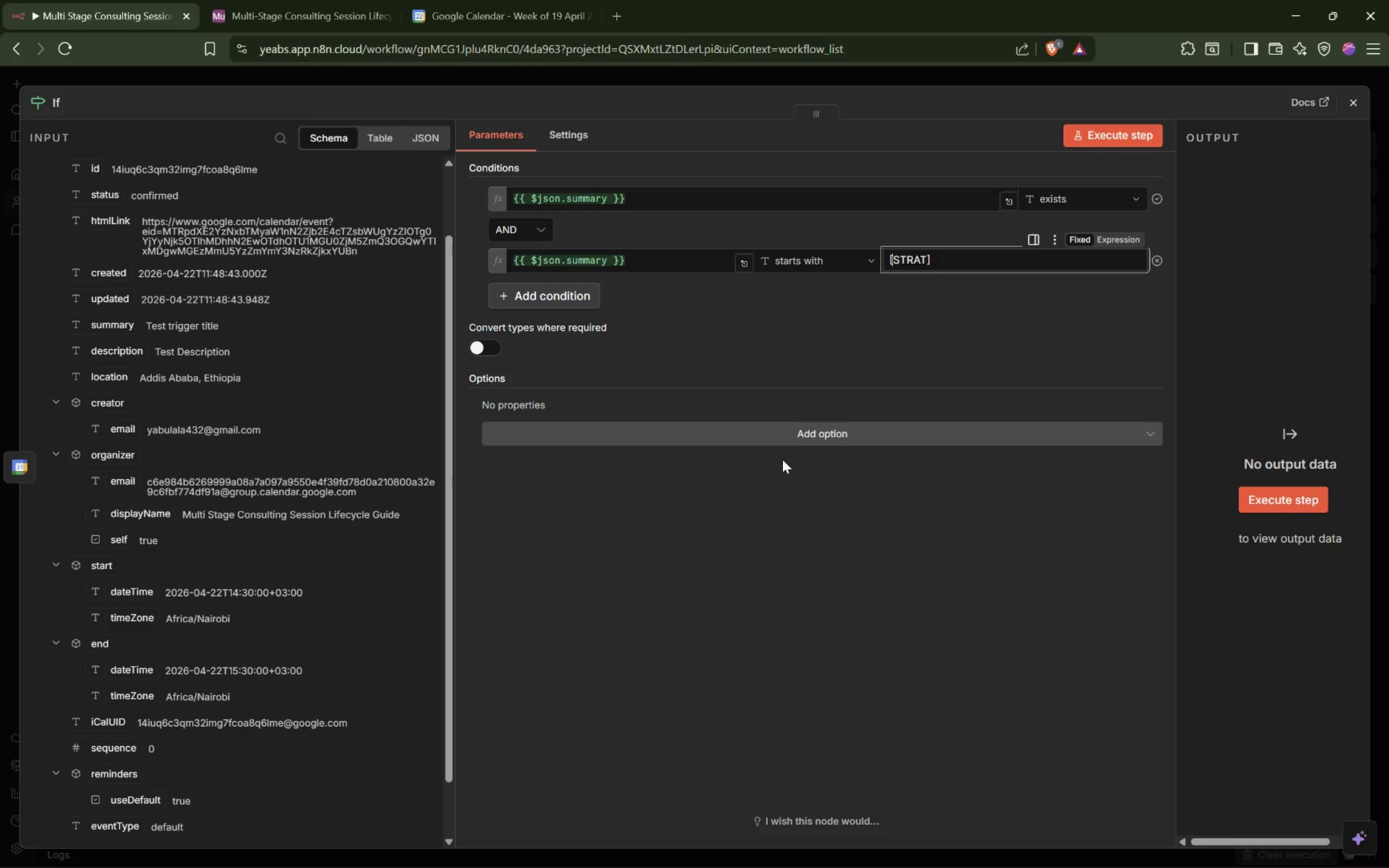 
wait(15.98)
 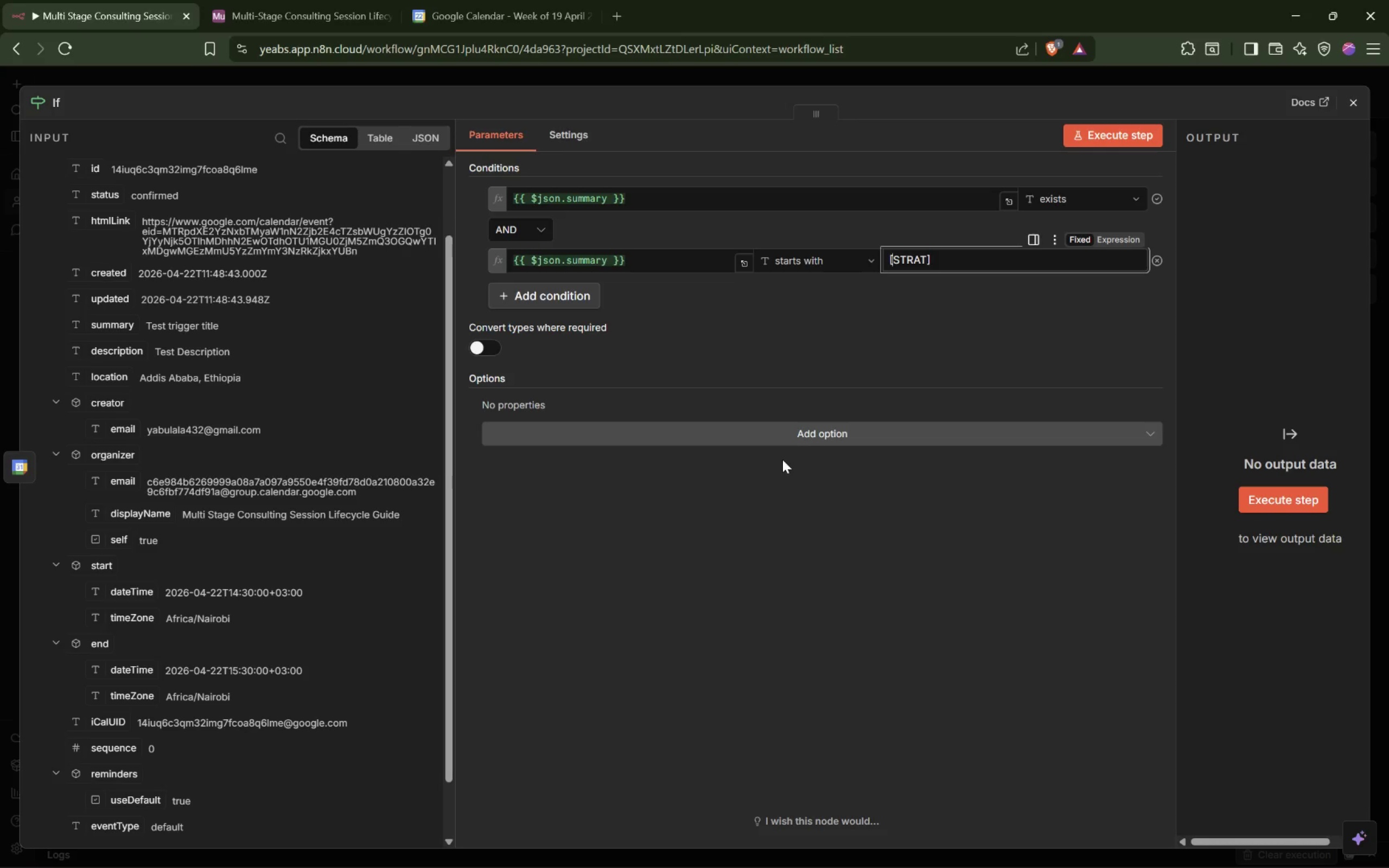 
left_click([1097, 135])
 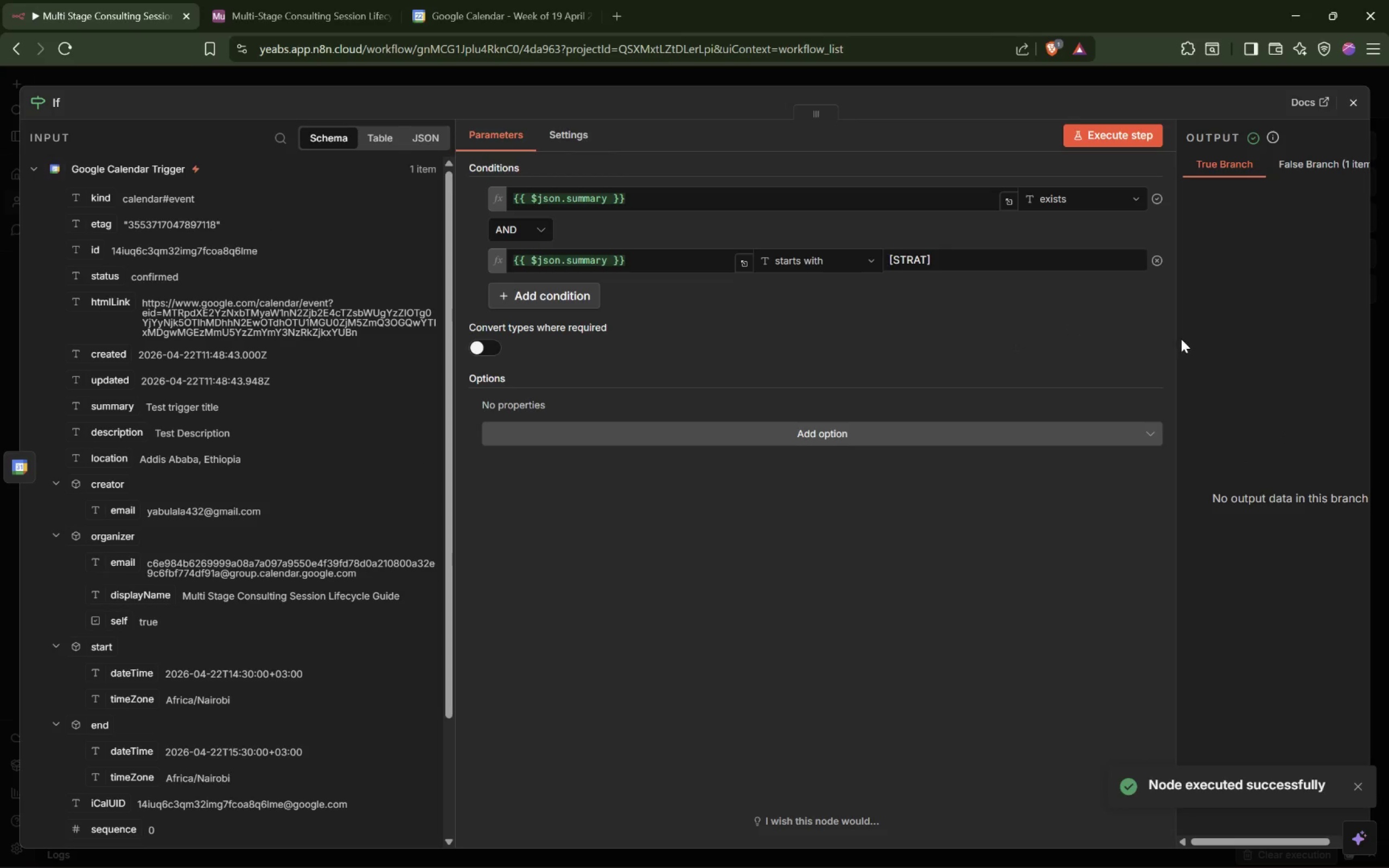 
left_click_drag(start_coordinate=[1176, 343], to_coordinate=[812, 340])
 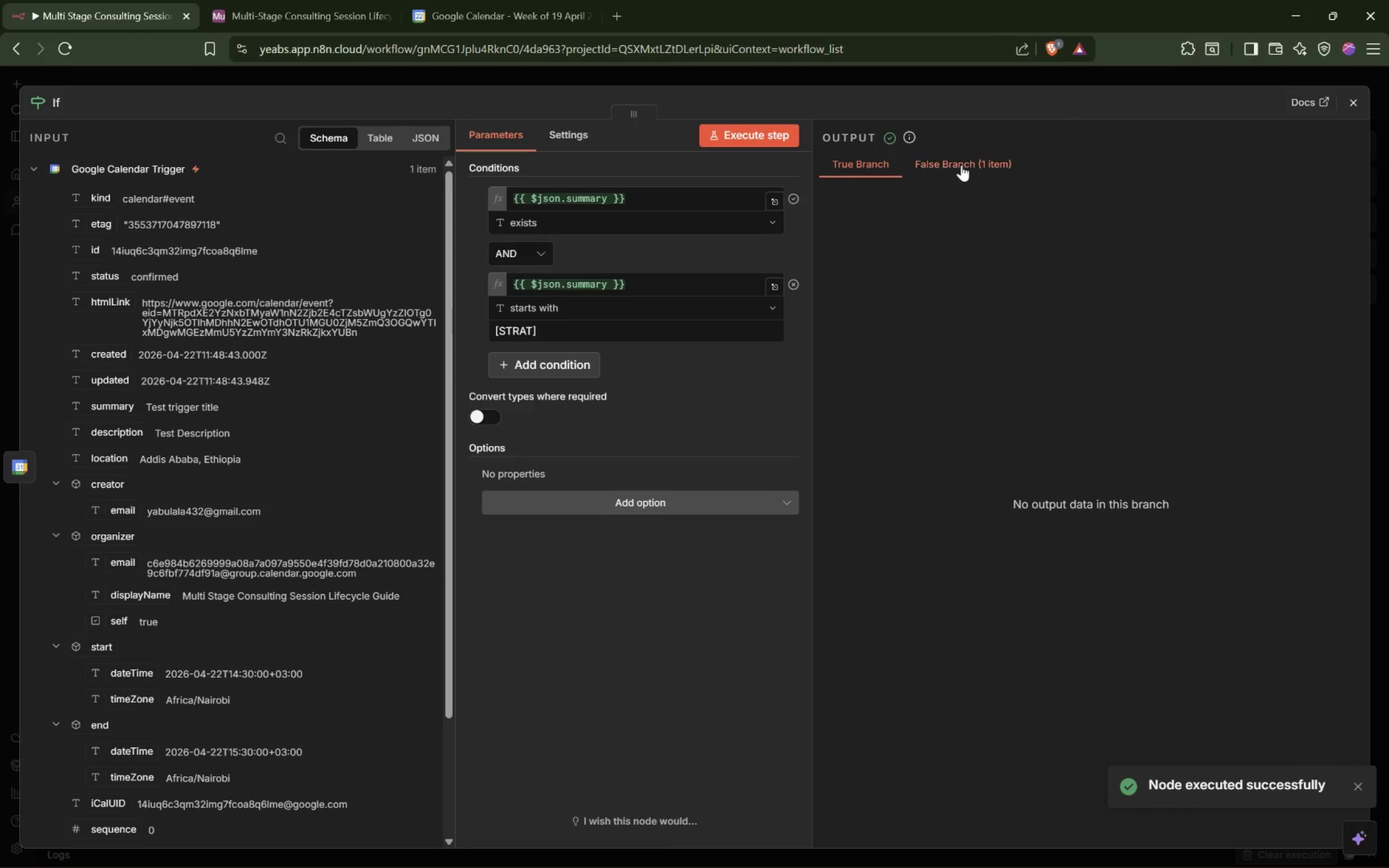 
left_click([960, 164])
 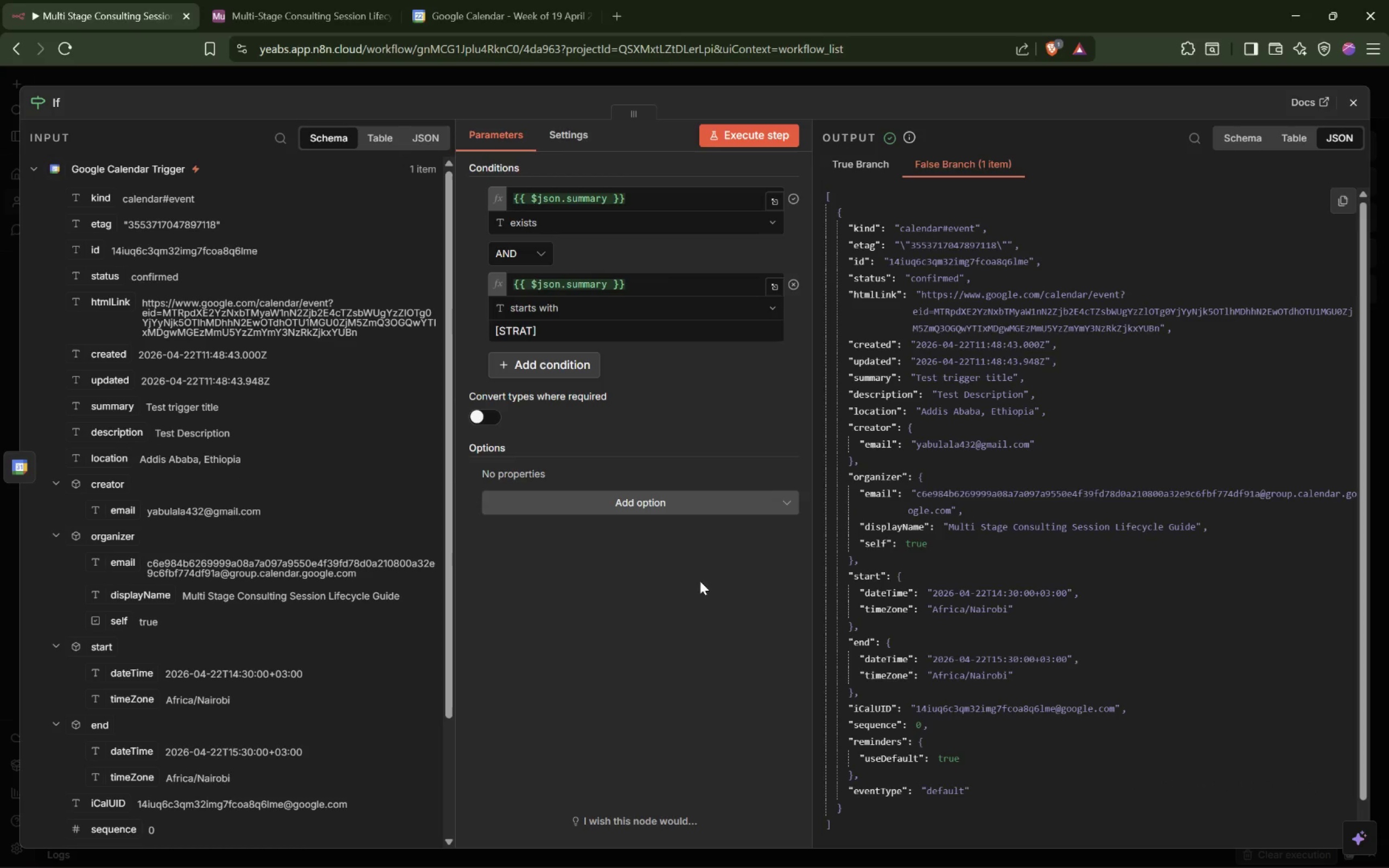 
wait(6.56)
 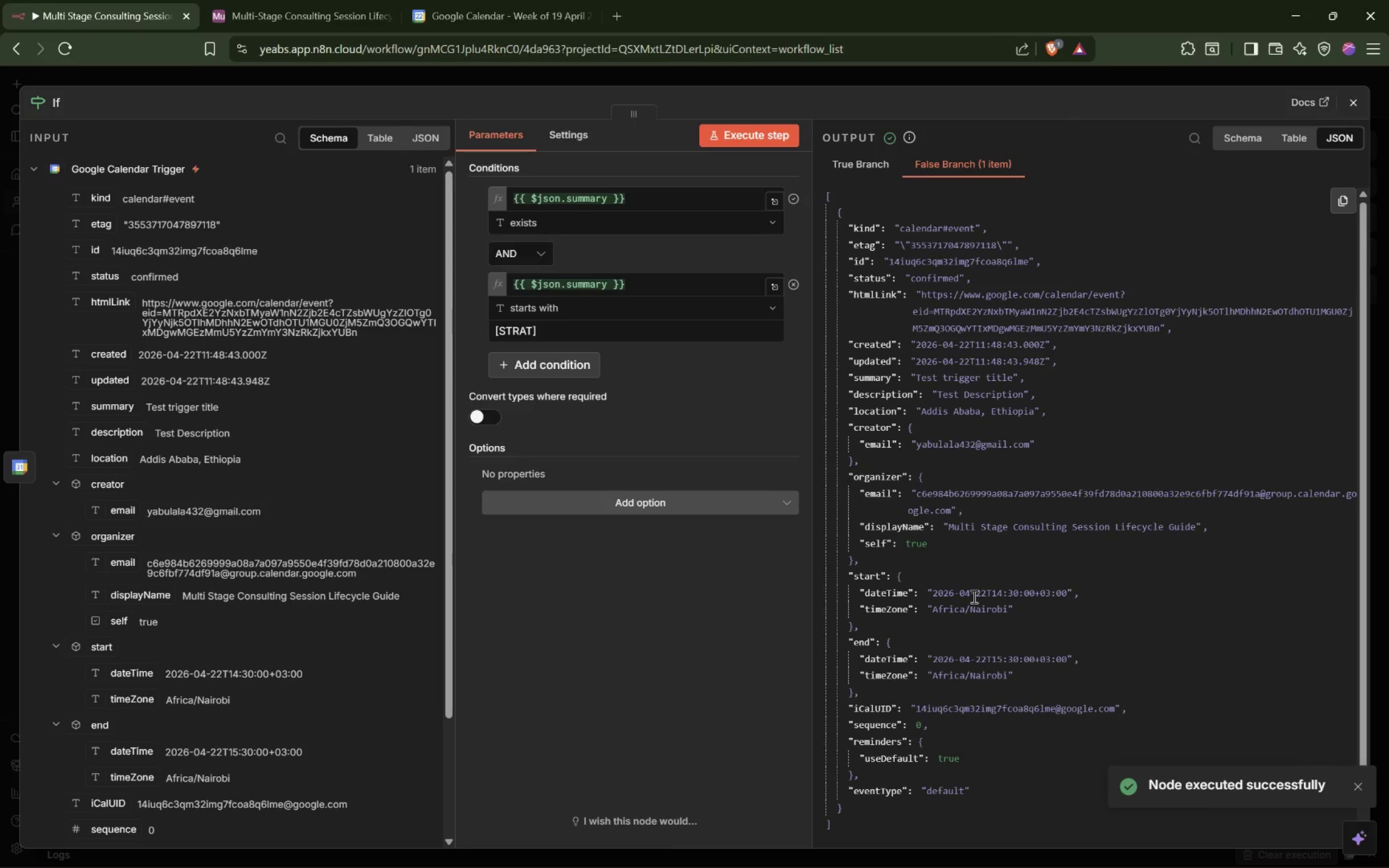 
left_click([494, 10])
 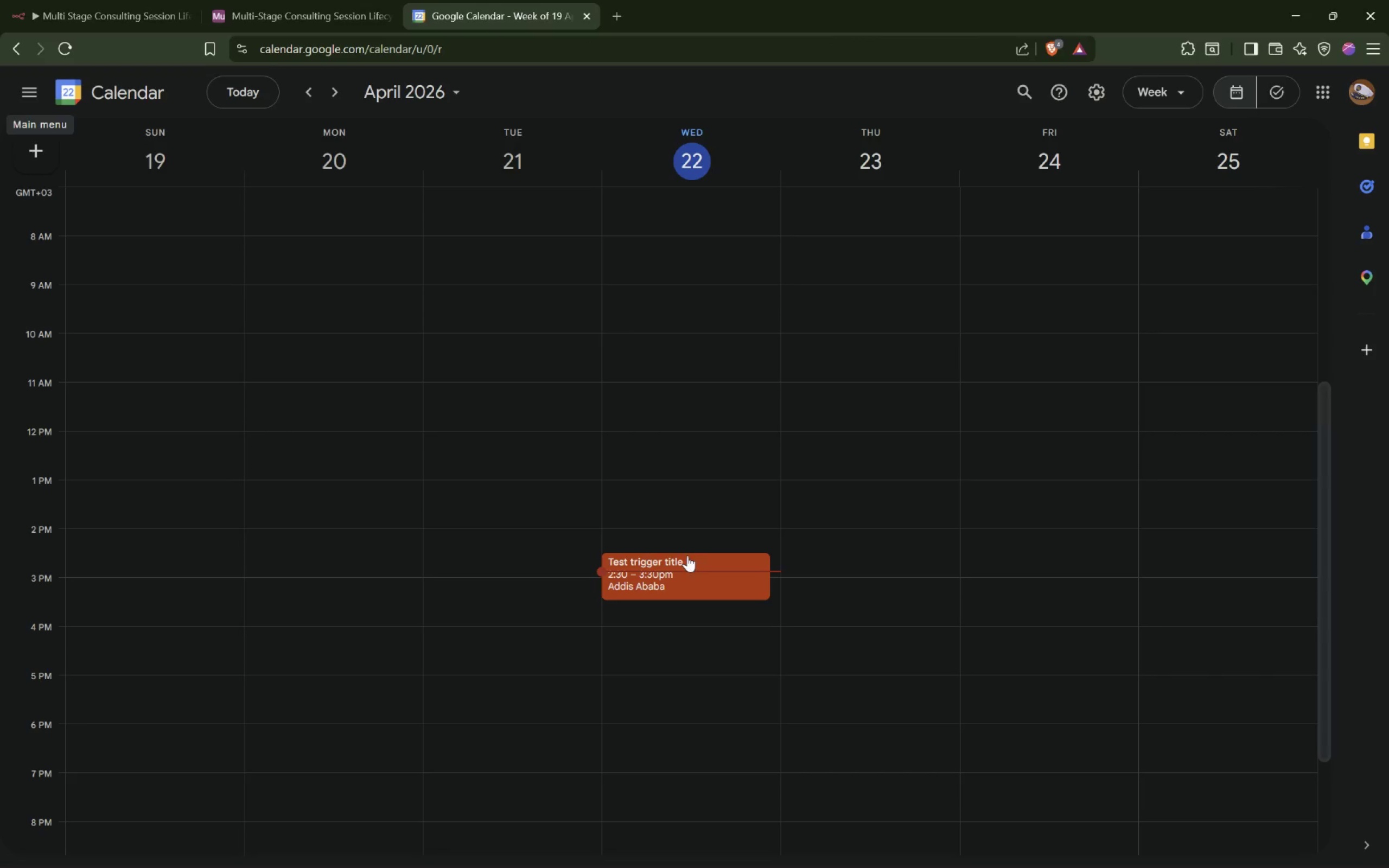 
left_click([688, 546])
 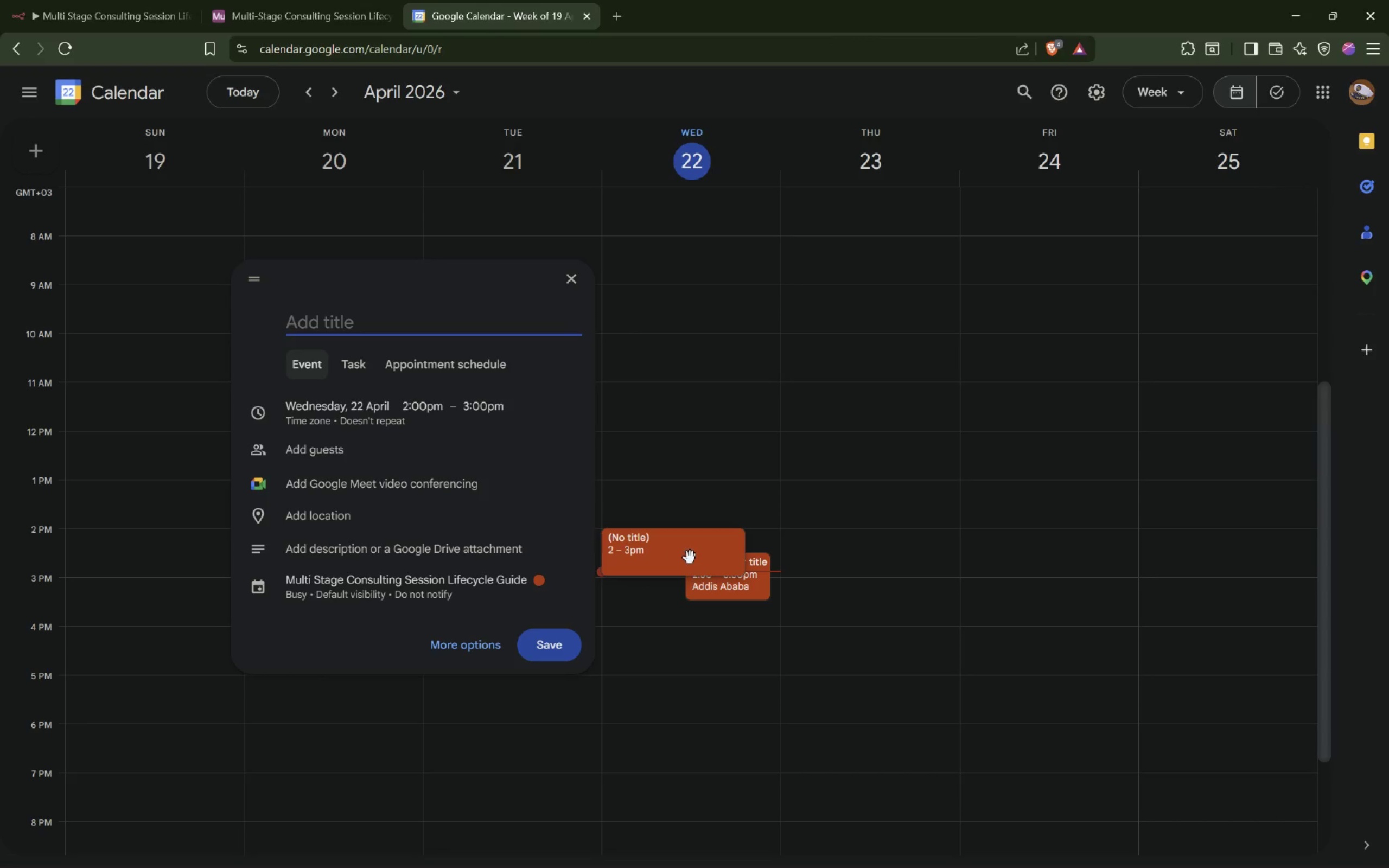 
left_click([748, 584])
 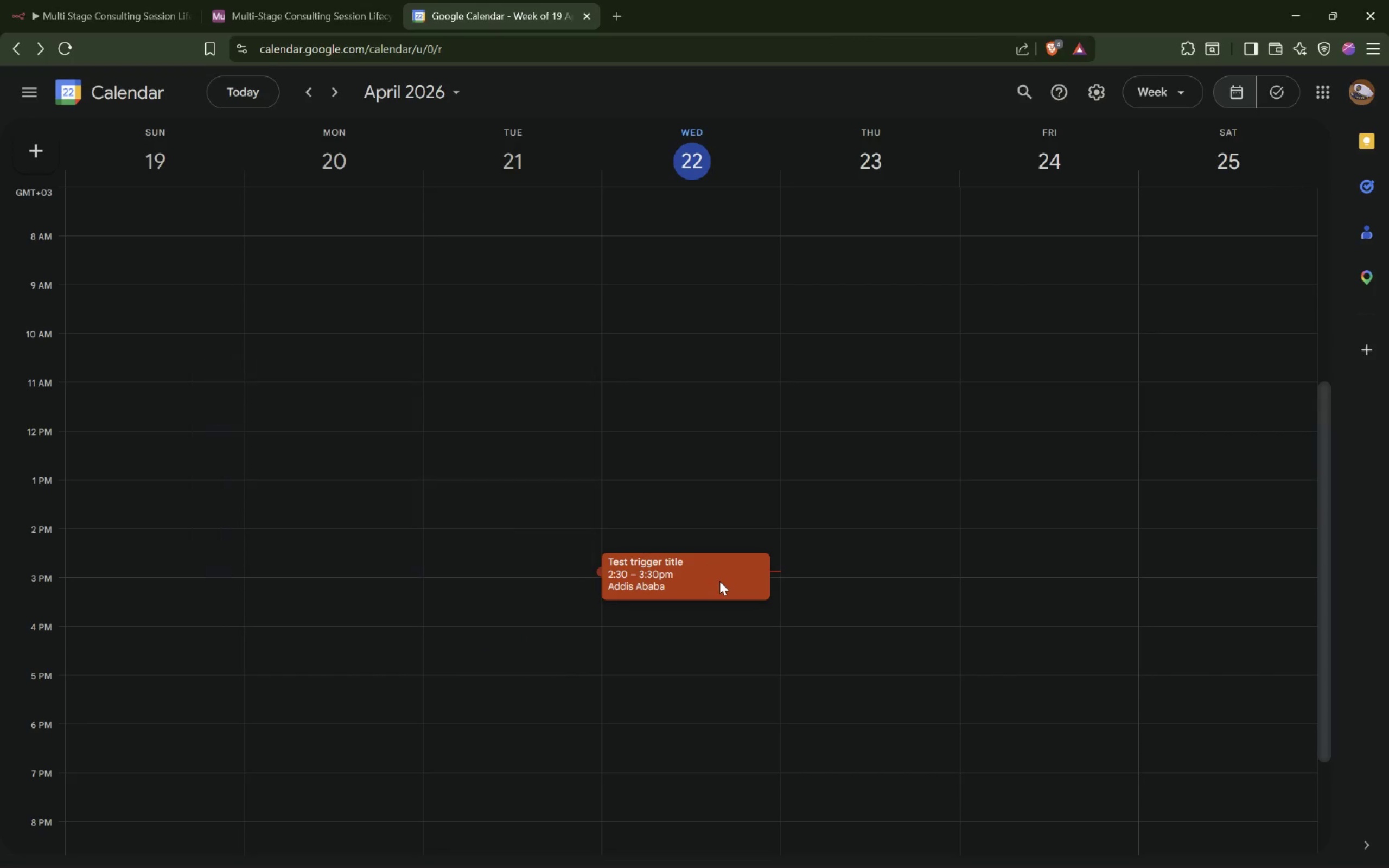 
left_click([719, 581])
 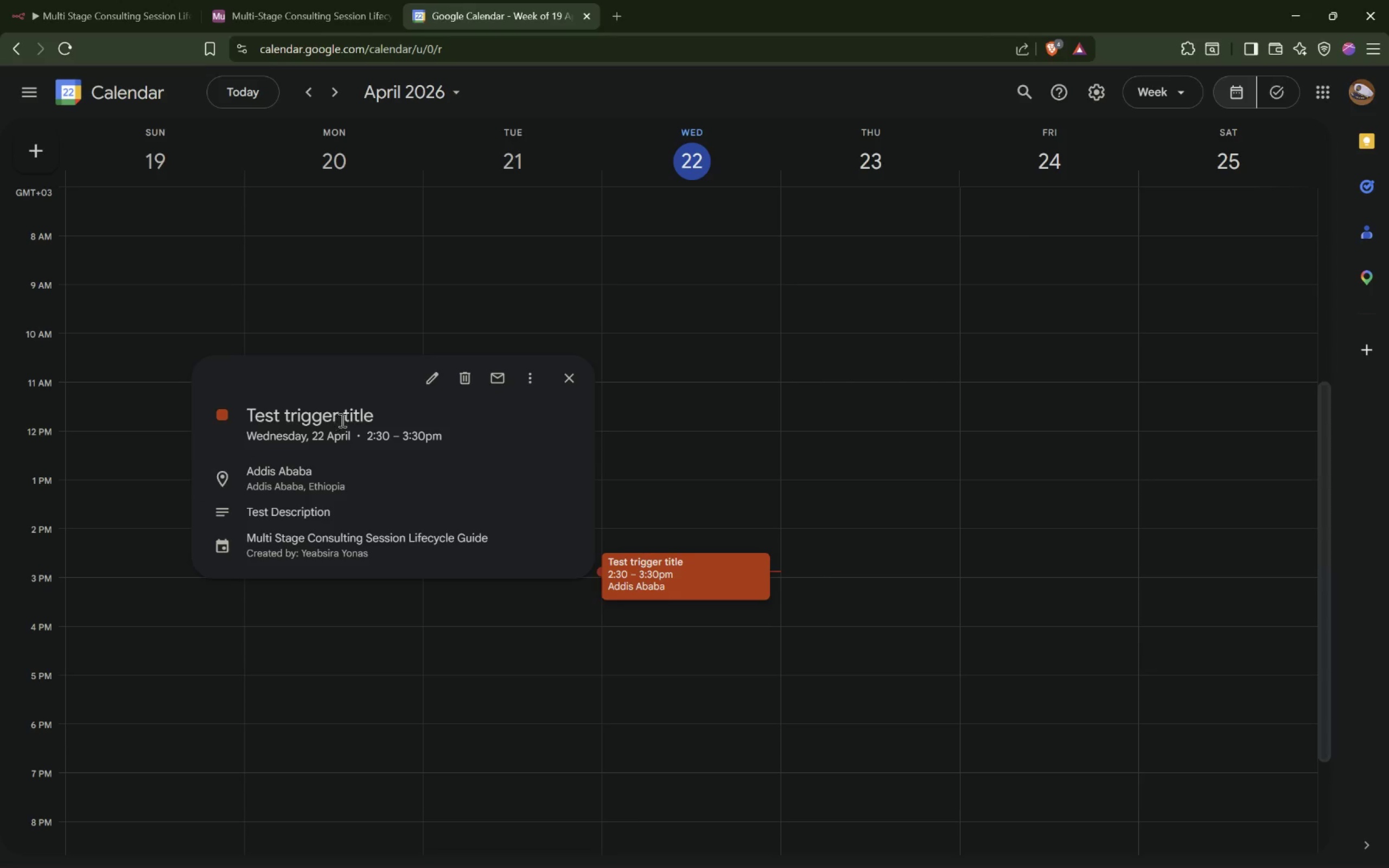 
left_click([427, 378])
 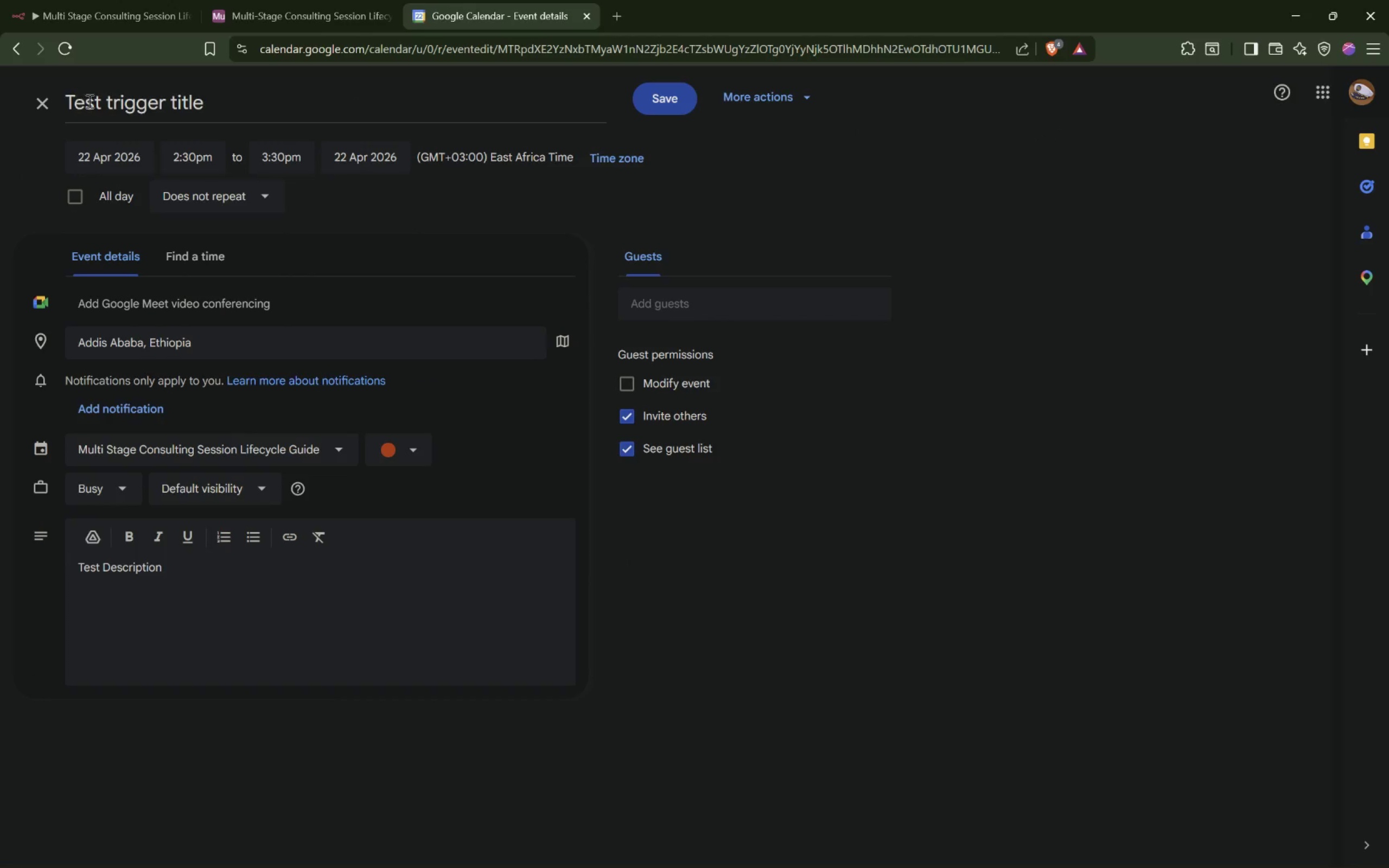 
left_click_drag(start_coordinate=[205, 104], to_coordinate=[13, 107])
 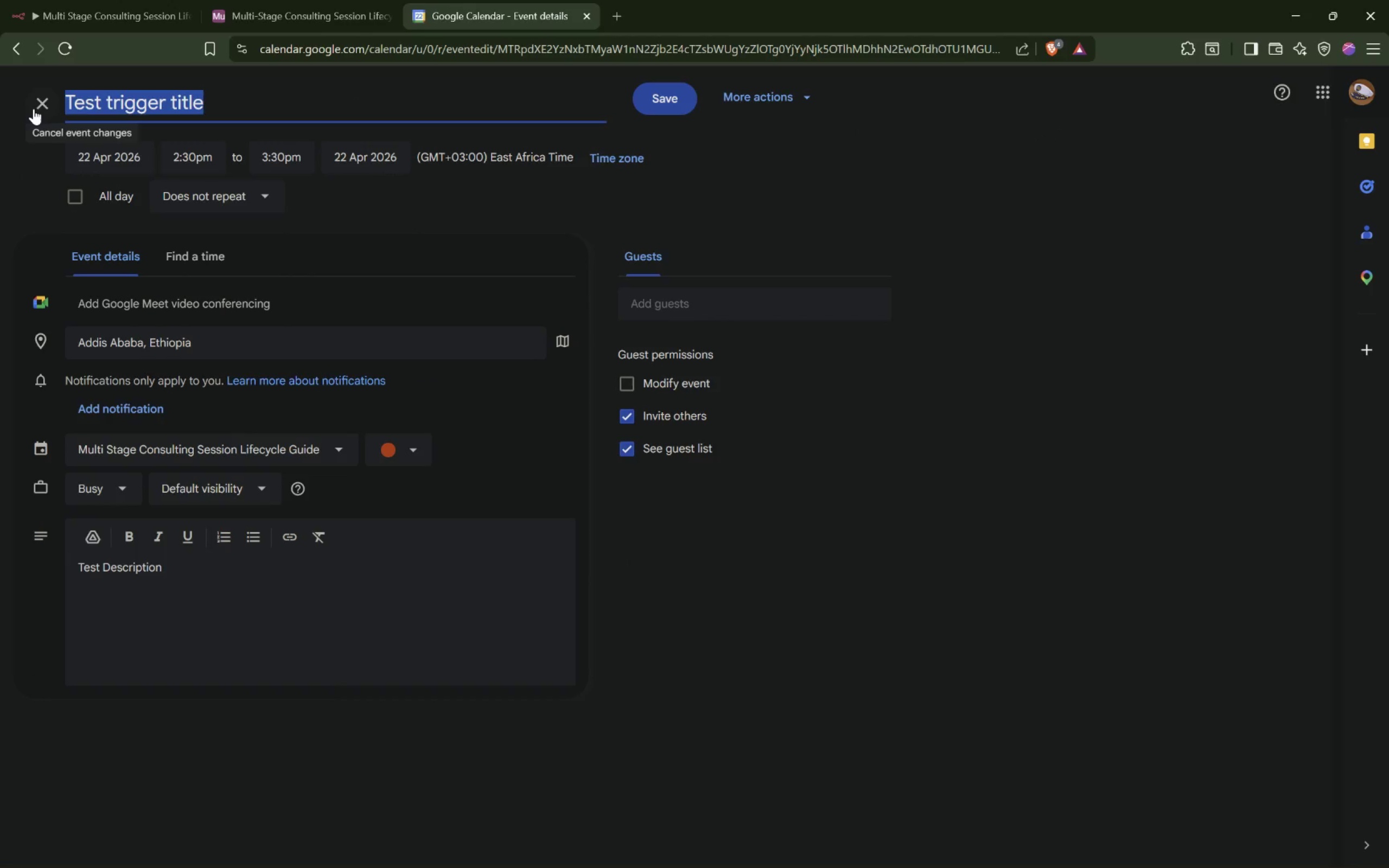 
type([STRAT] Acme Corp)
 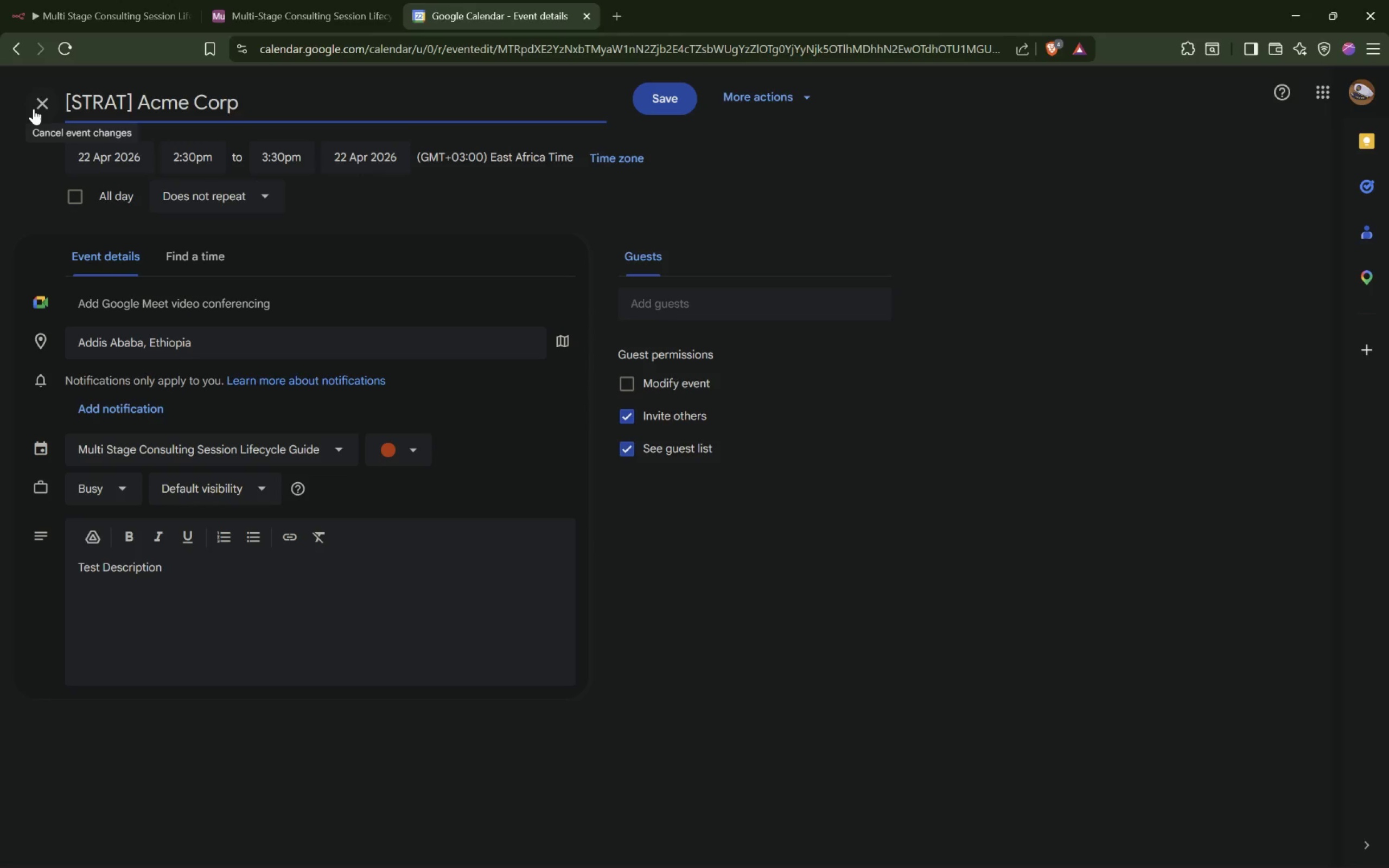 
wait(12.06)
 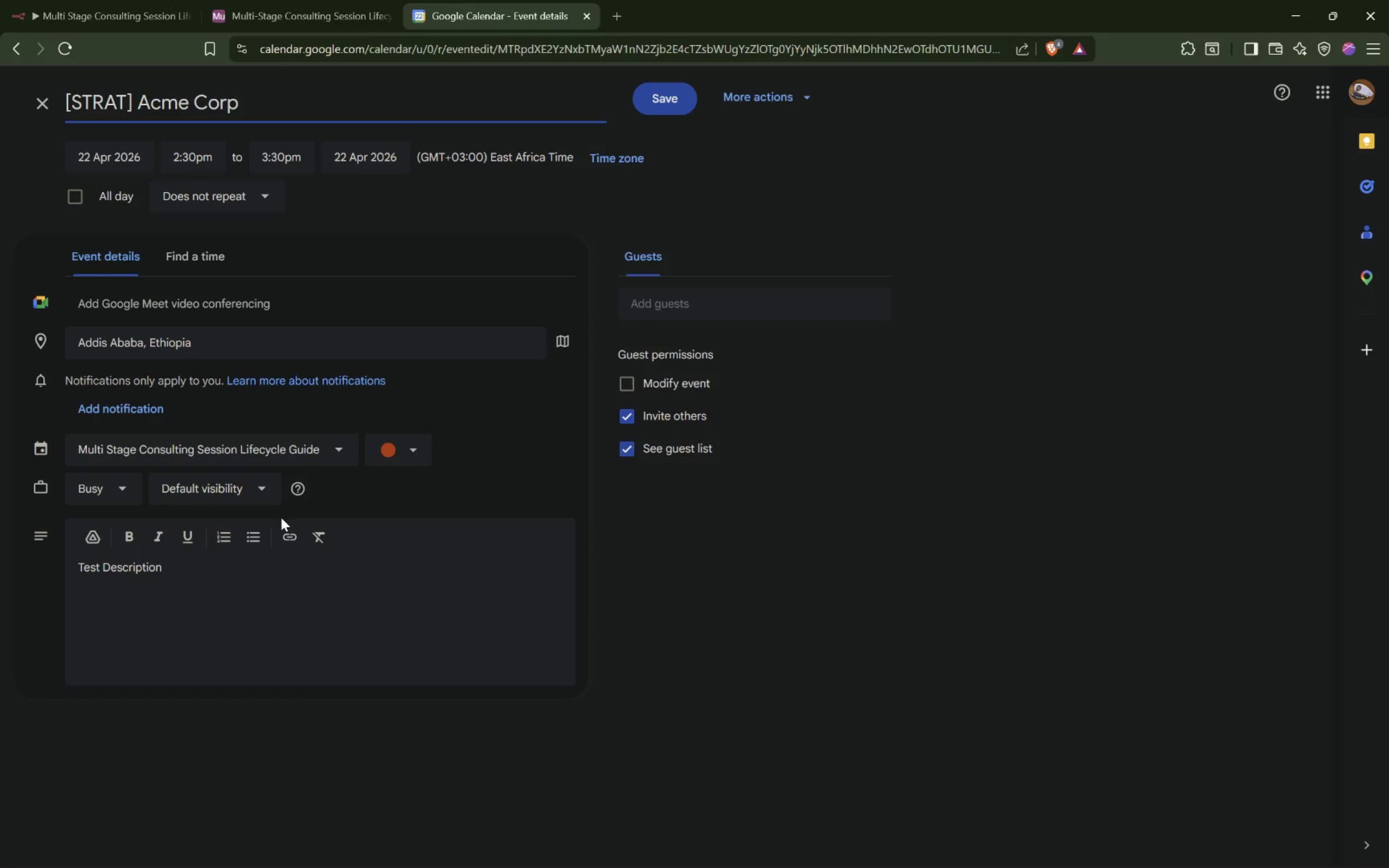 
left_click([660, 98])
 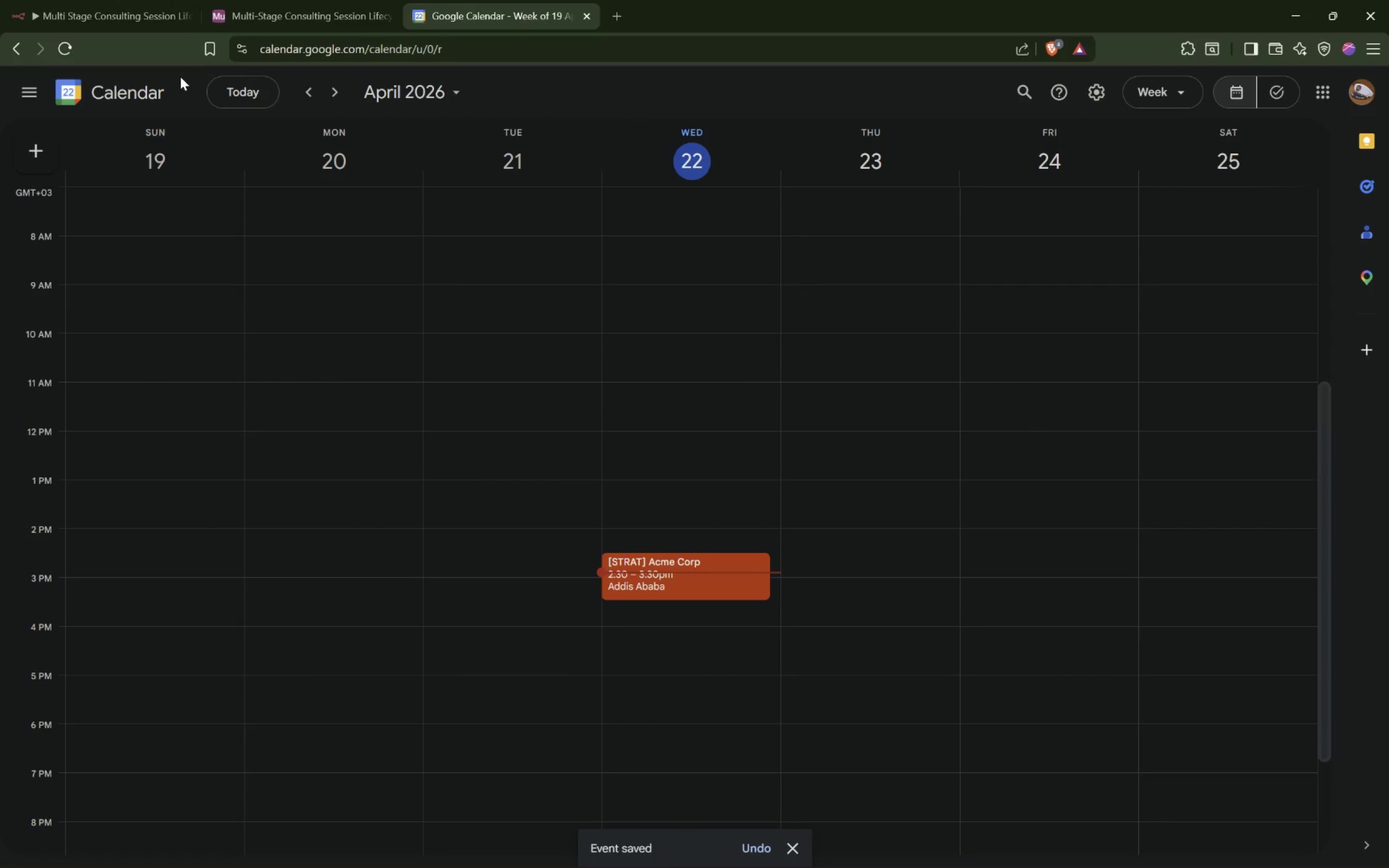 
left_click([99, 19])
 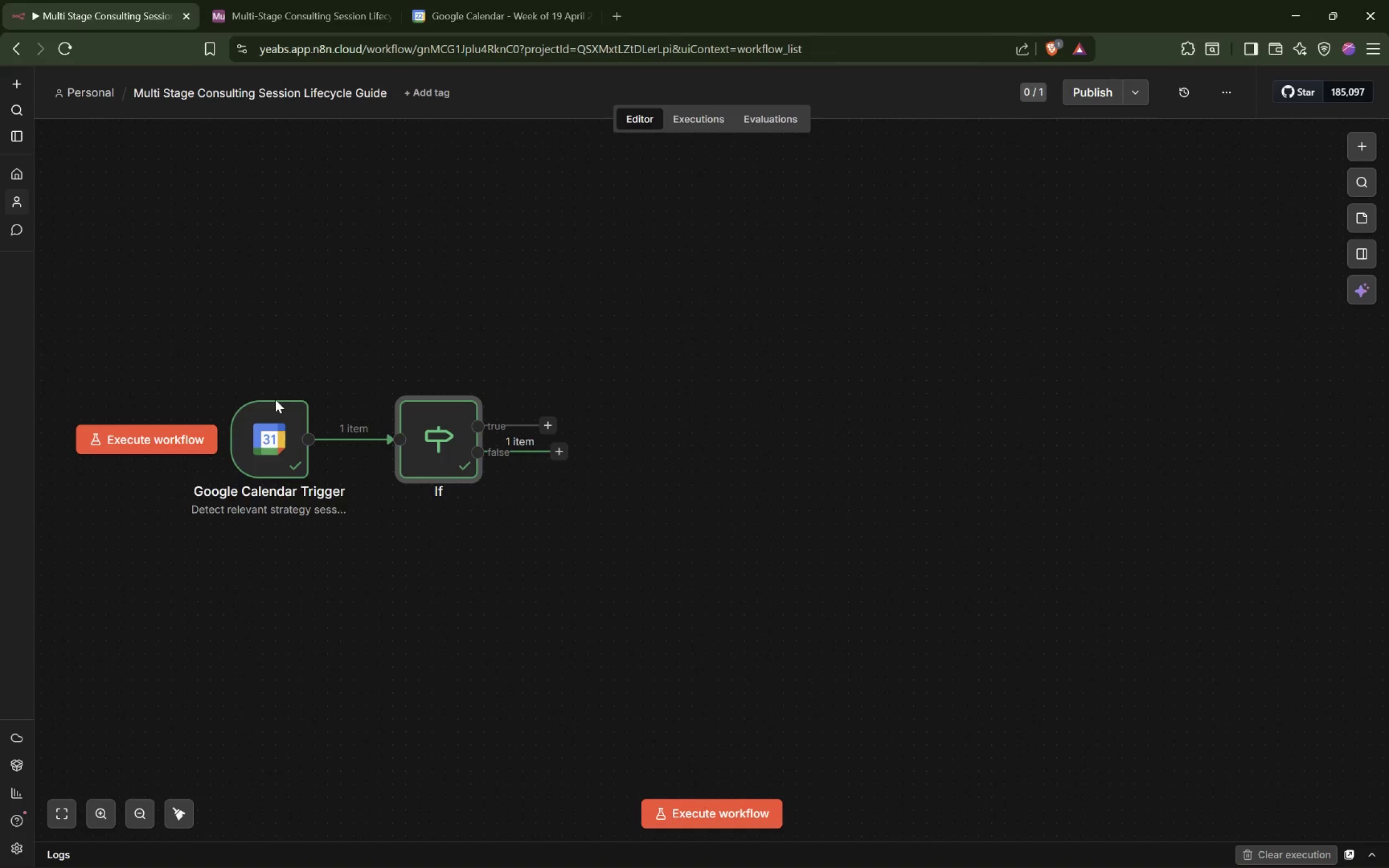 
left_click([222, 376])
 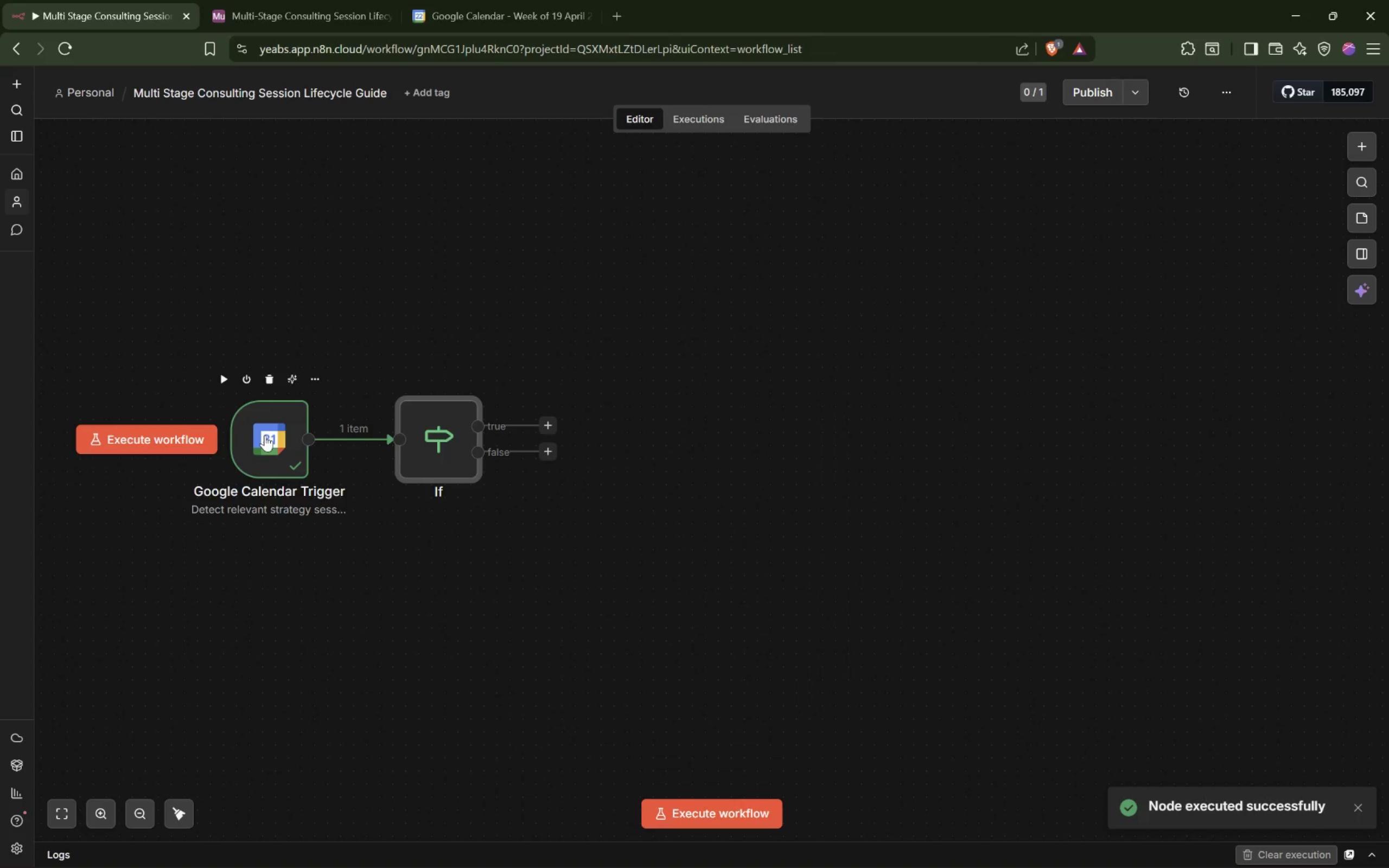 
double_click([265, 435])
 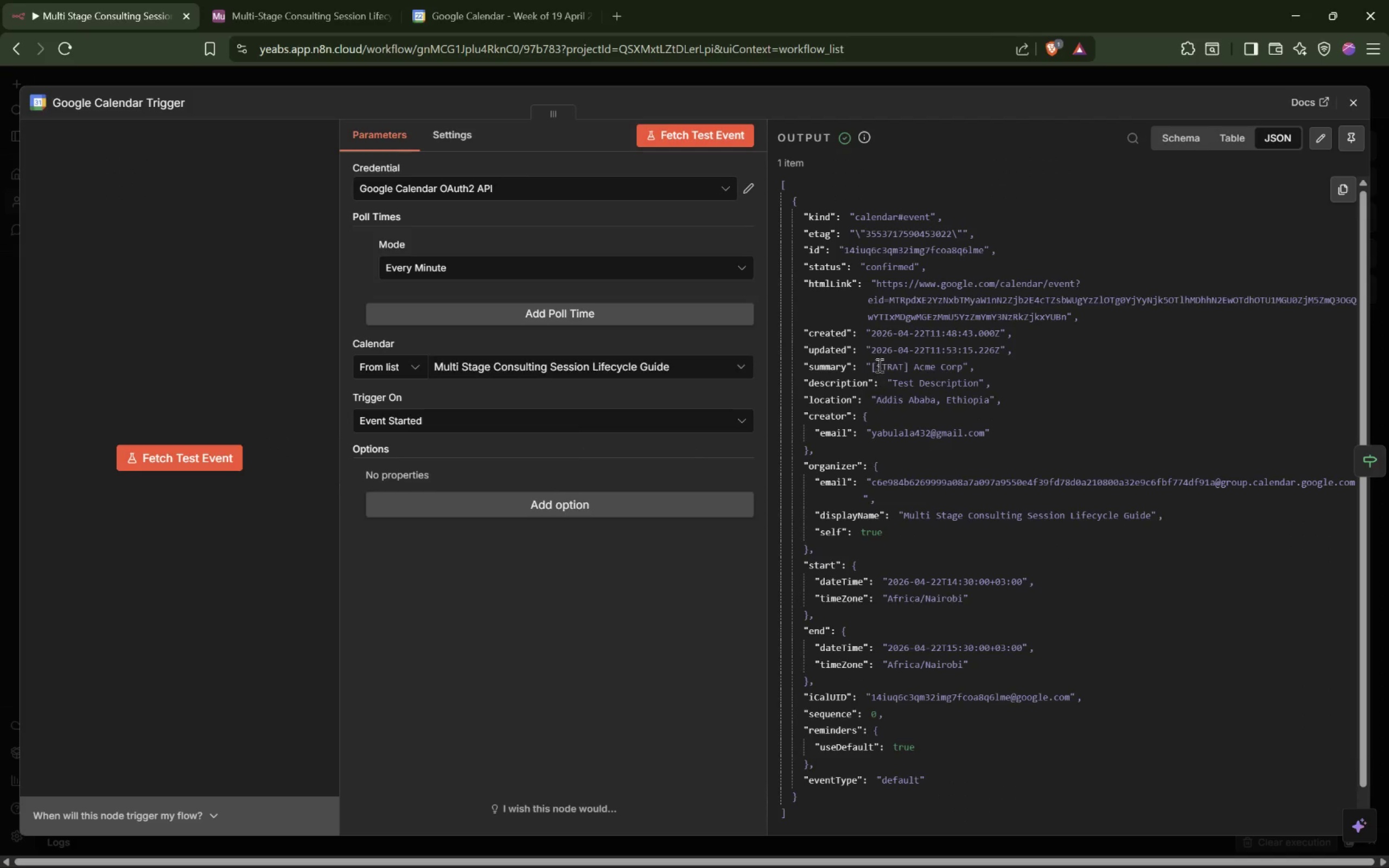 
wait(5.69)
 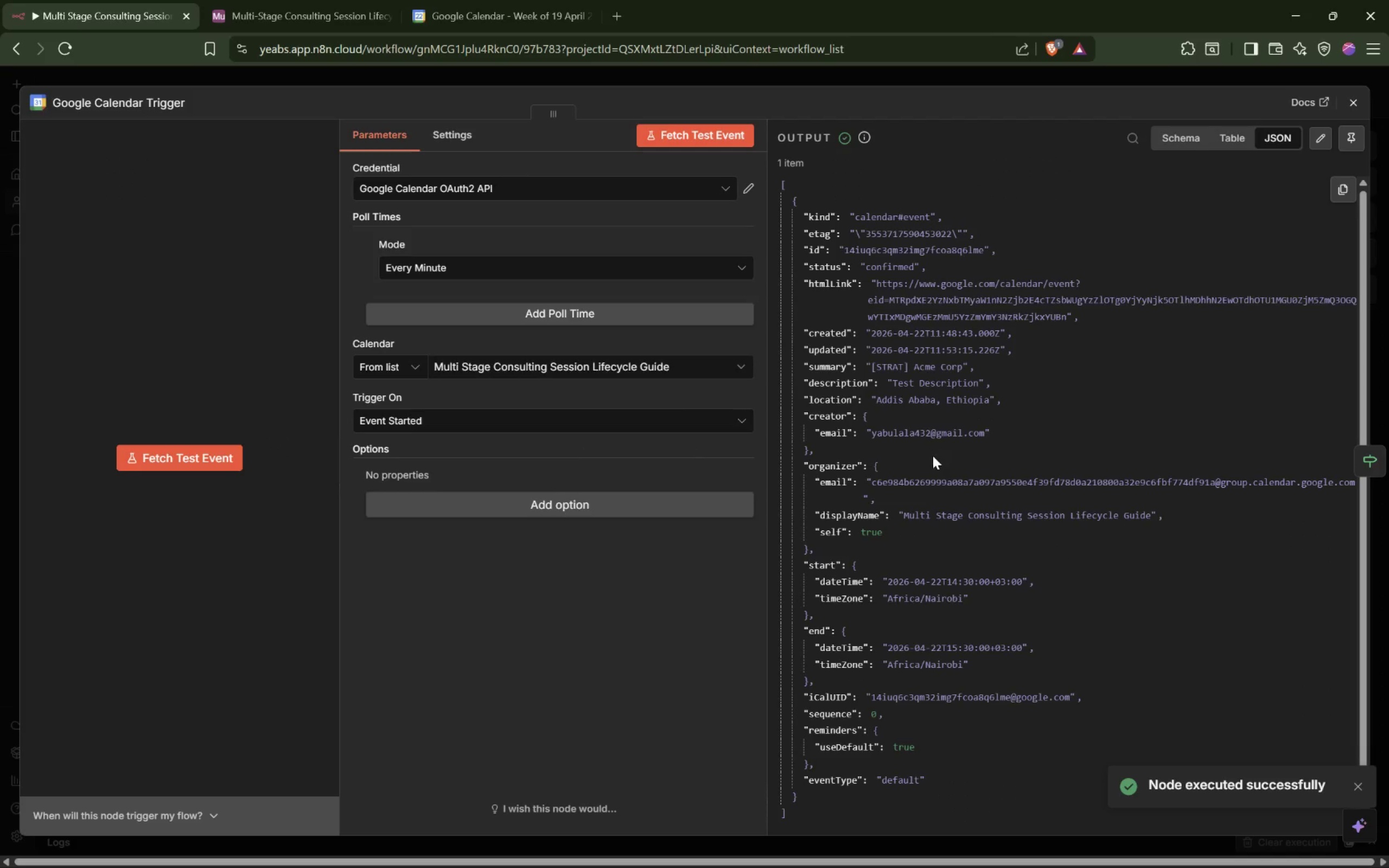 
left_click_drag(start_coordinate=[880, 367], to_coordinate=[936, 362])
 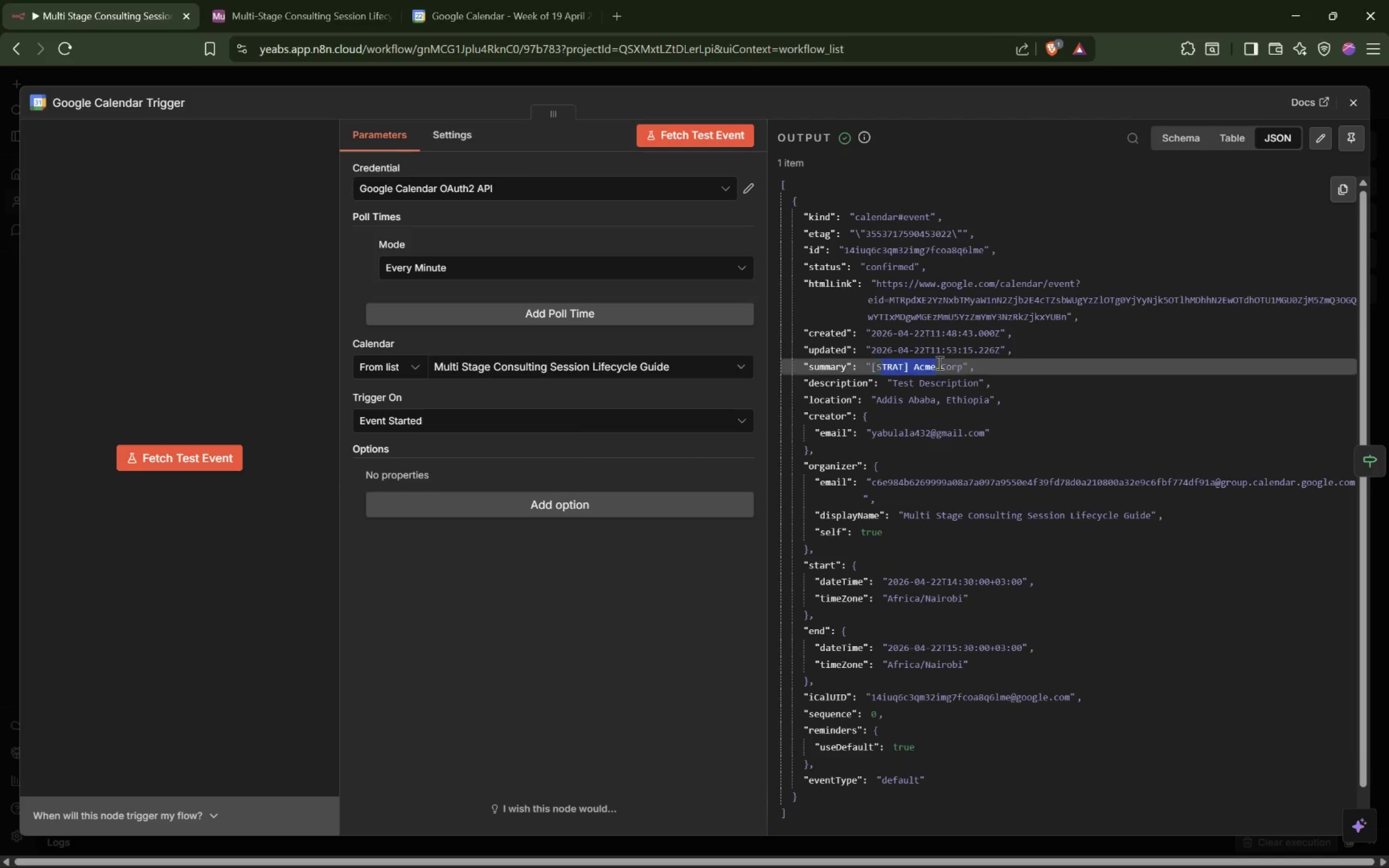 
left_click([939, 362])
 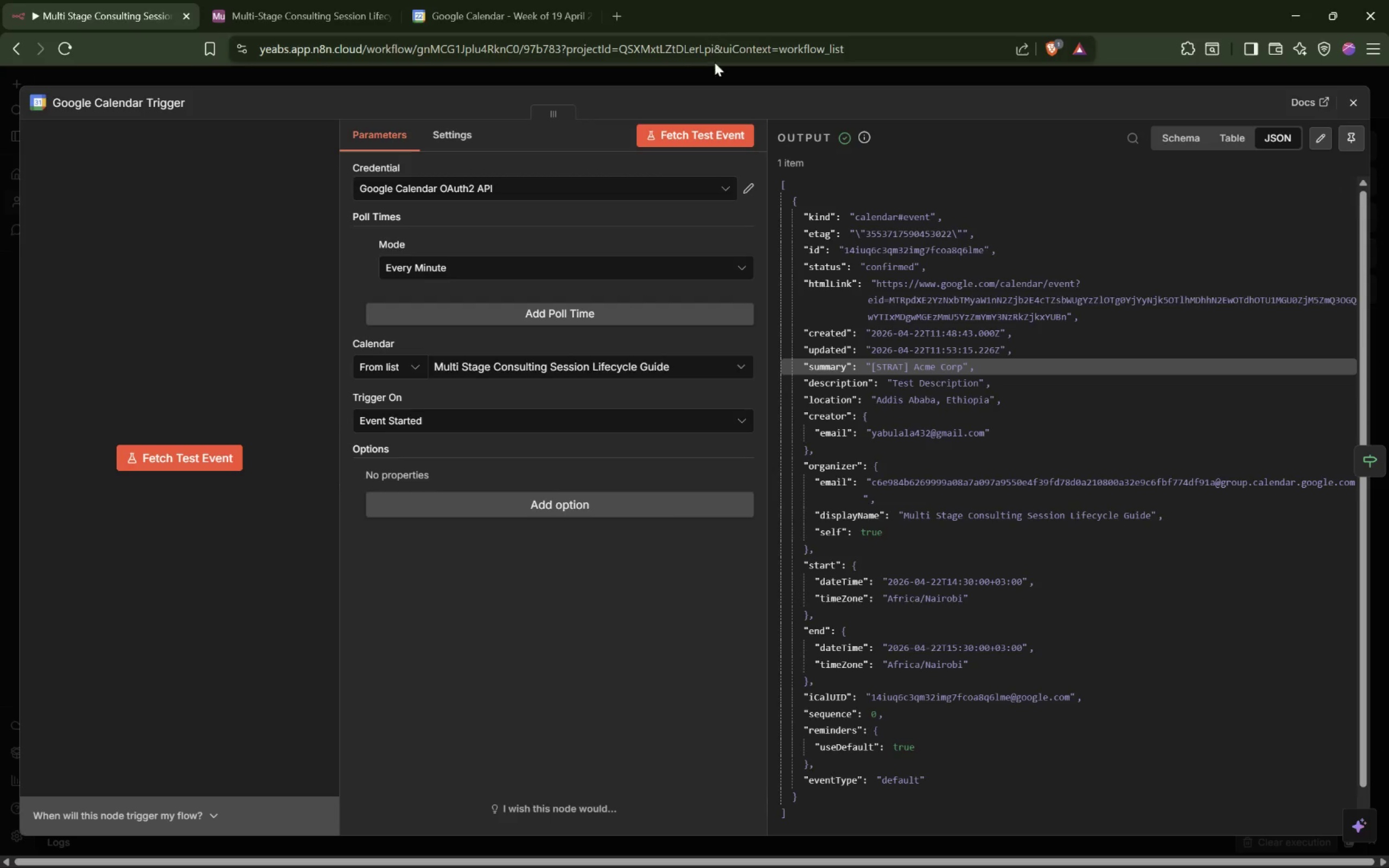 
left_click([713, 70])
 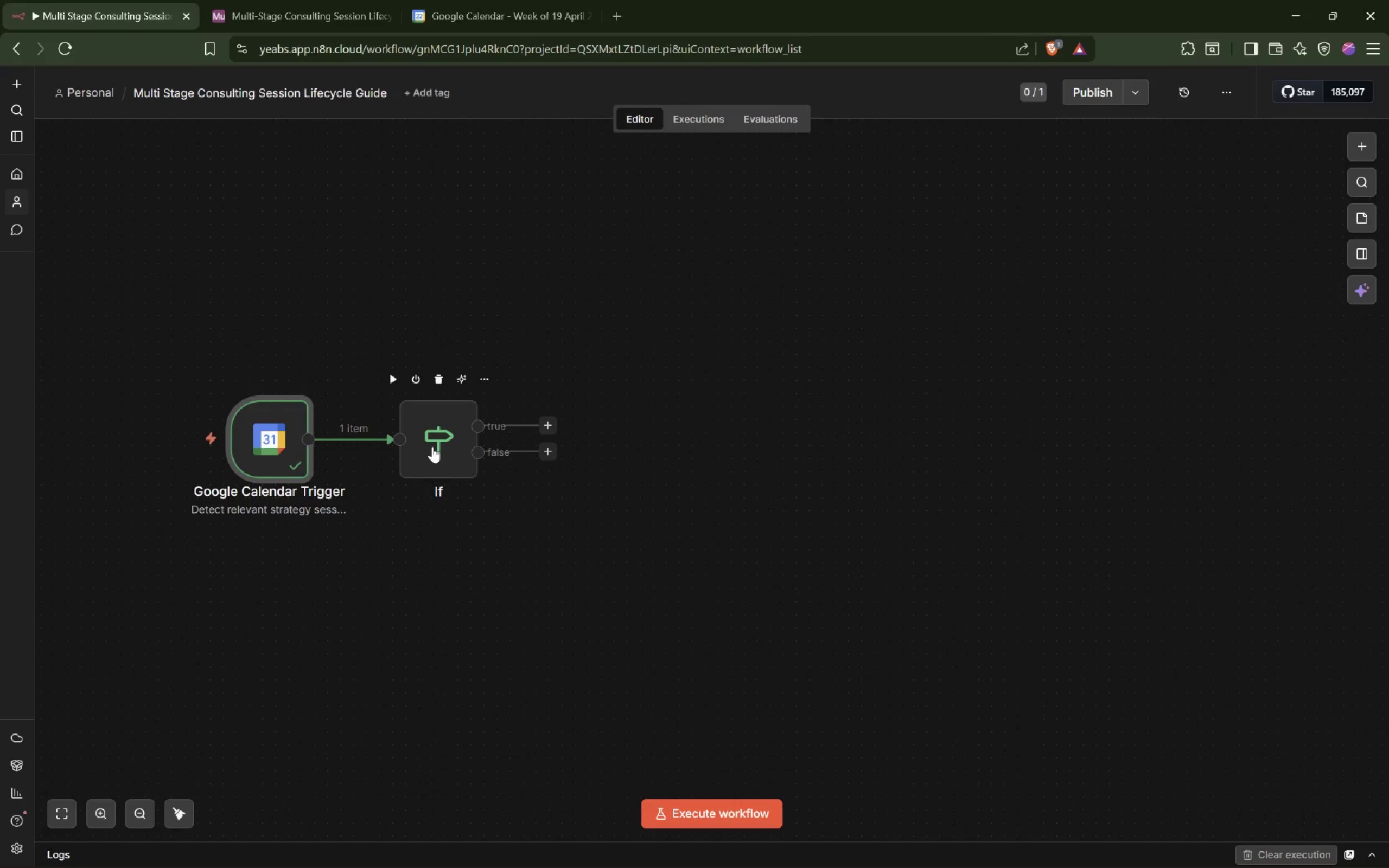 
double_click([432, 446])
 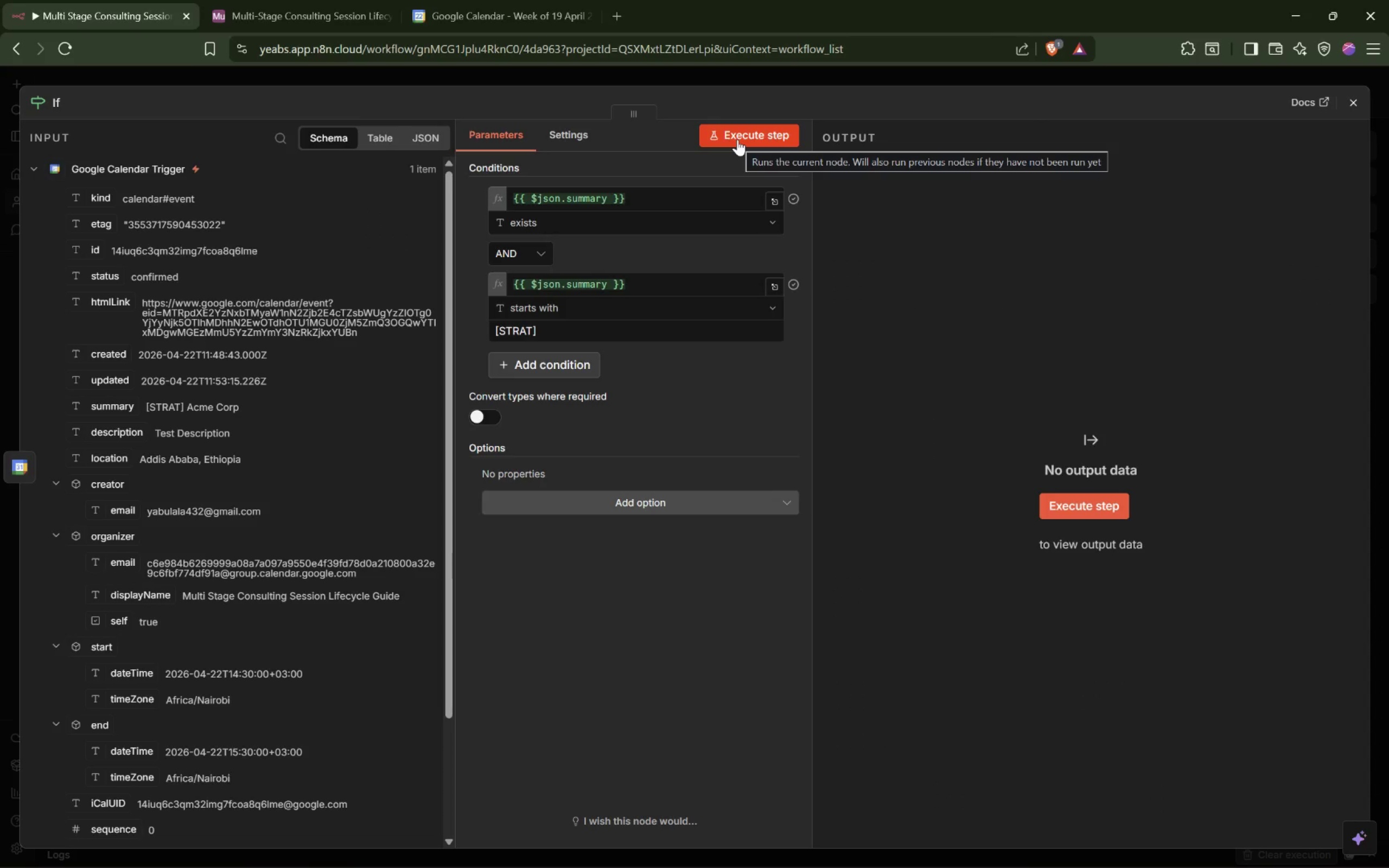 
left_click([737, 139])
 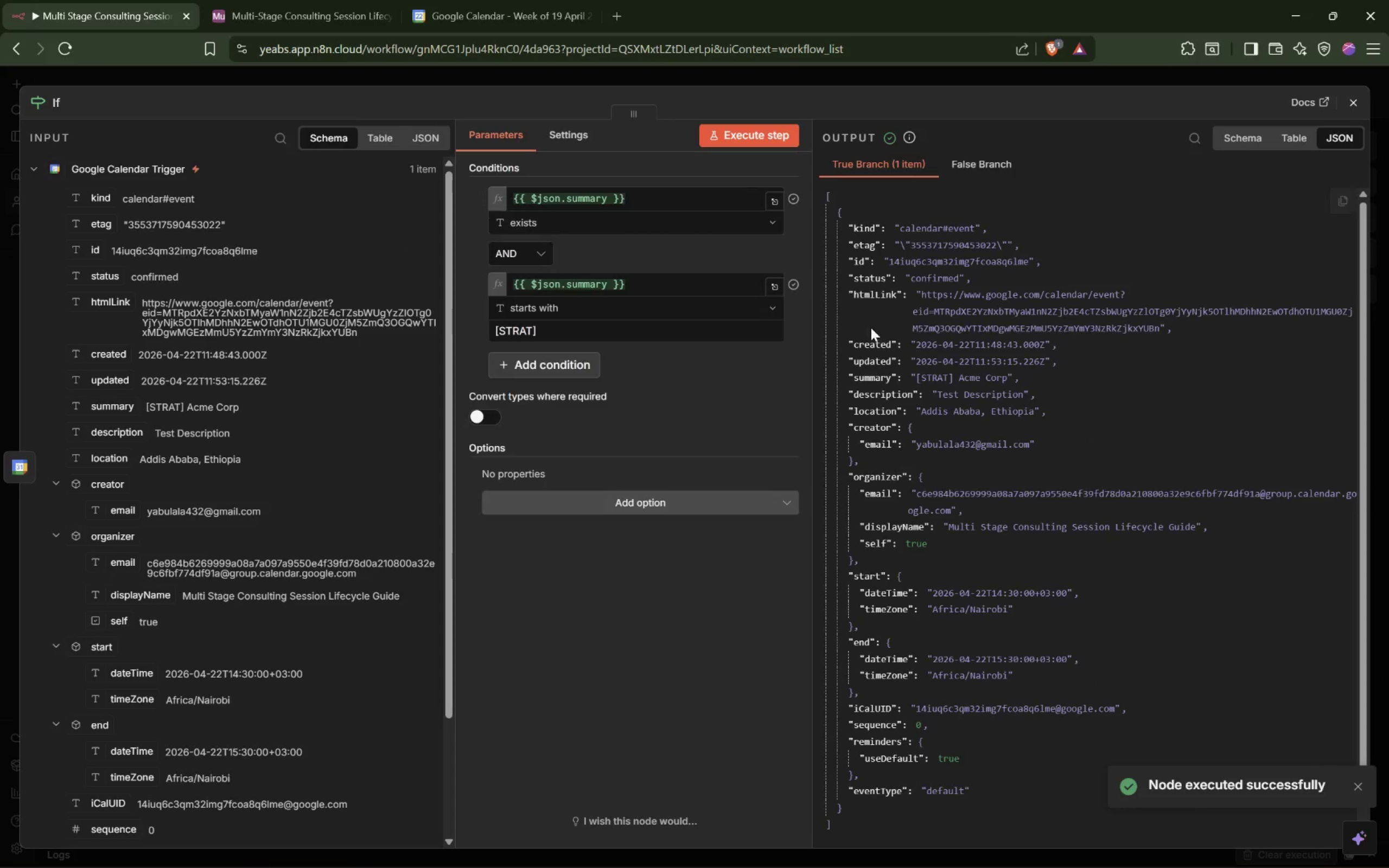 
scroll: coordinate [927, 348], scroll_direction: down, amount: 3.0
 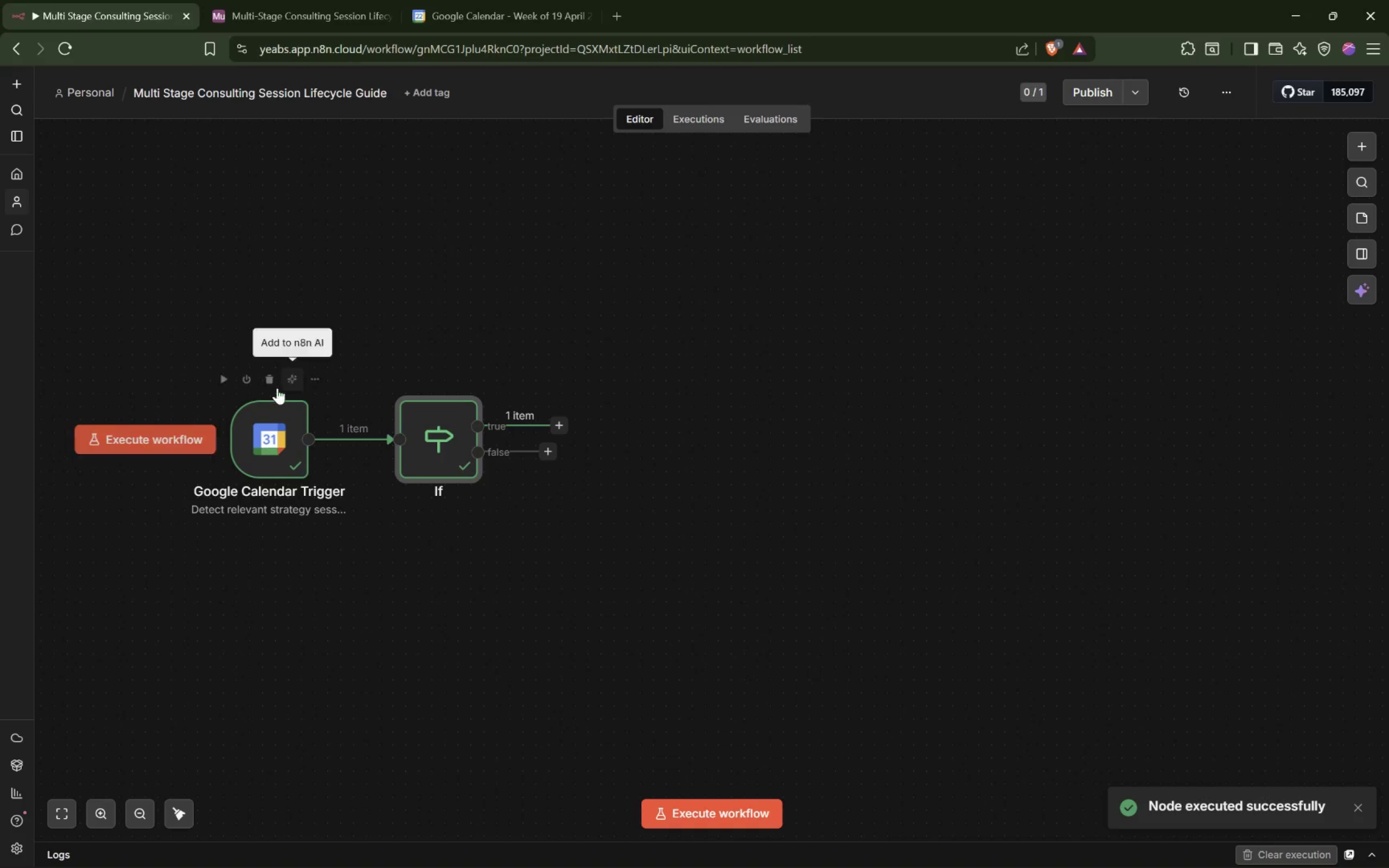 
left_click([316, 374])
 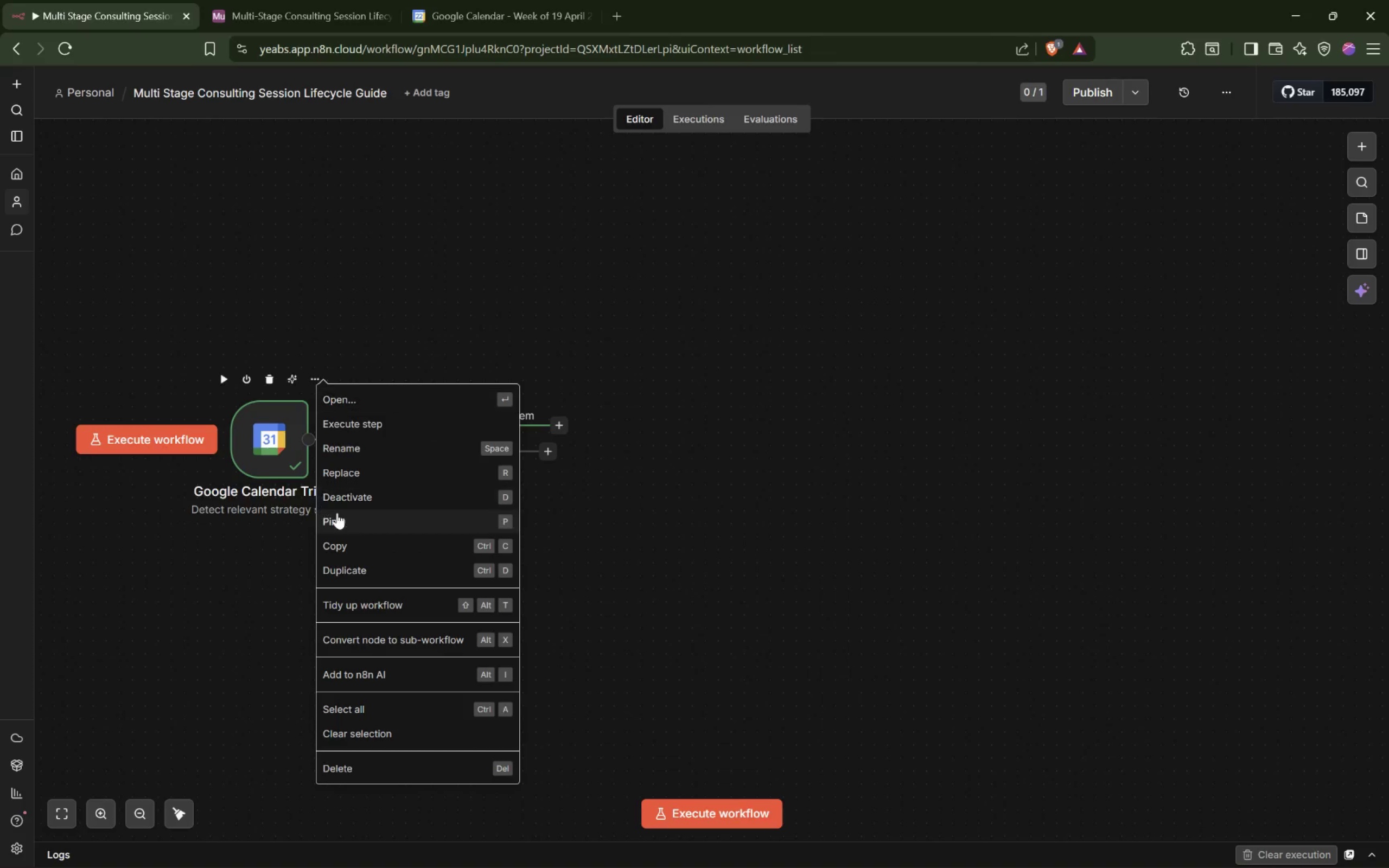 
left_click([345, 515])
 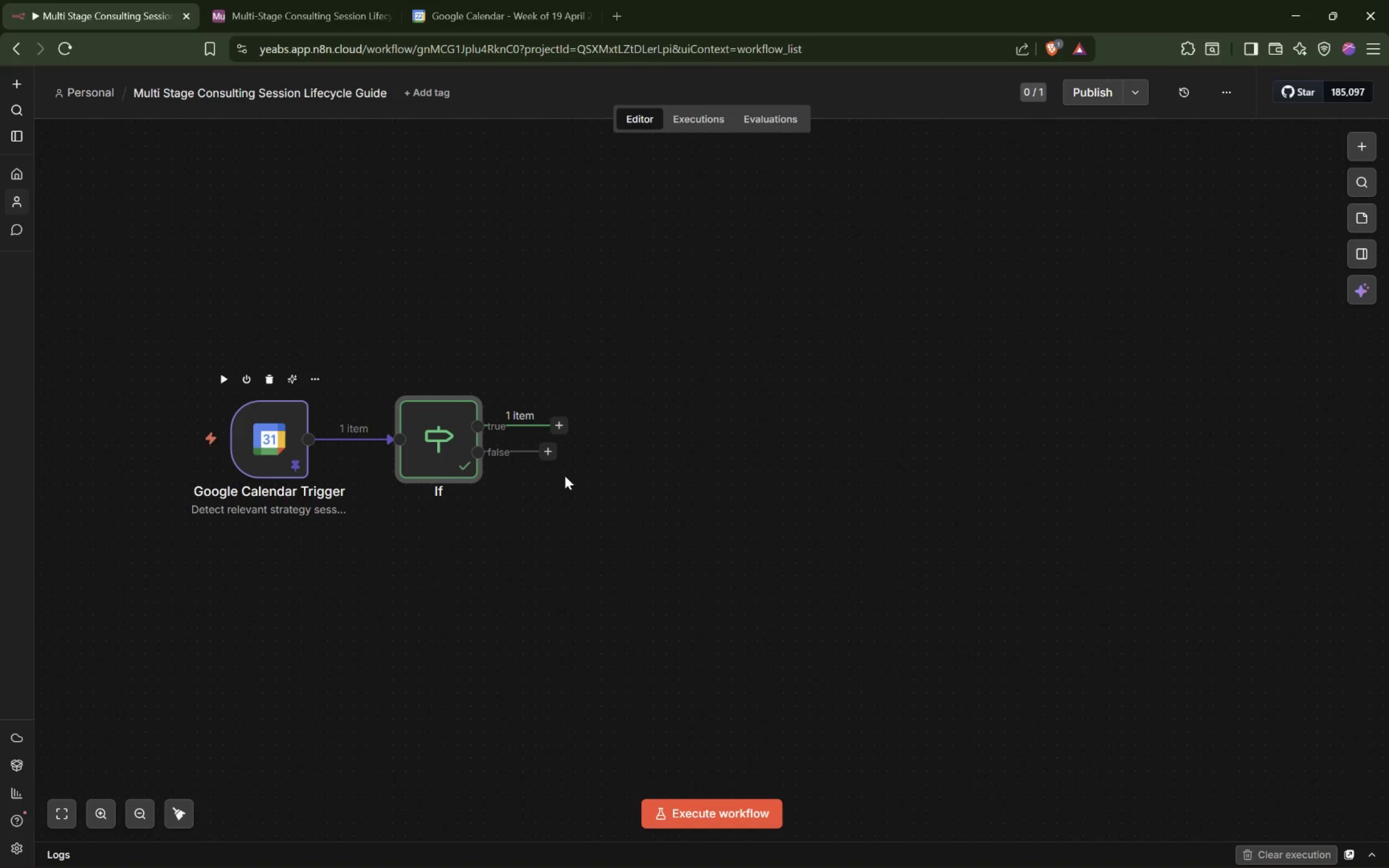 
wait(18.17)
 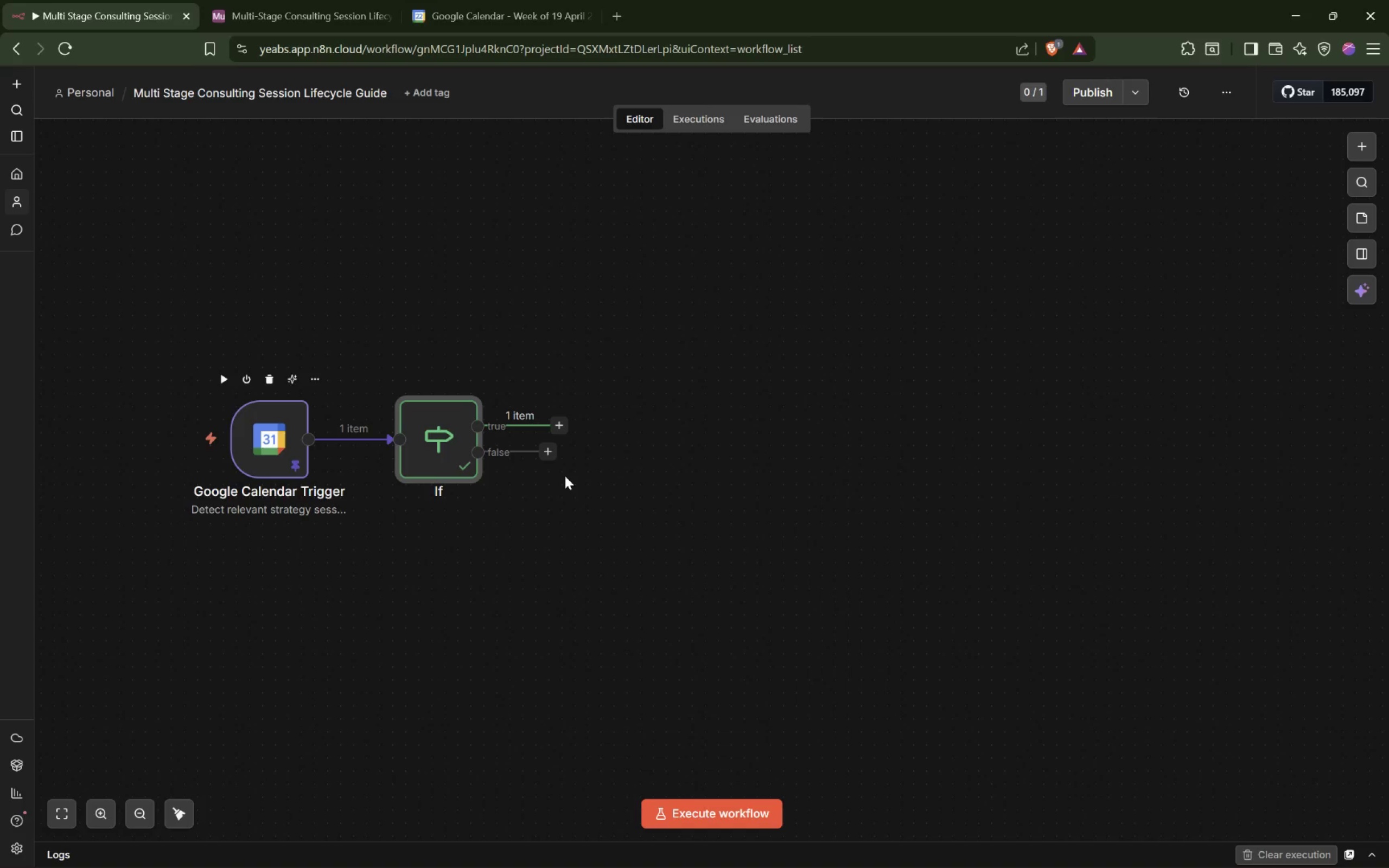 
left_click([562, 430])
 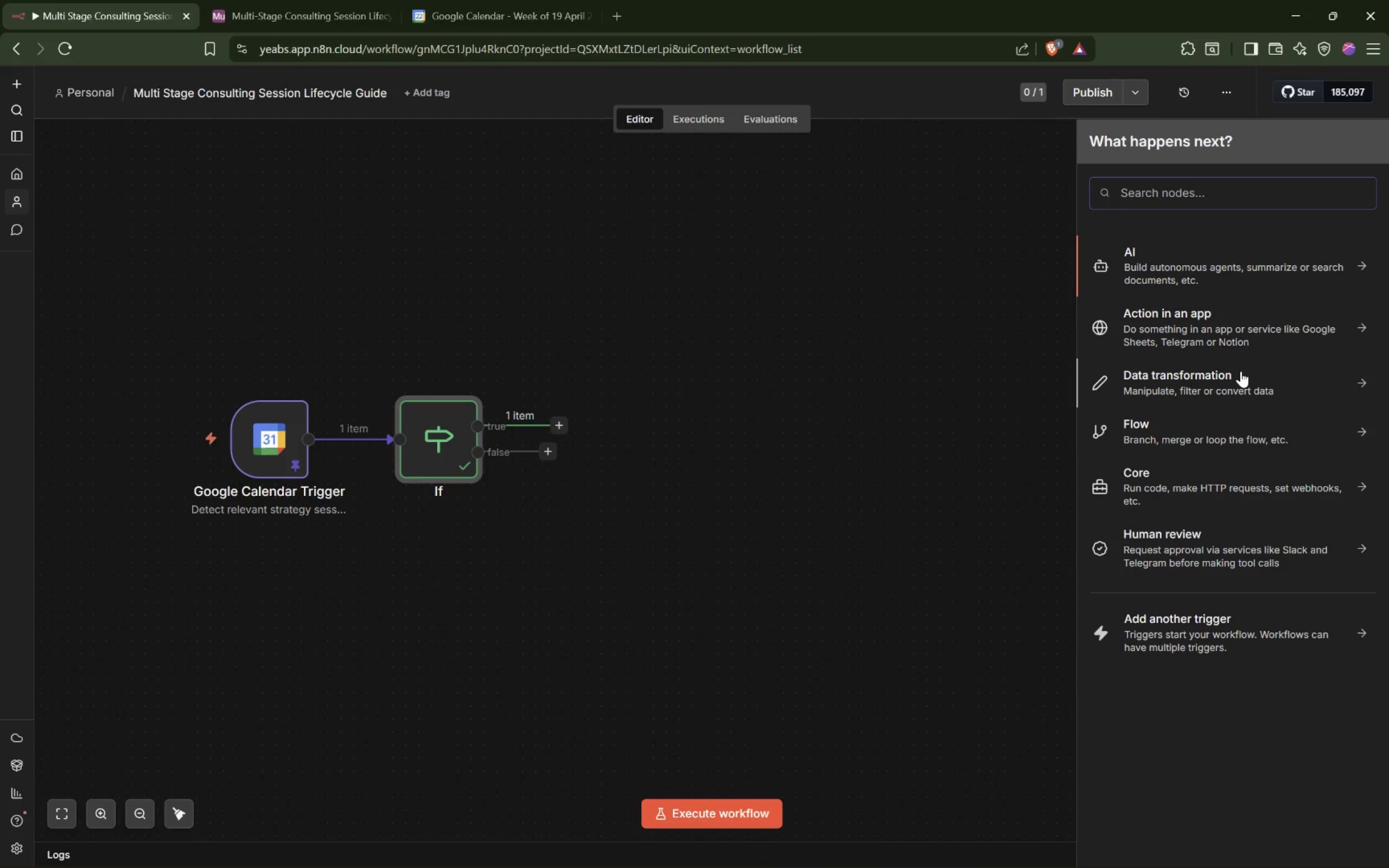 
wait(15.39)
 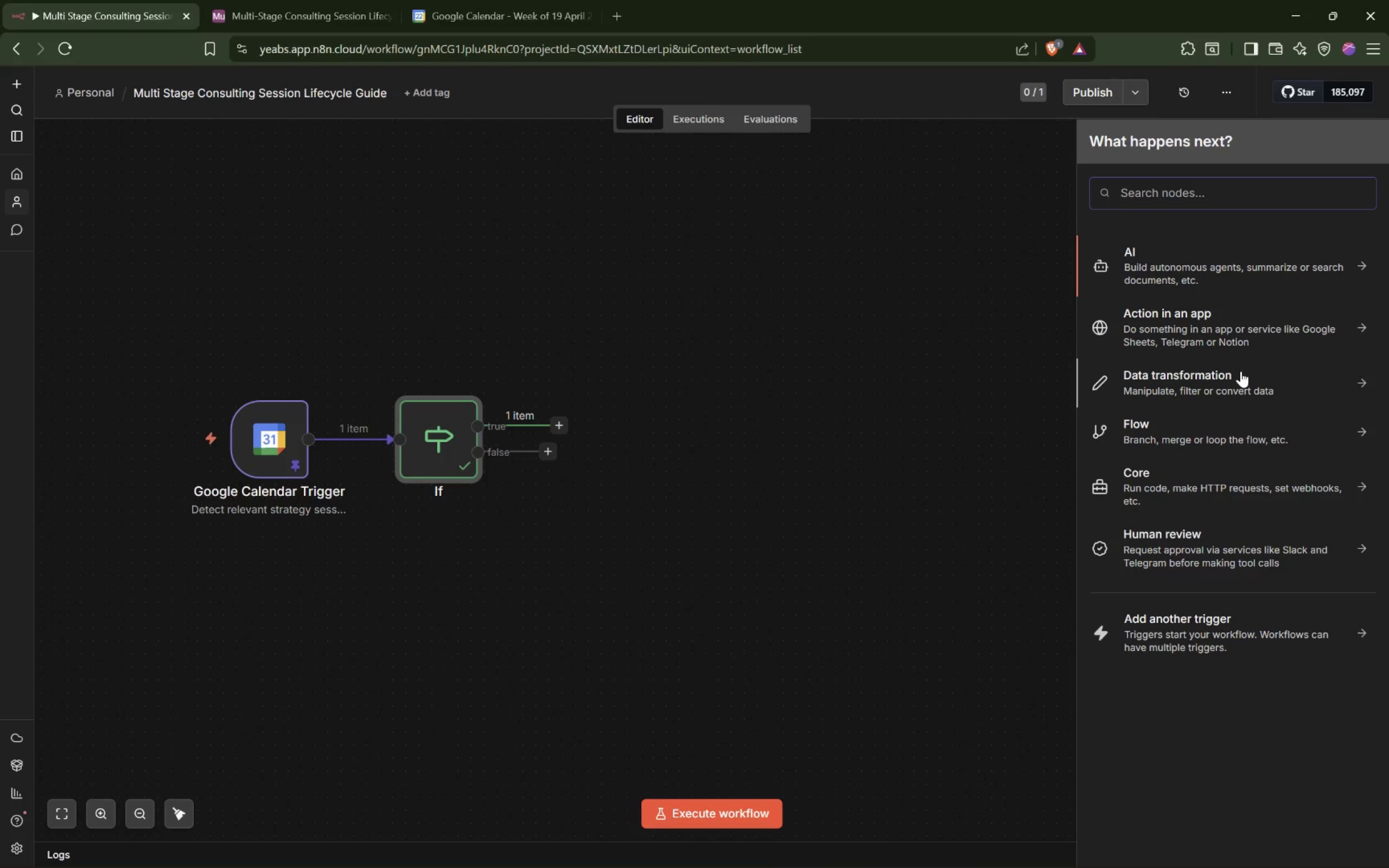 
type(Set)
 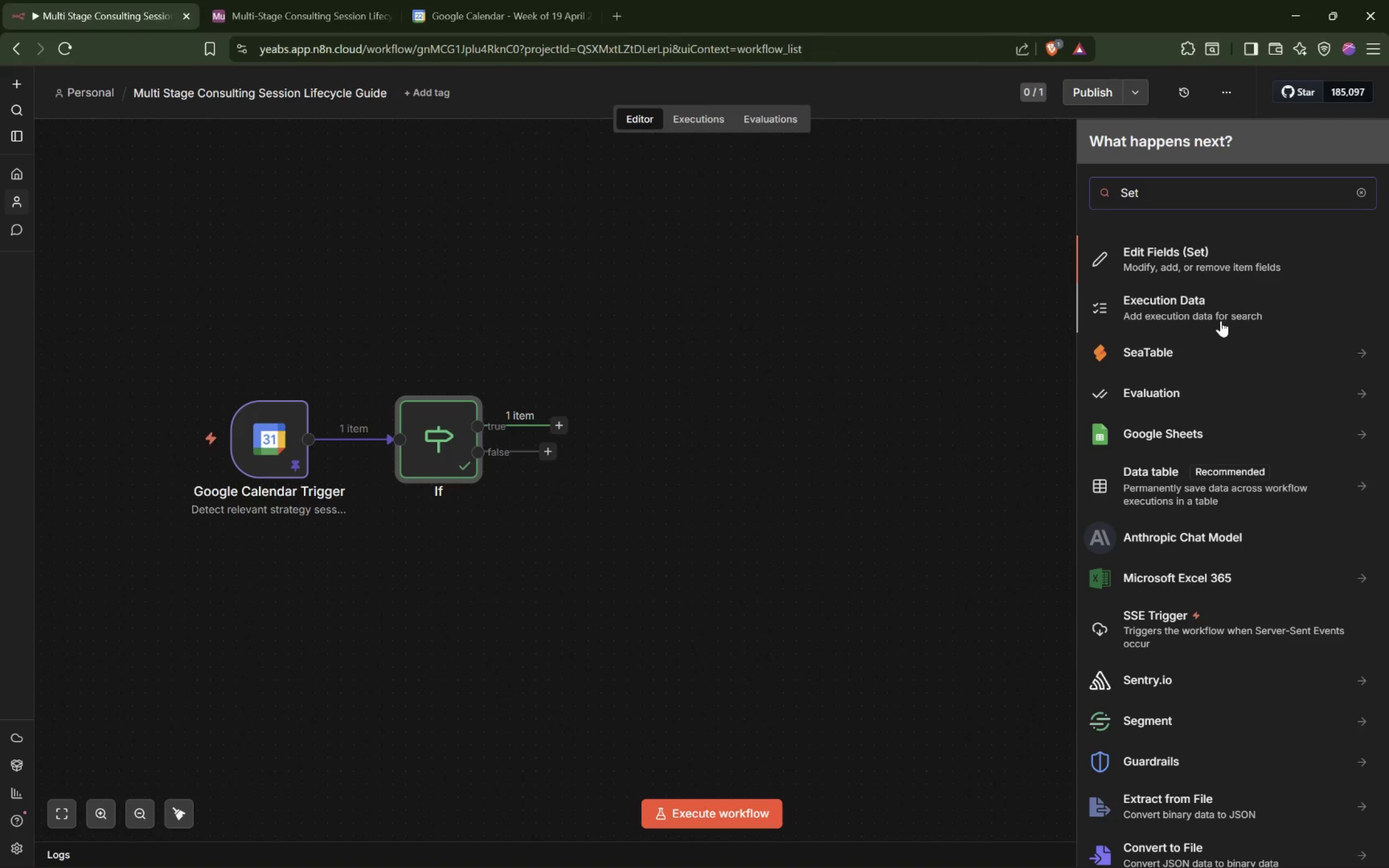 
left_click([1190, 250])
 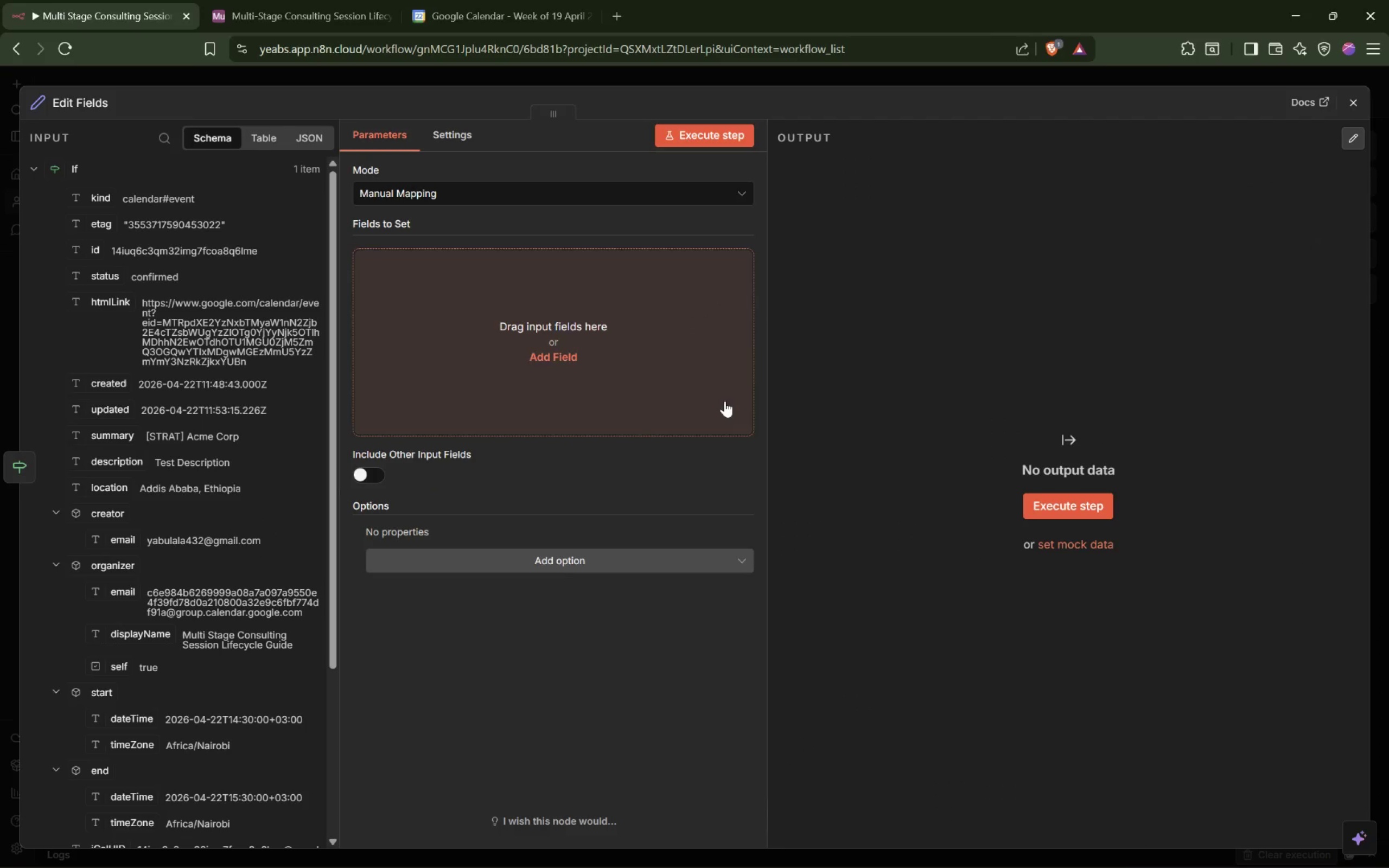 
left_click_drag(start_coordinate=[768, 411], to_coordinate=[1010, 403])
 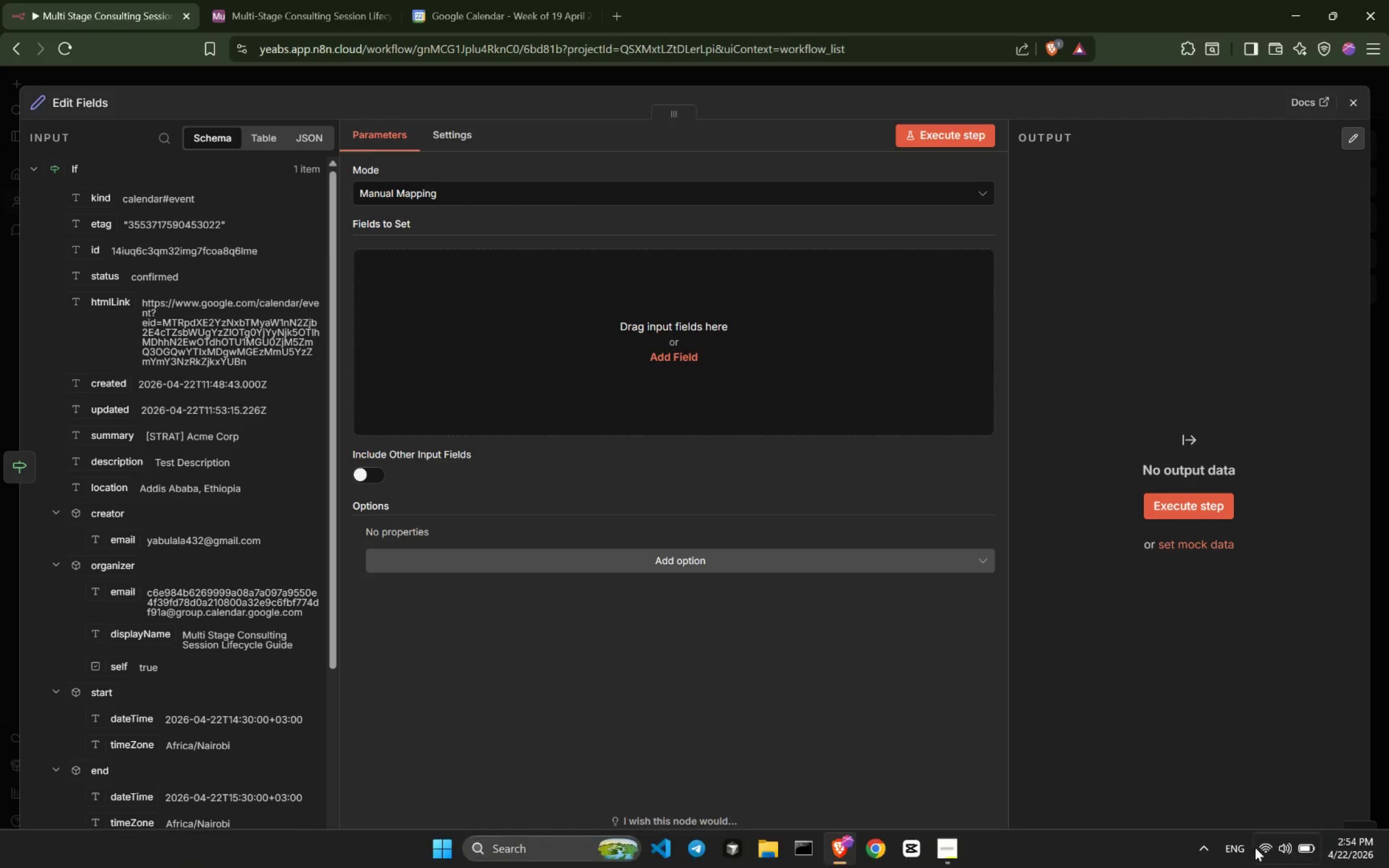 
left_click([1277, 851])
 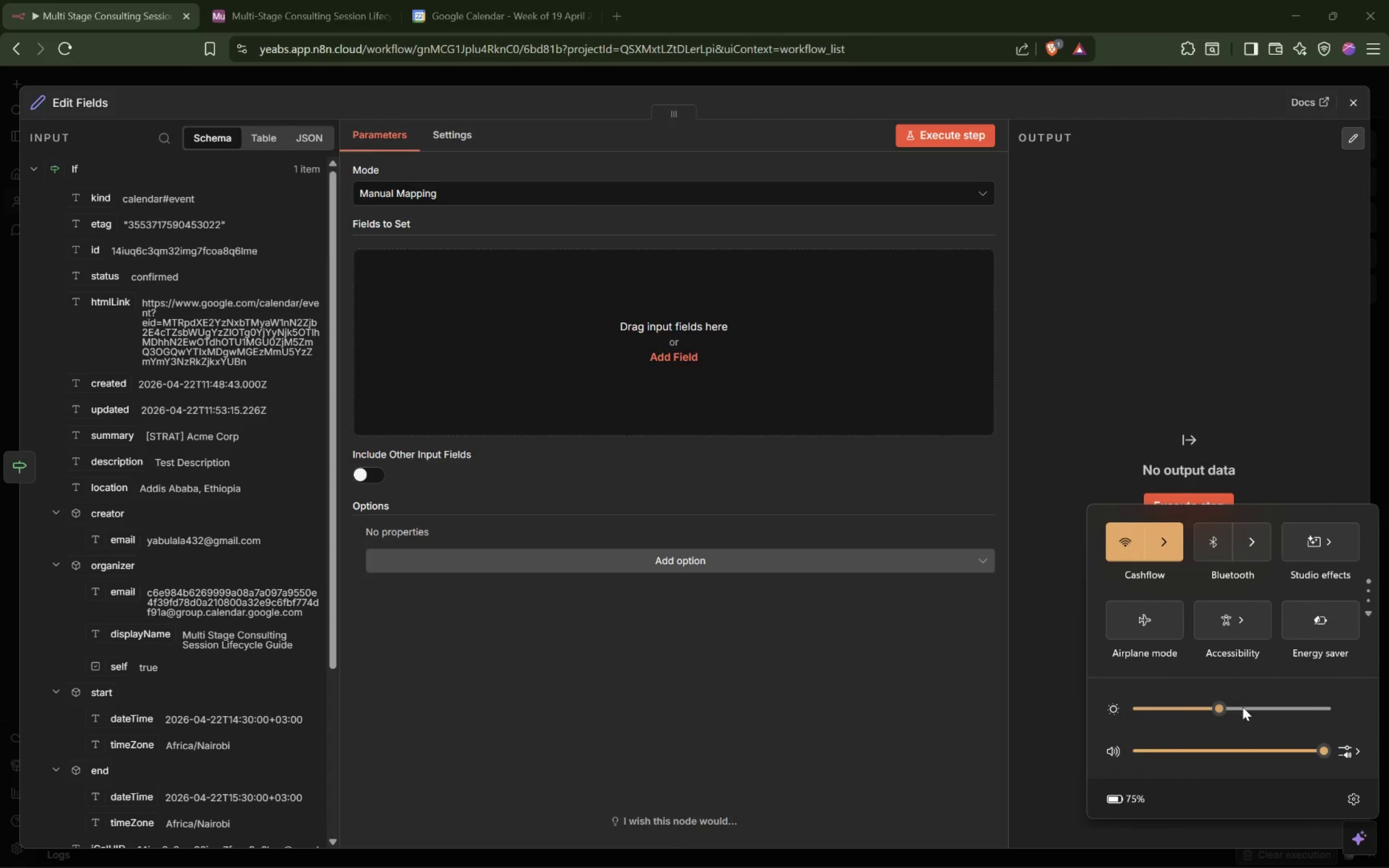 
left_click([1250, 706])
 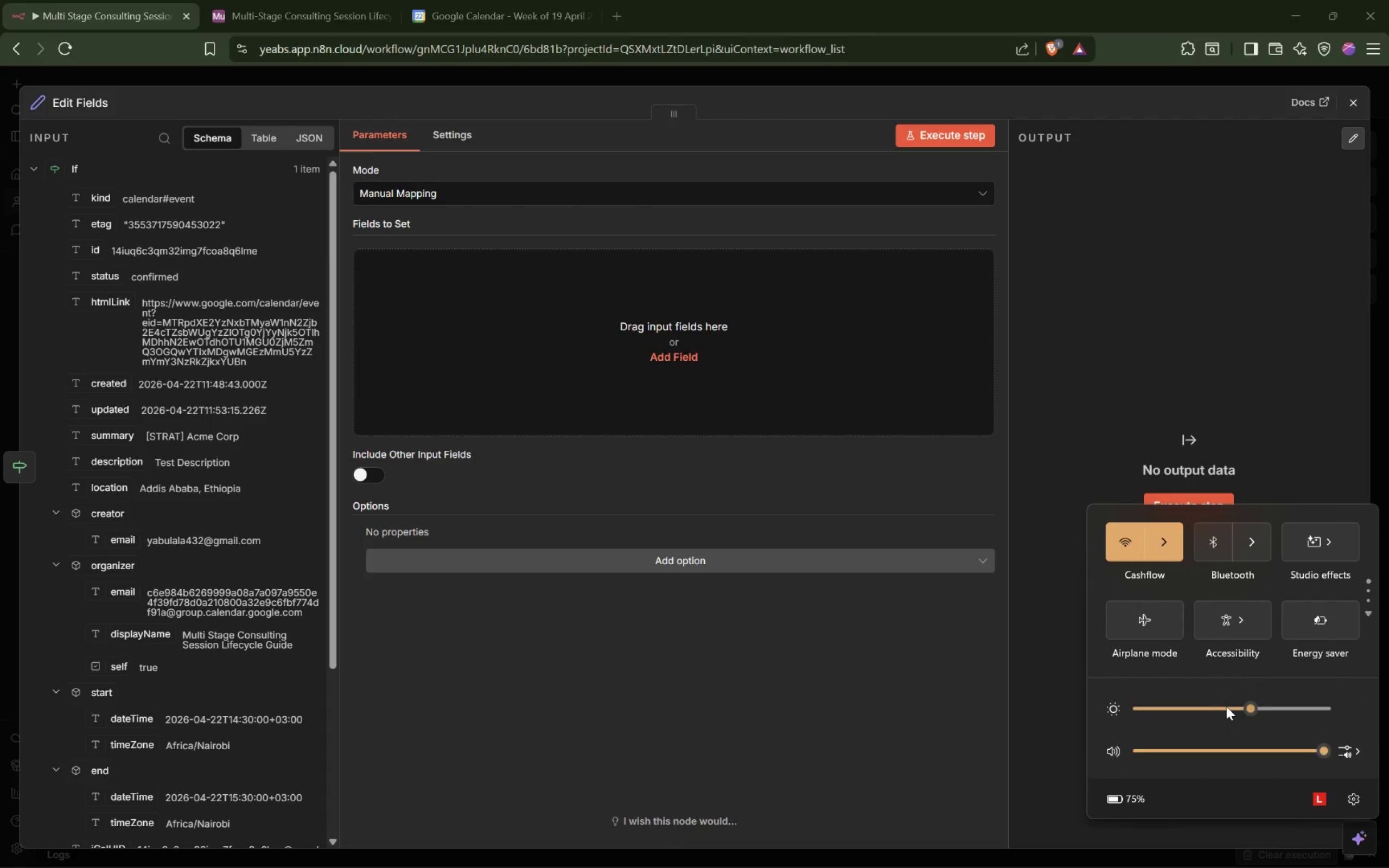 
left_click([1232, 705])
 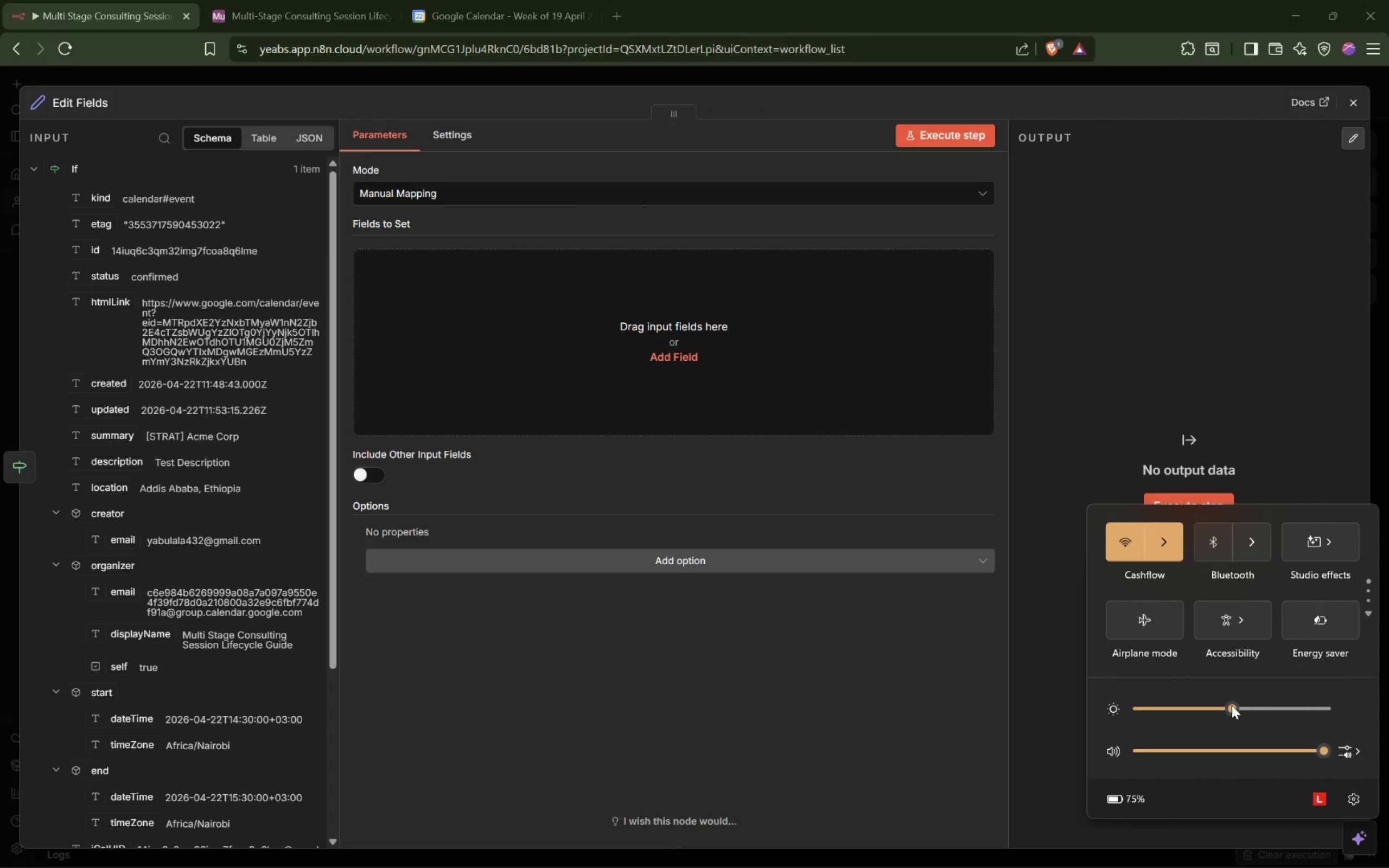 
left_click_drag(start_coordinate=[1231, 704], to_coordinate=[1244, 704])
 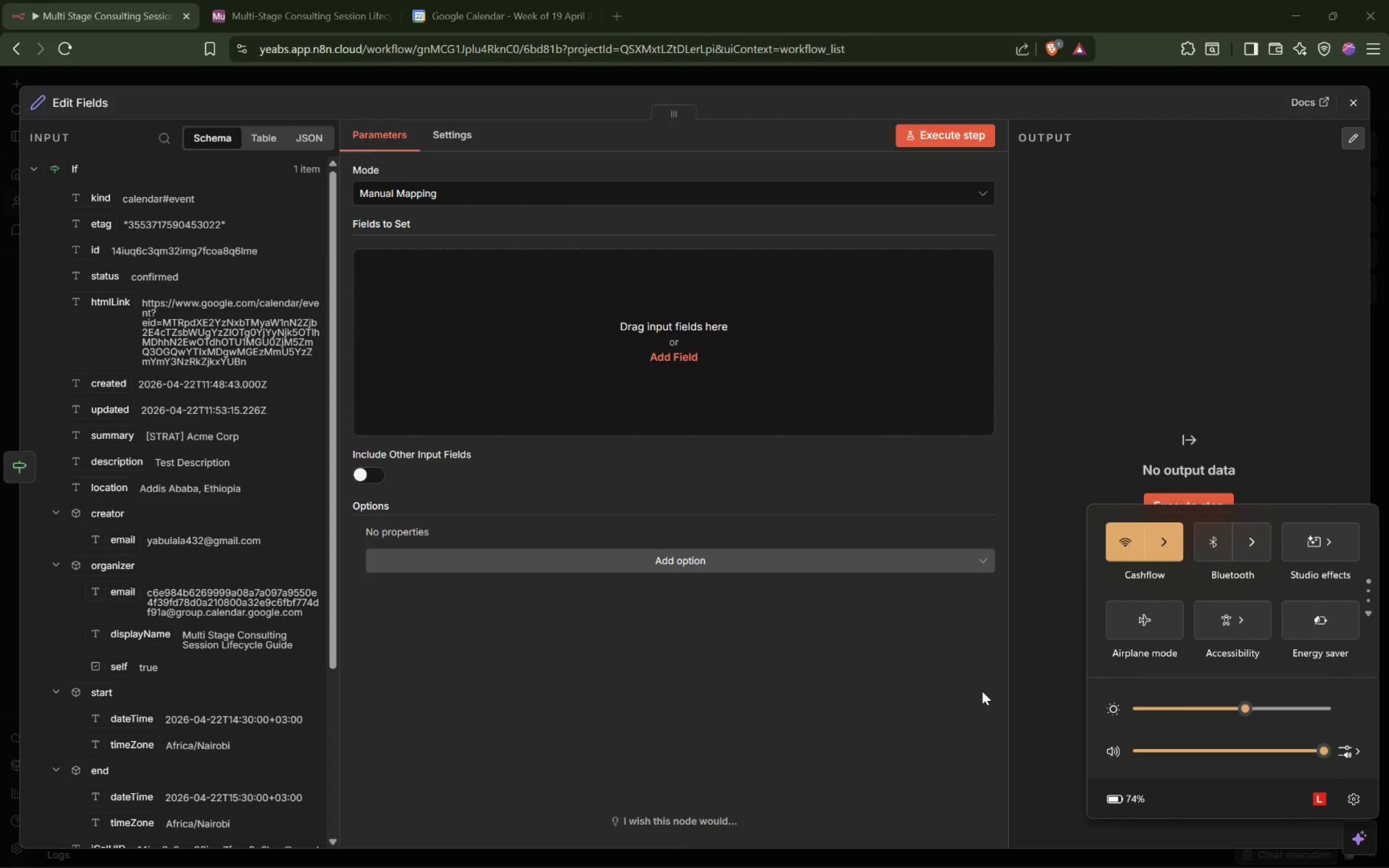 
left_click([982, 691])
 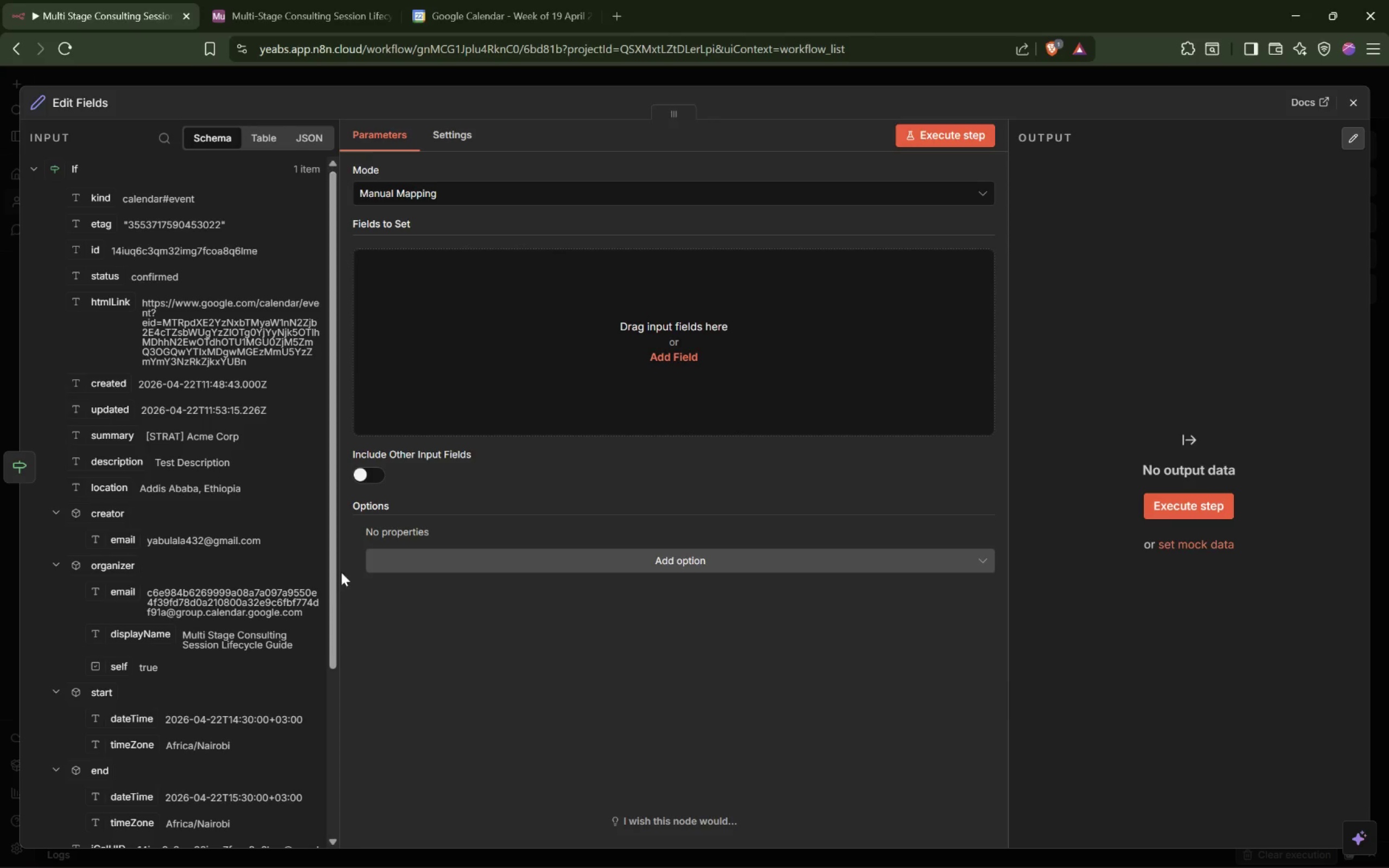 
left_click_drag(start_coordinate=[340, 572], to_coordinate=[413, 572])
 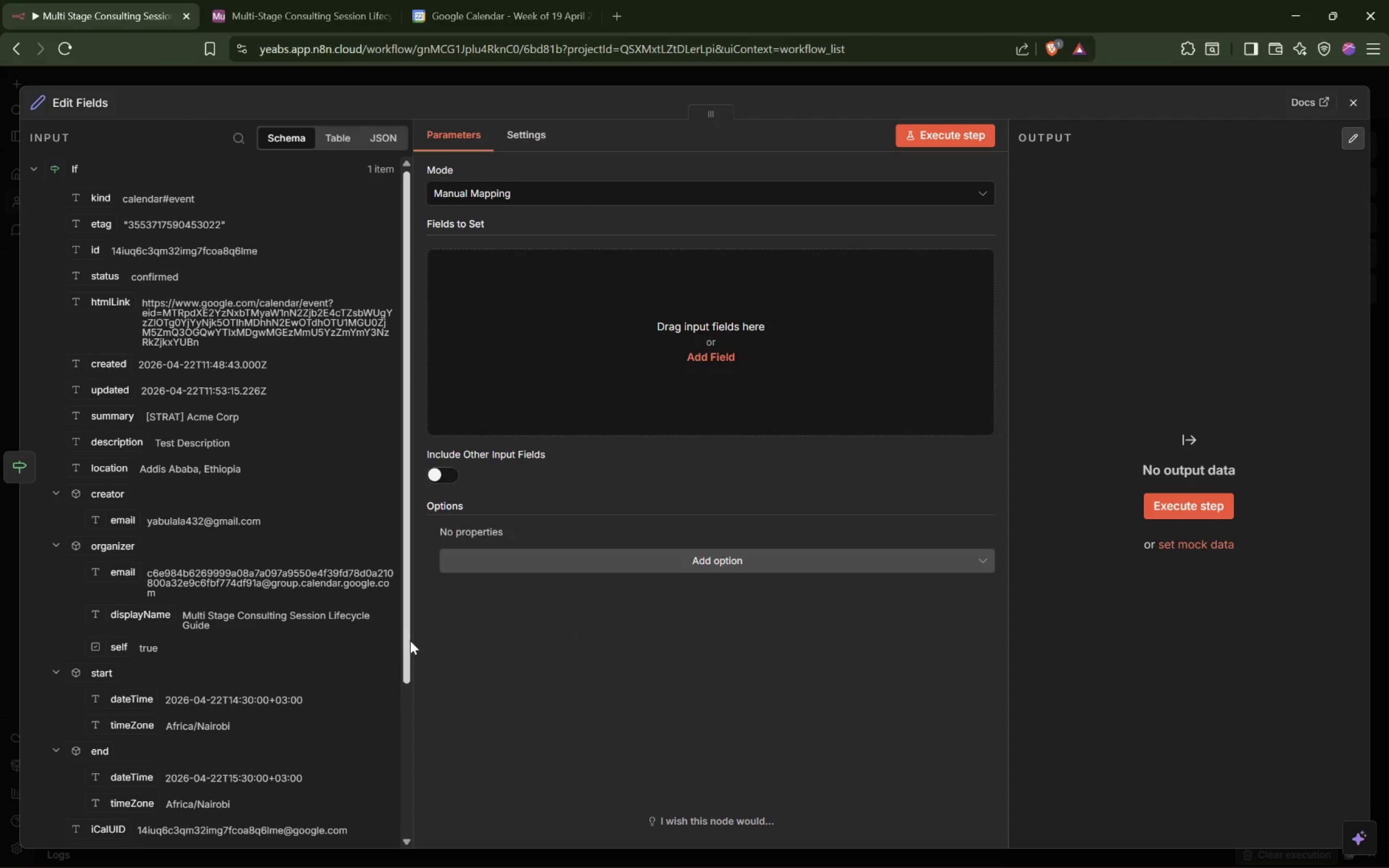 
left_click_drag(start_coordinate=[415, 636], to_coordinate=[514, 620])
 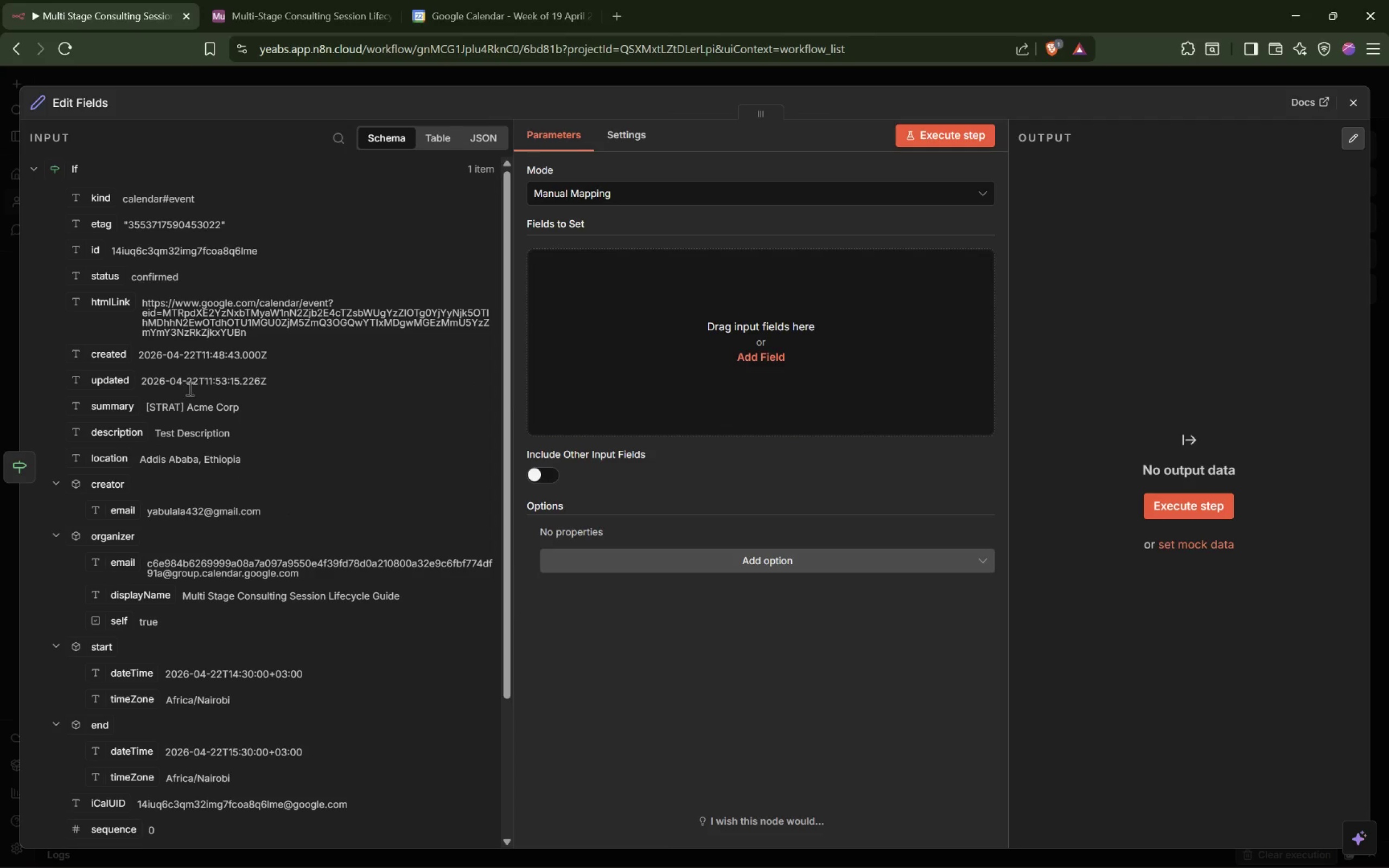 
wait(6.69)
 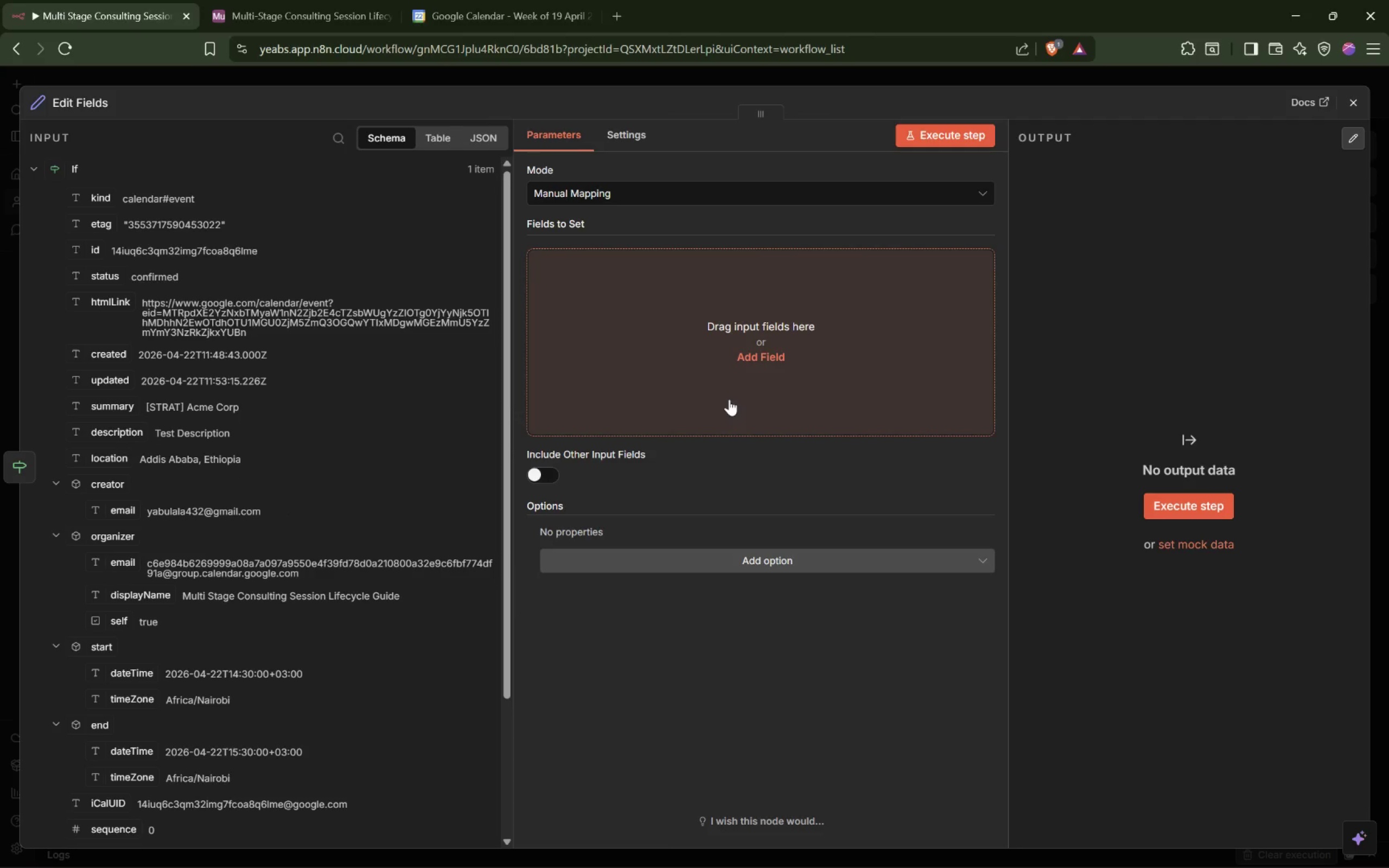 
left_click_drag(start_coordinate=[109, 409], to_coordinate=[645, 334])
 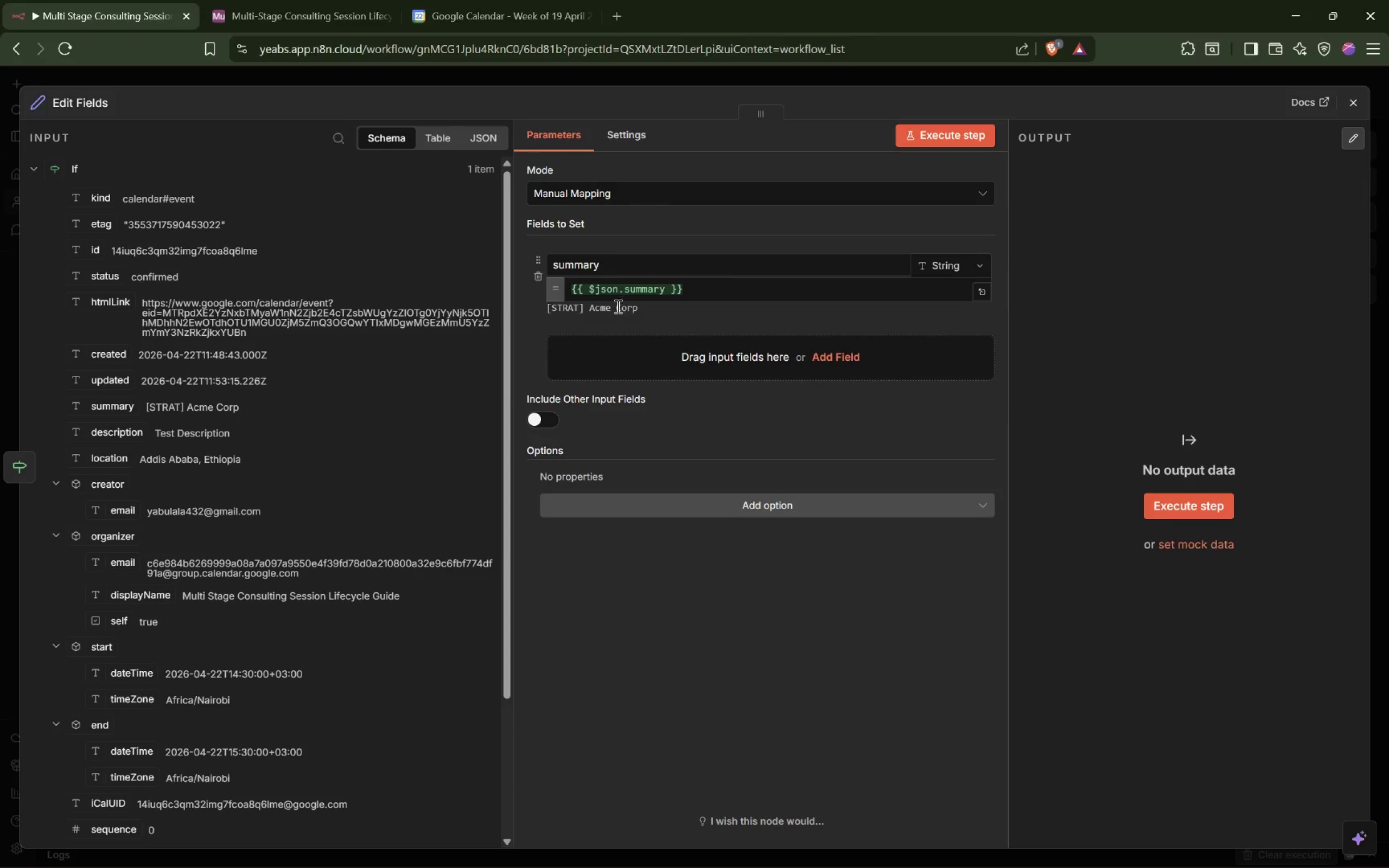 
mouse_move([614, 283])
 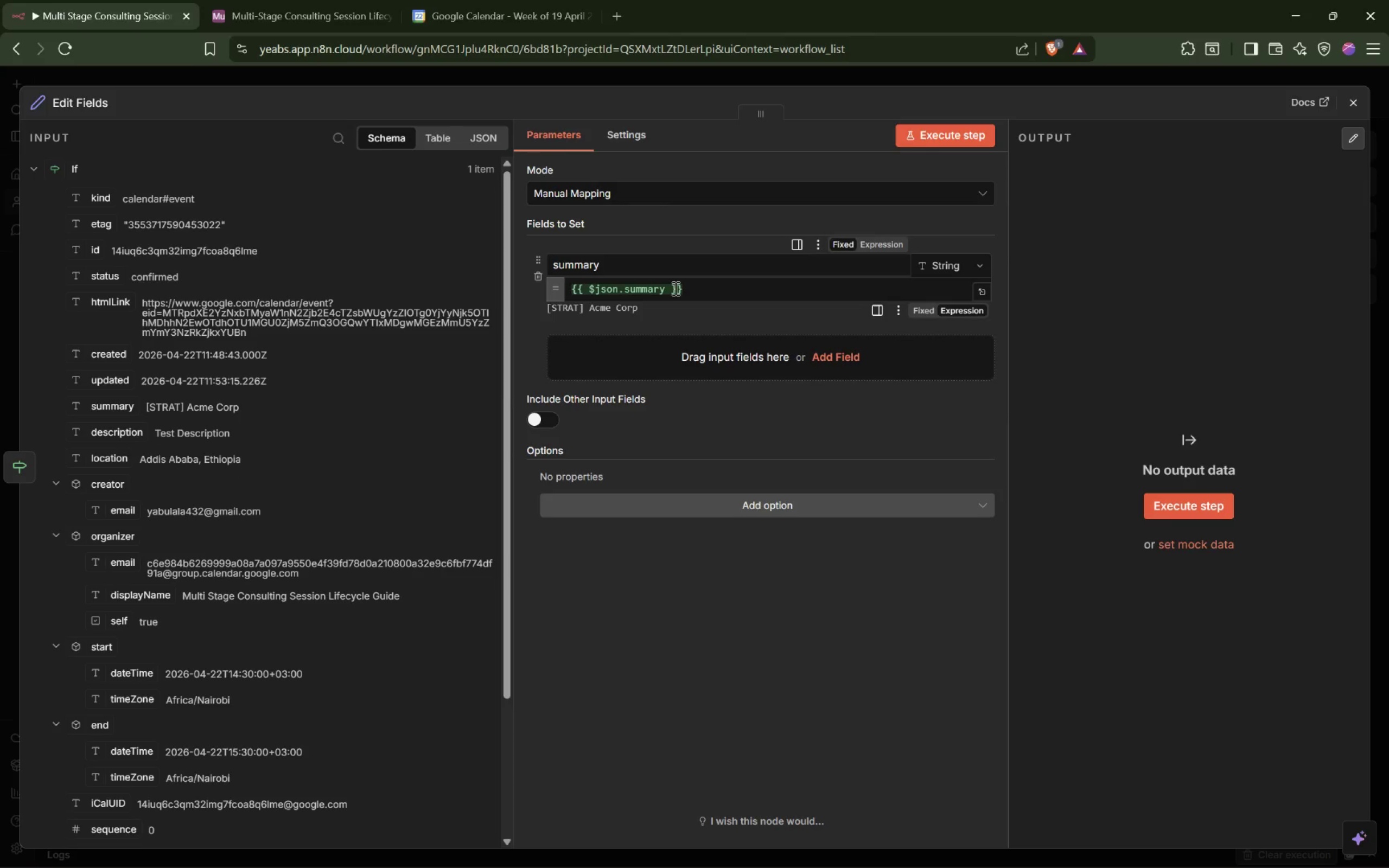 
left_click([664, 293])
 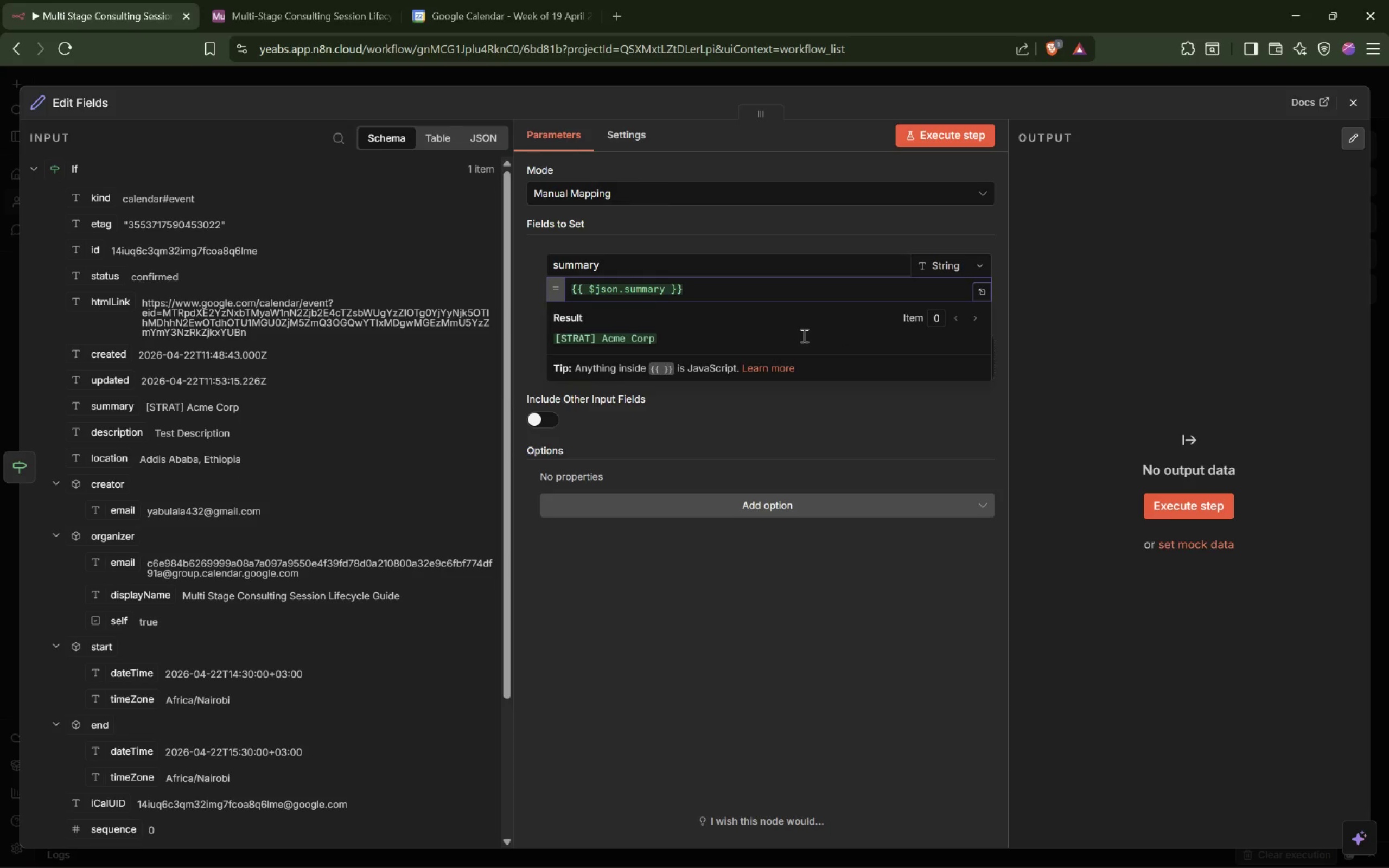 
wait(6.61)
 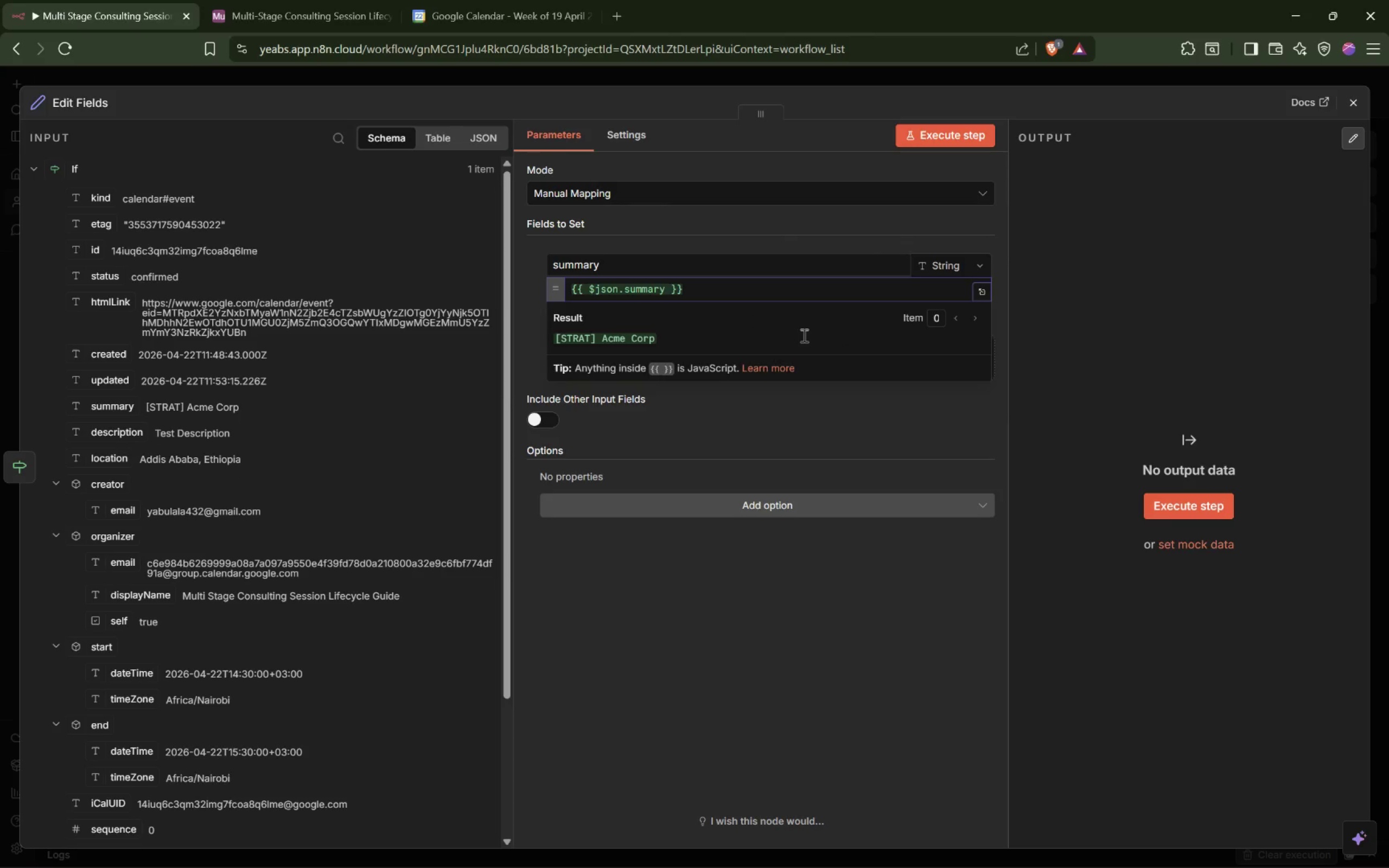 
key(Period)
 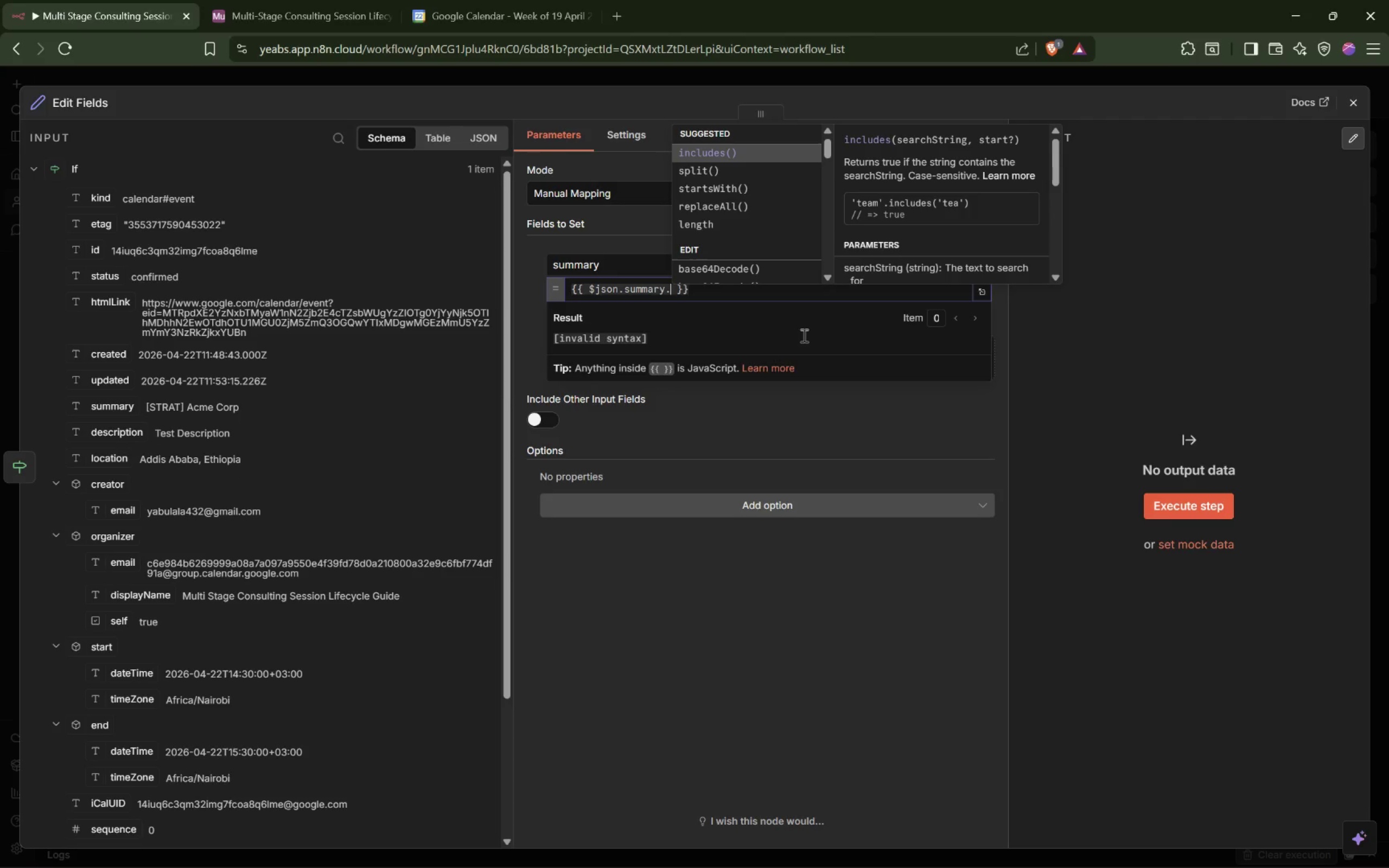 
type(sp)
key(Tab)
 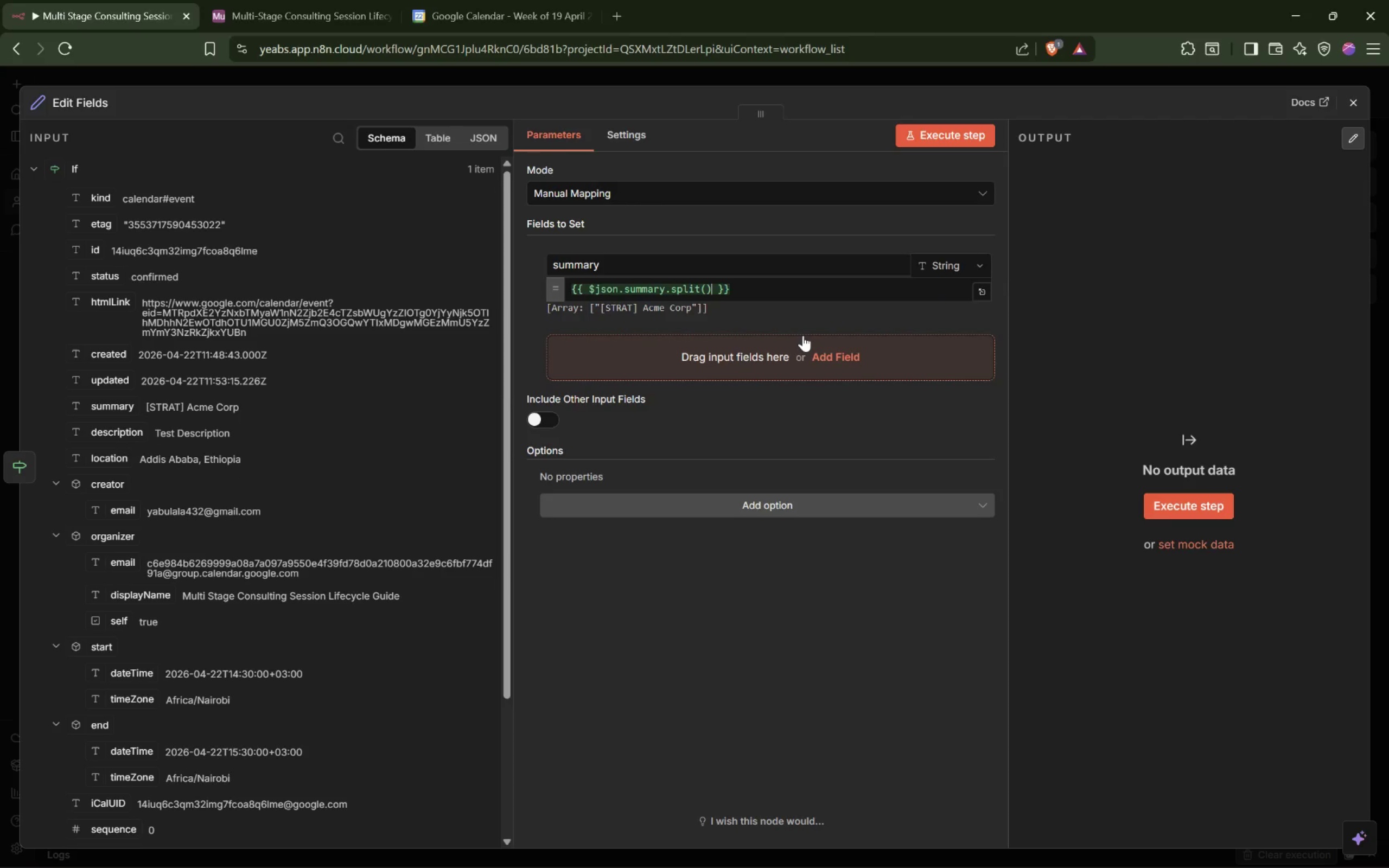 
key(ArrowLeft)
 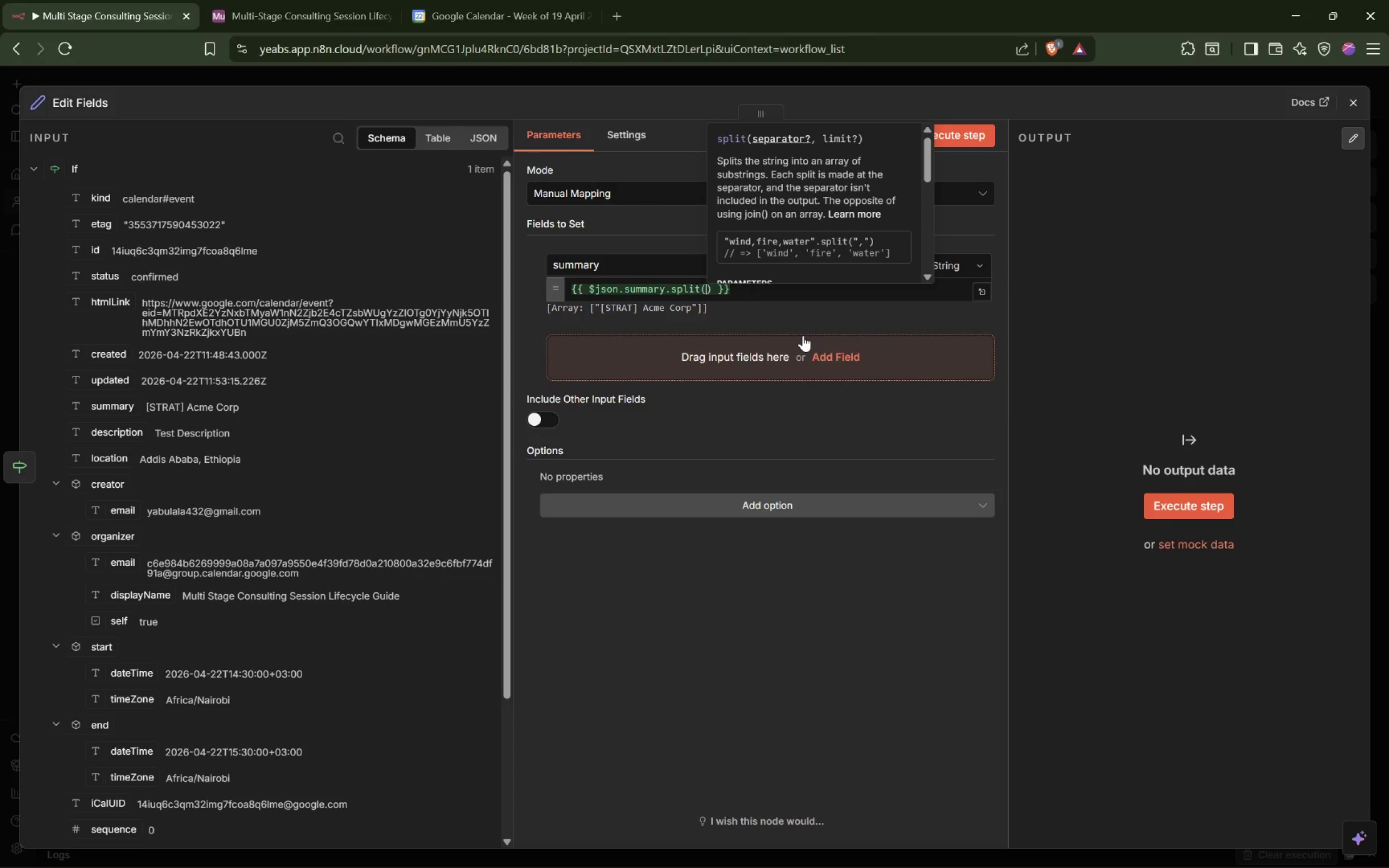 
type([)
key(Backspace)
type("[STRAT)
 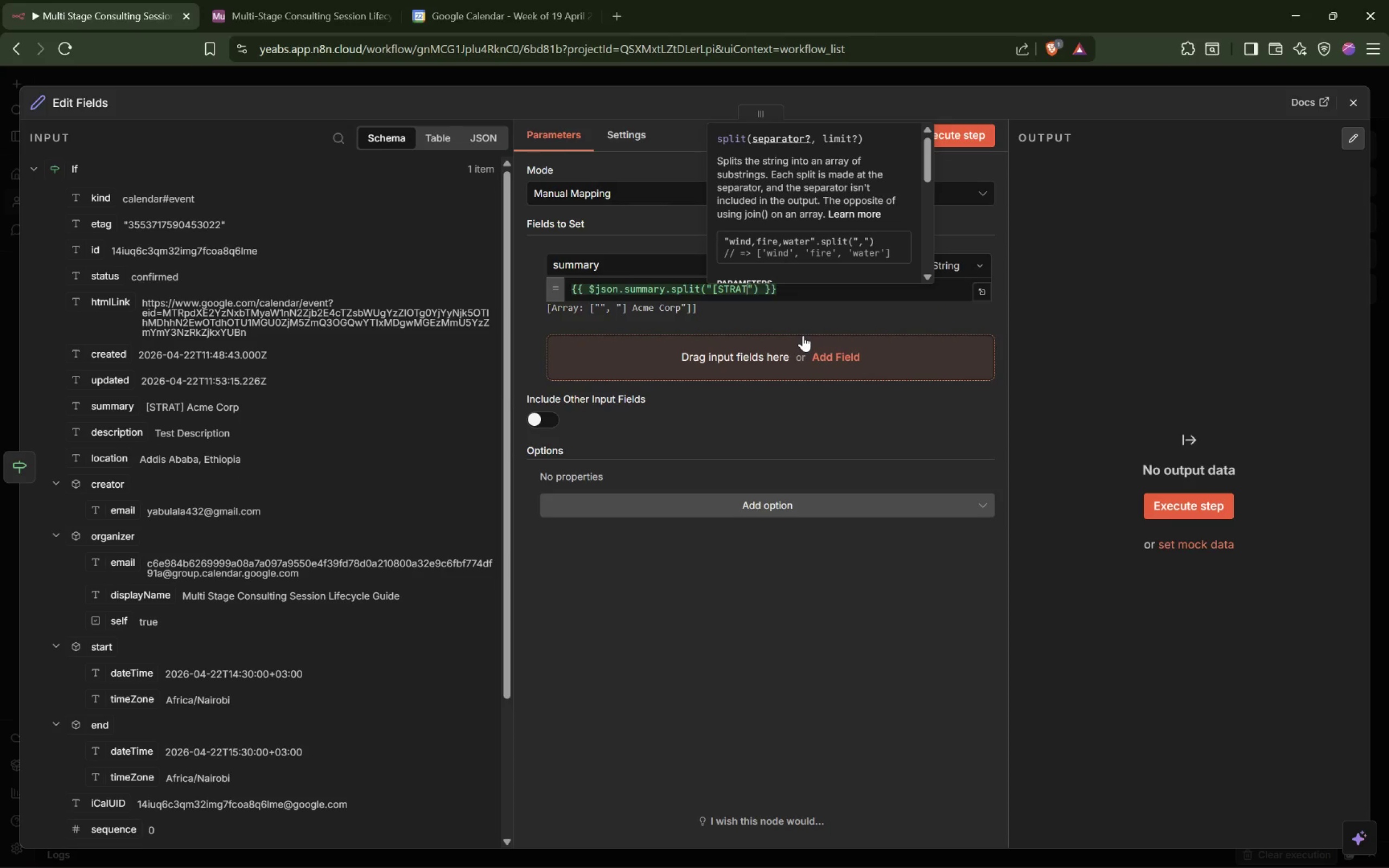 
key(BracketRight)
 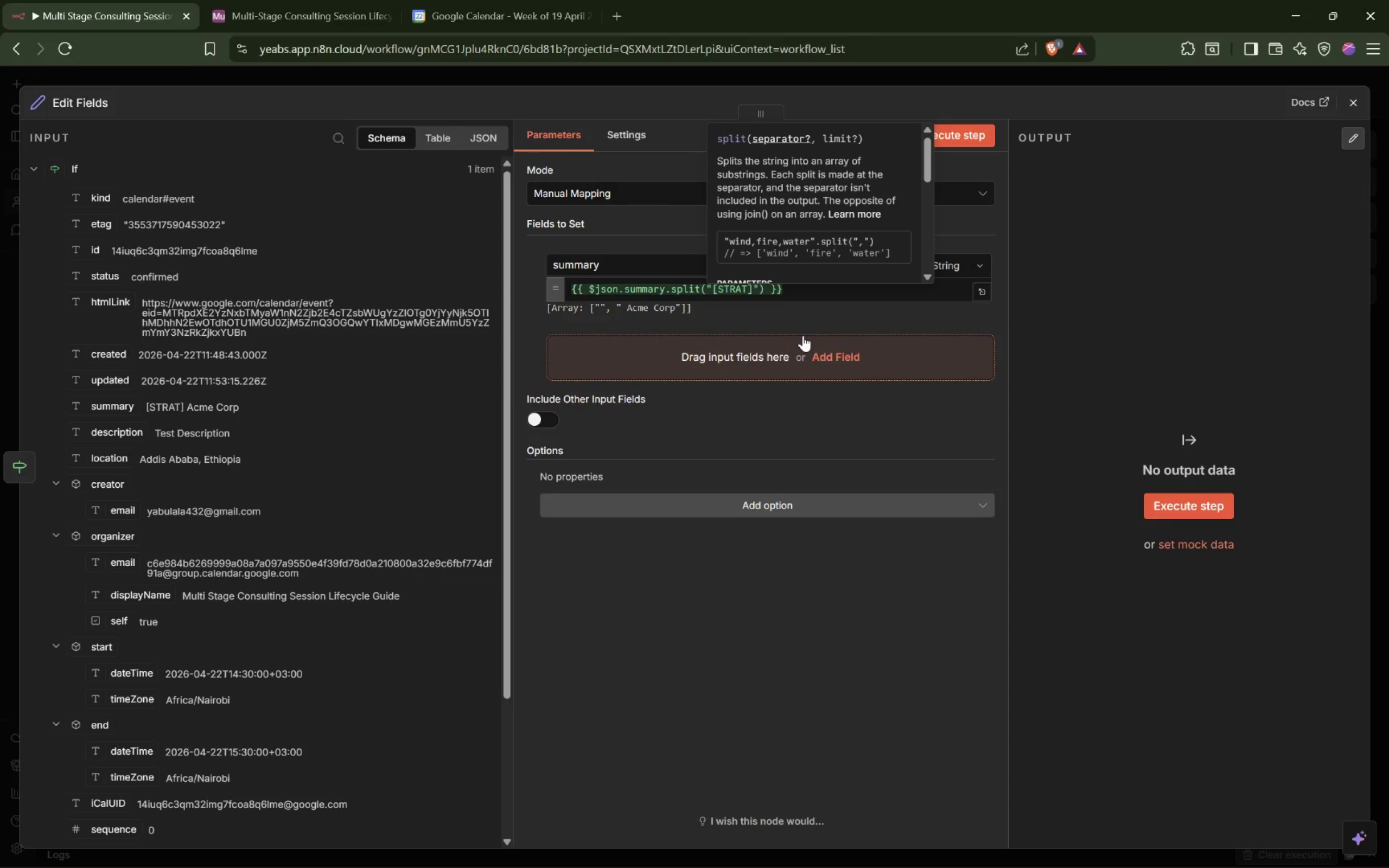 
wait(5.62)
 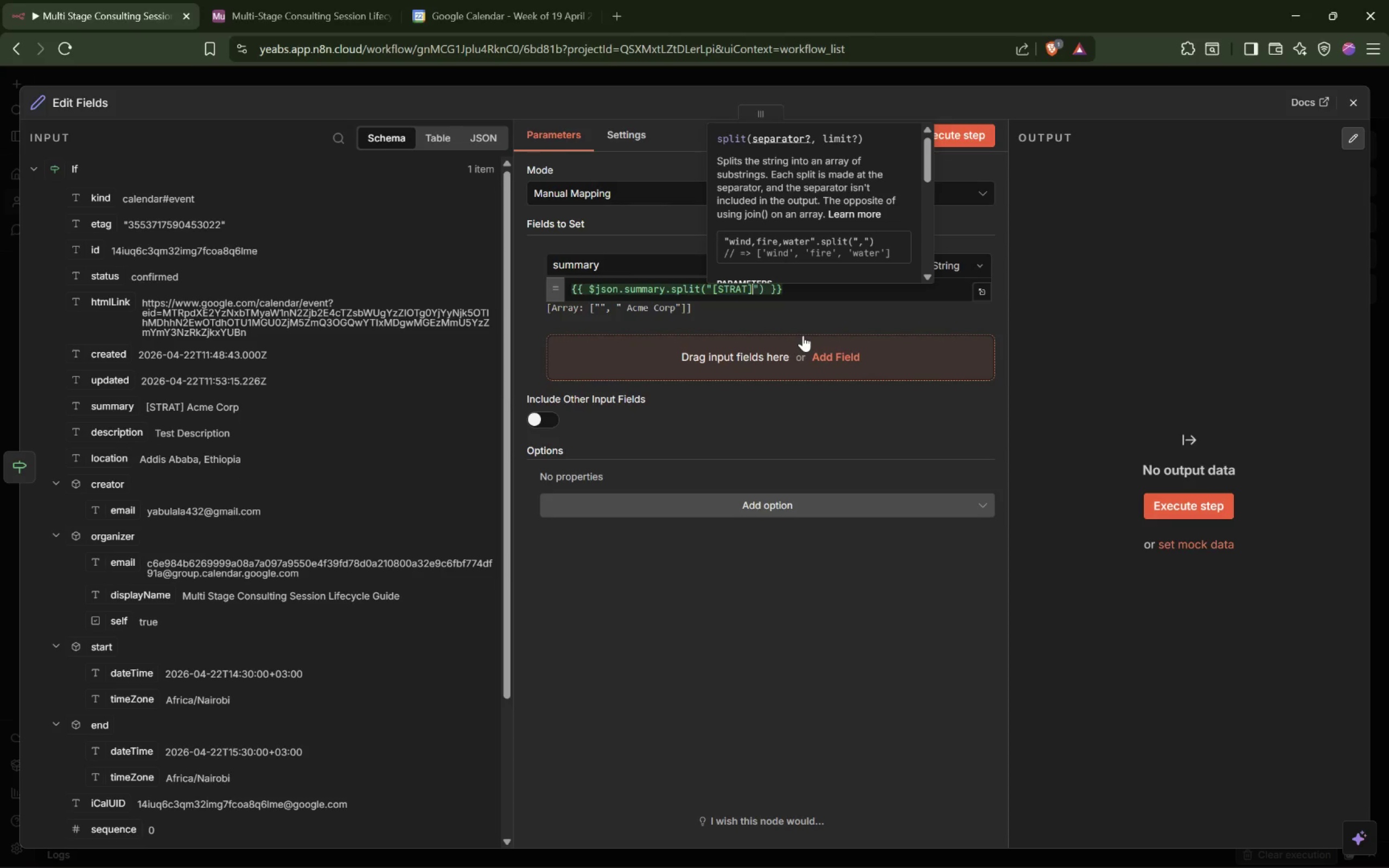 
key(Space)
 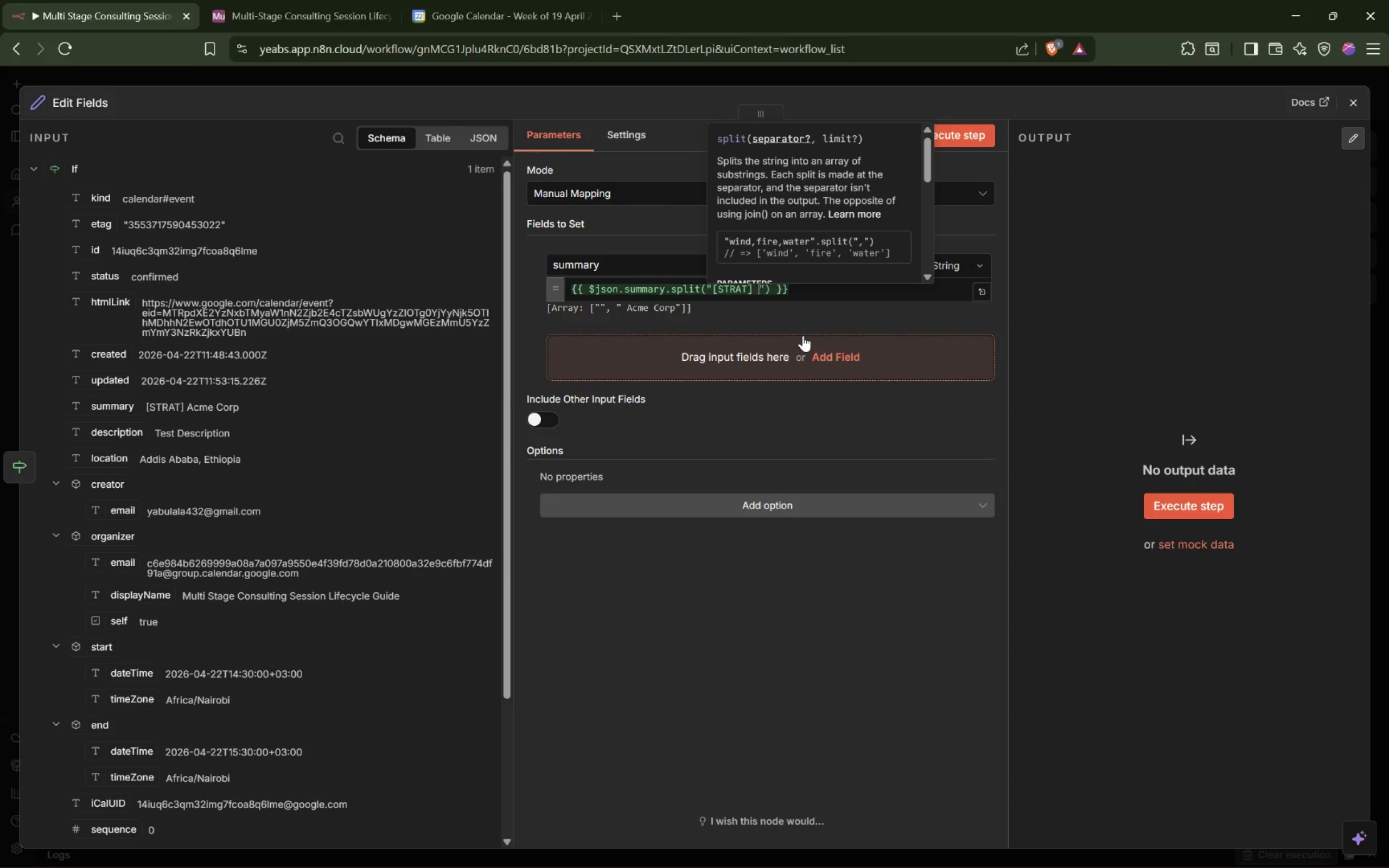 
key(ArrowRight)
 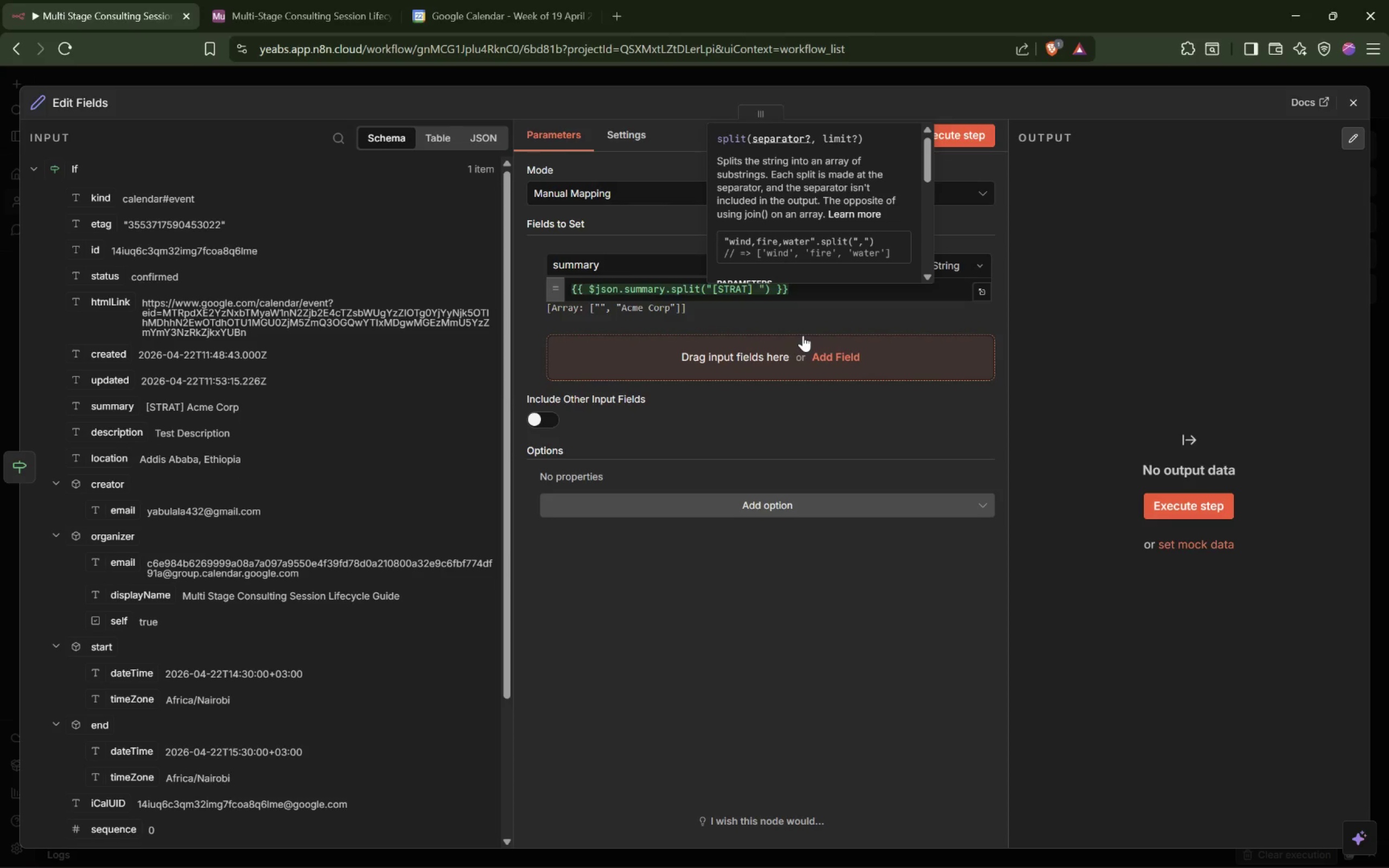 
key(ArrowRight)
 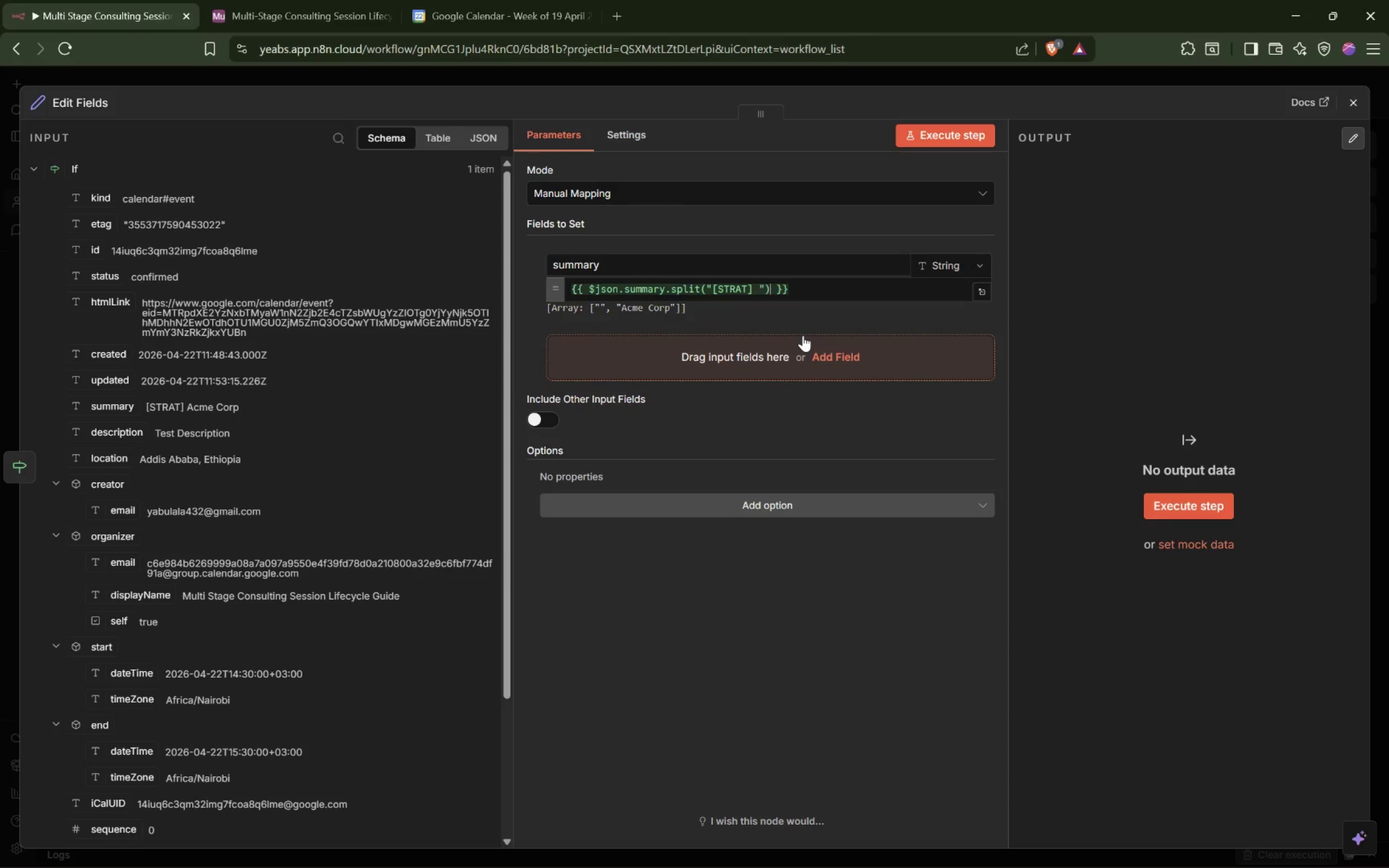 
key(BracketLeft)
 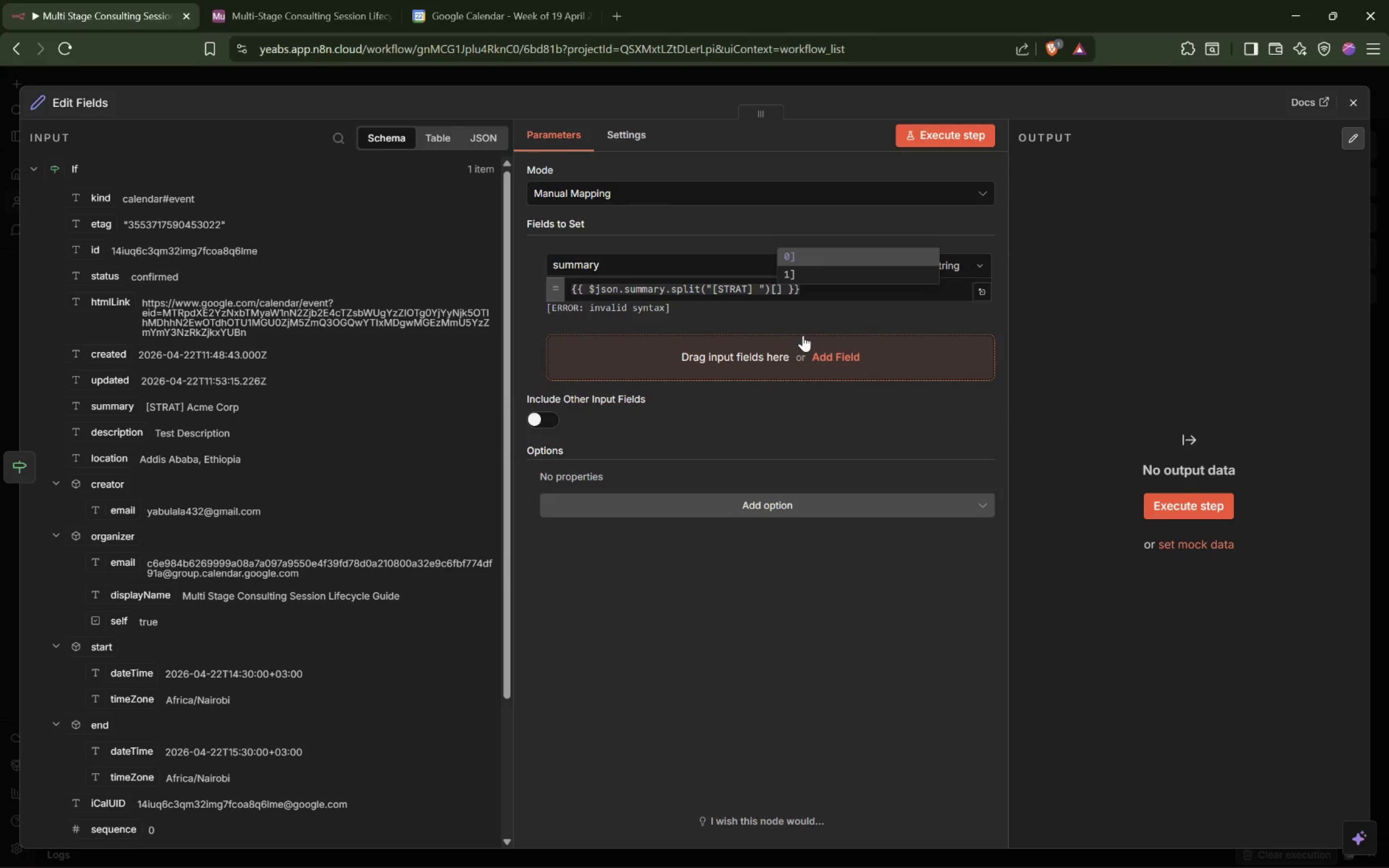 
key(1)
 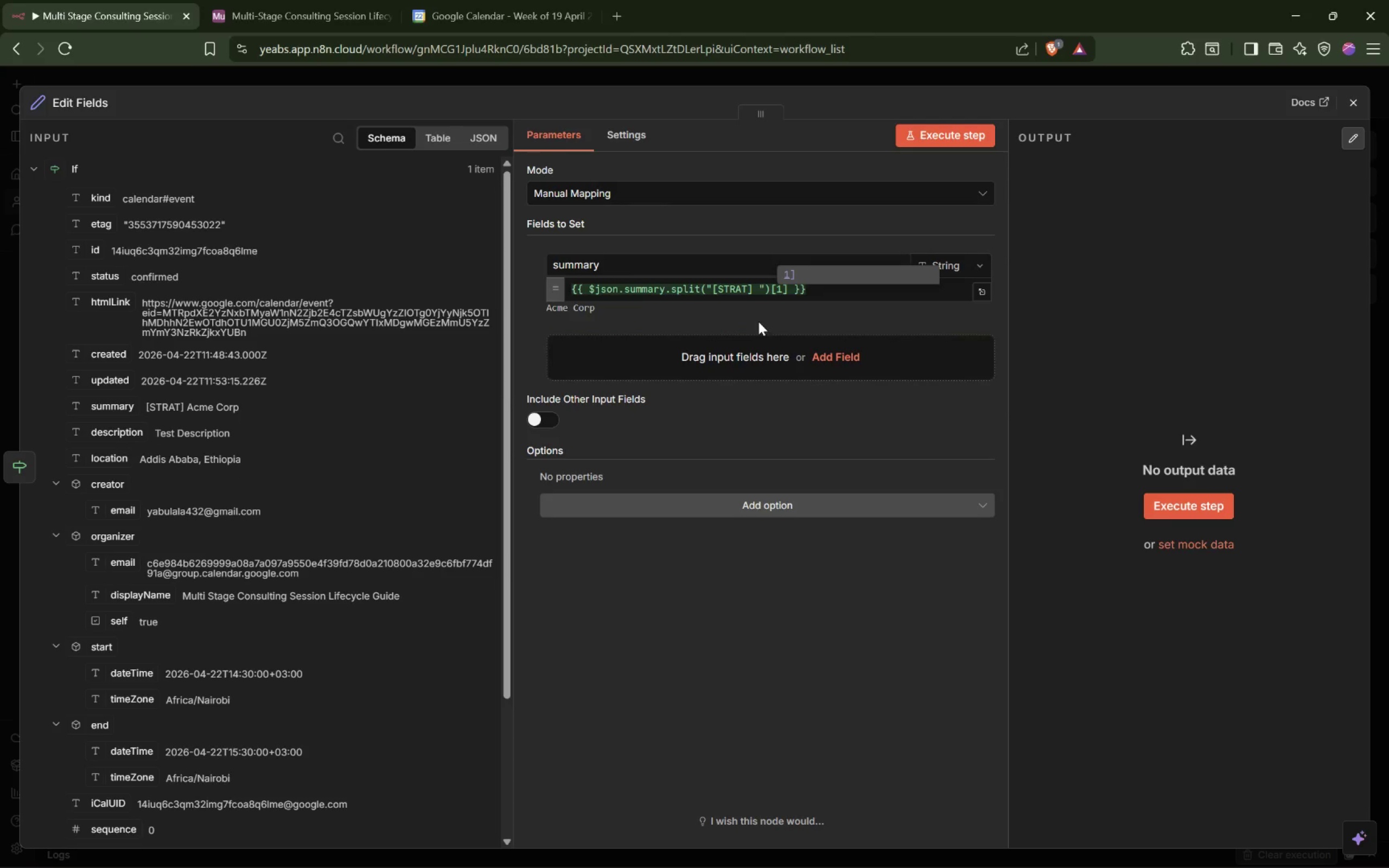 
left_click([762, 308])
 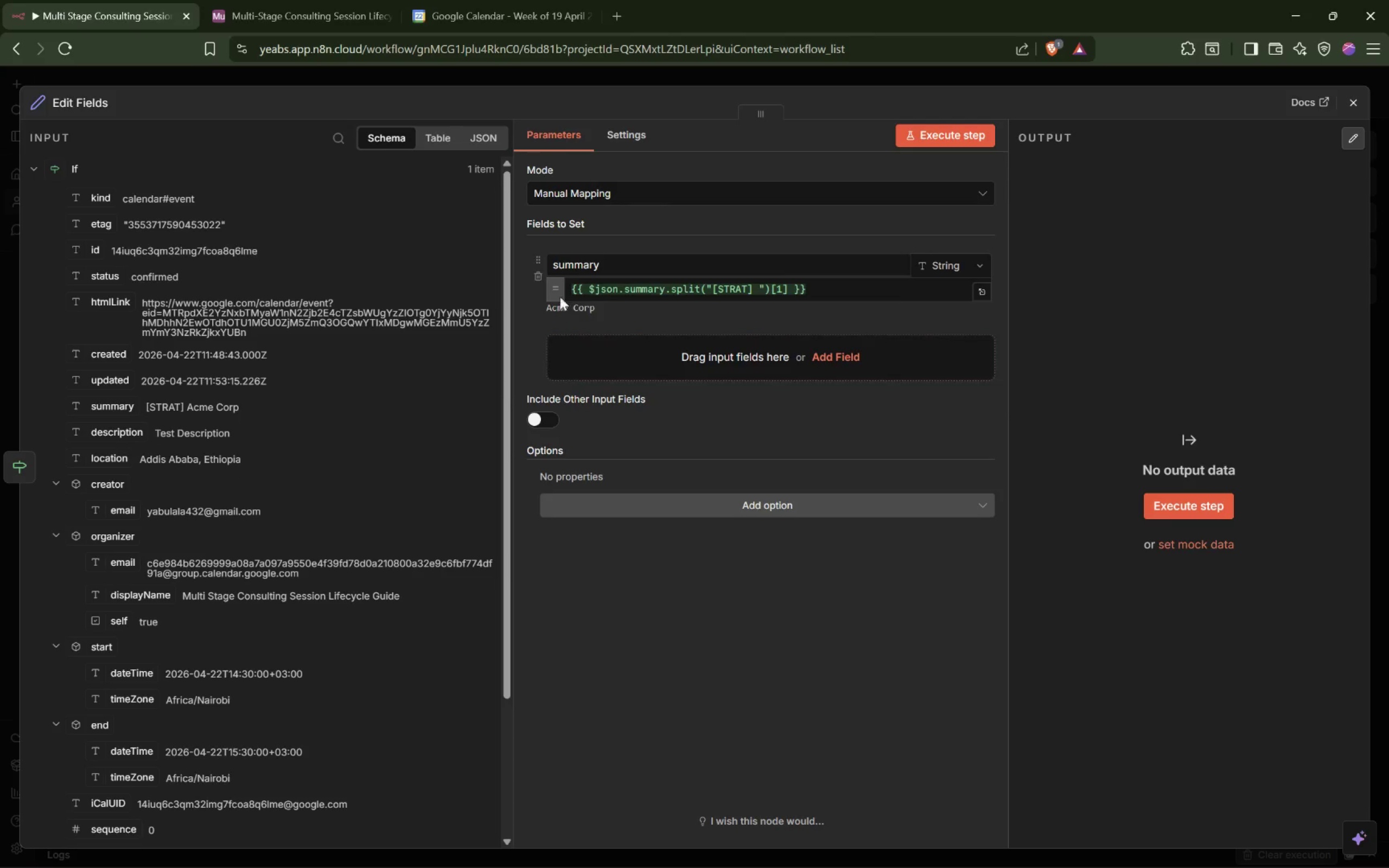 
mouse_move([598, 269])
 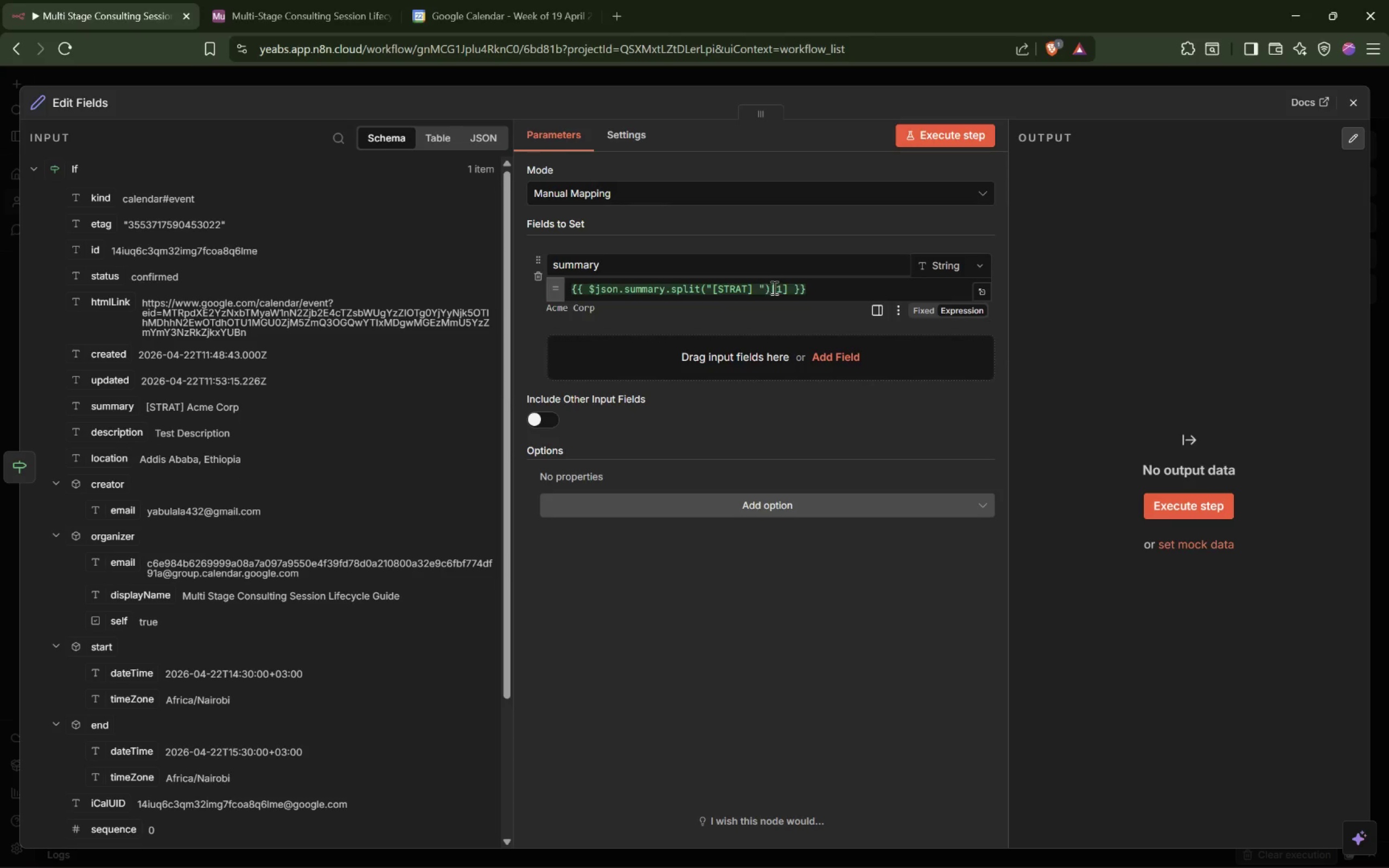 
left_click([759, 288])
 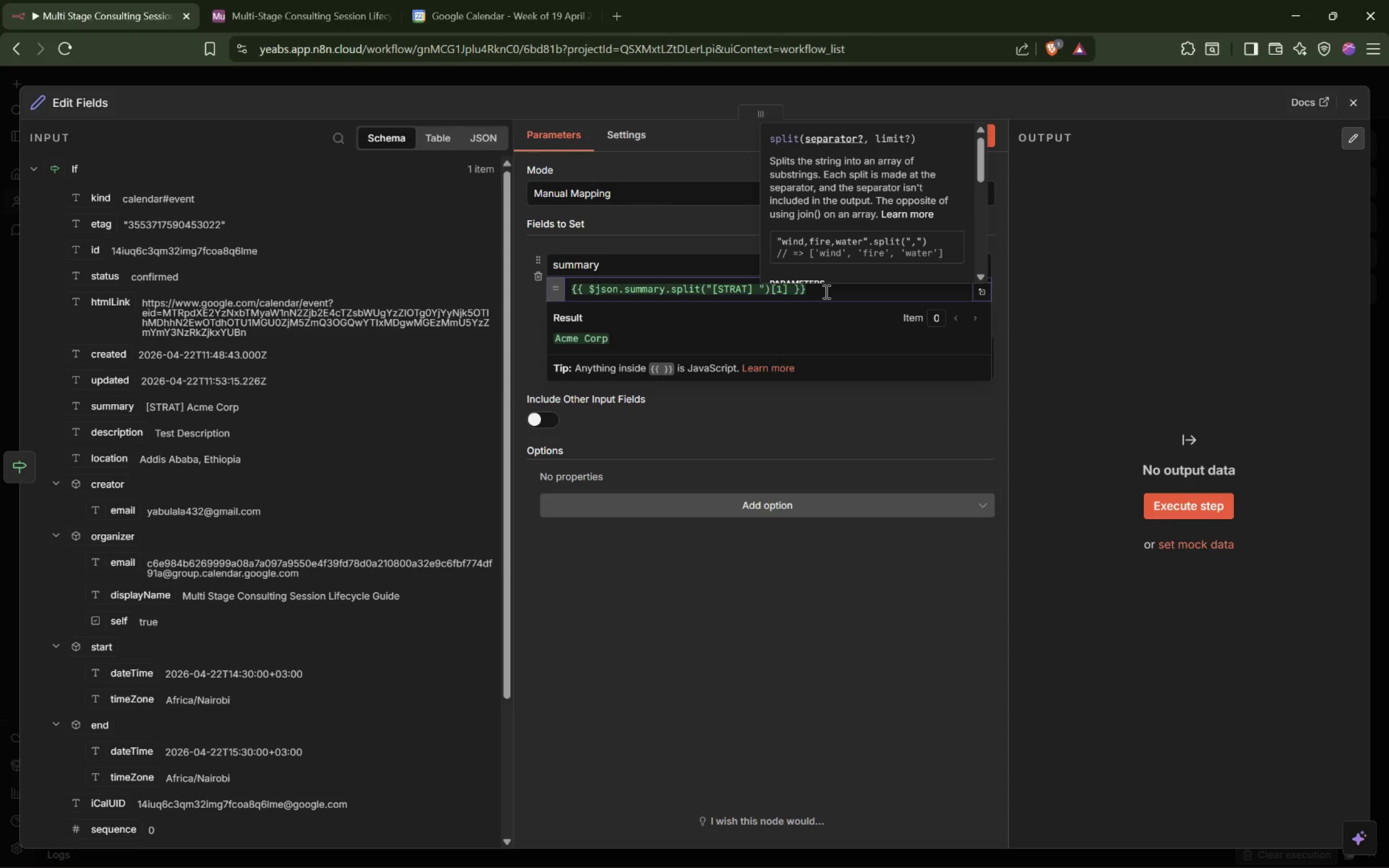 
hold_key(key=Backspace, duration=27.64)
 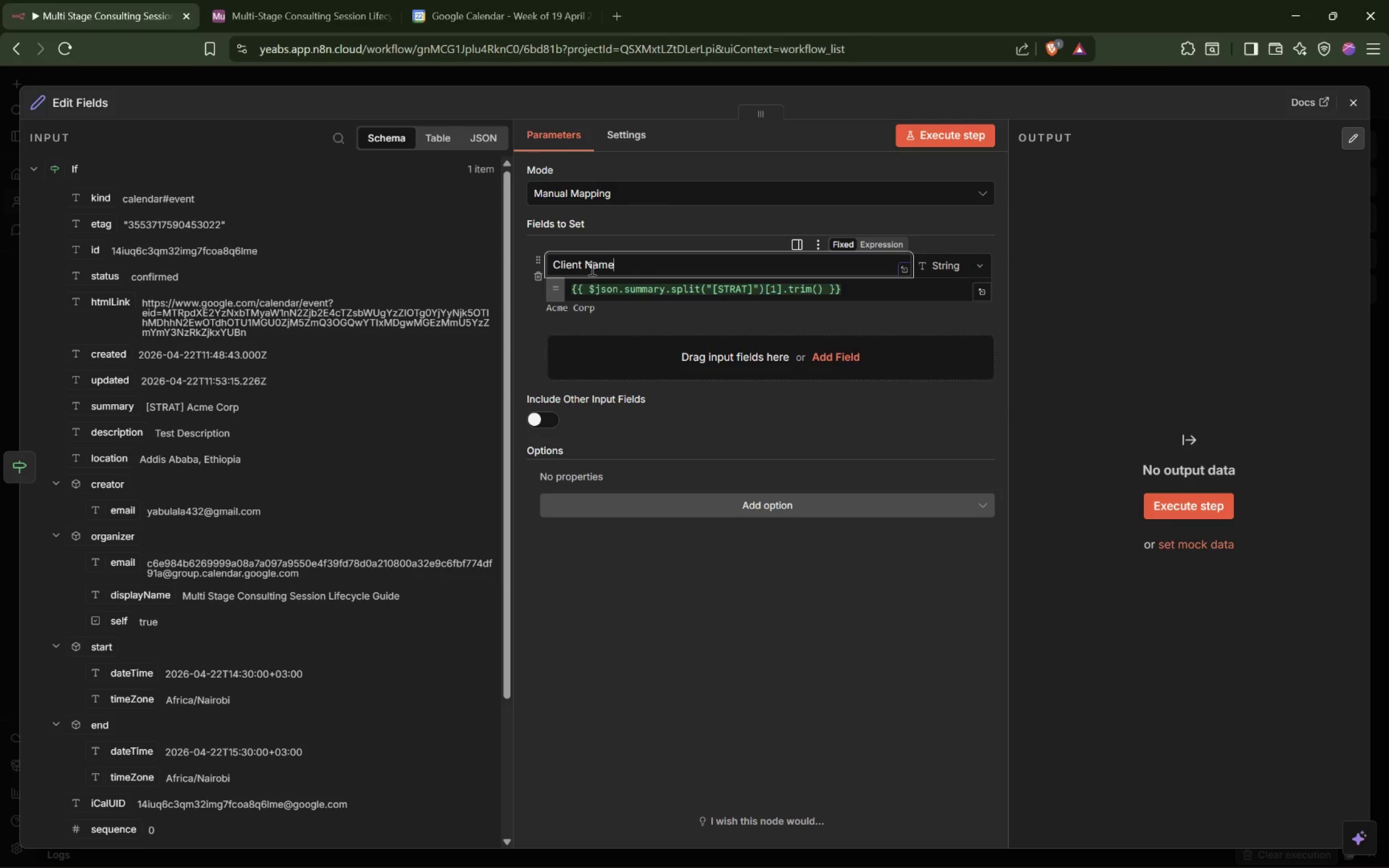 
key(ArrowRight)
 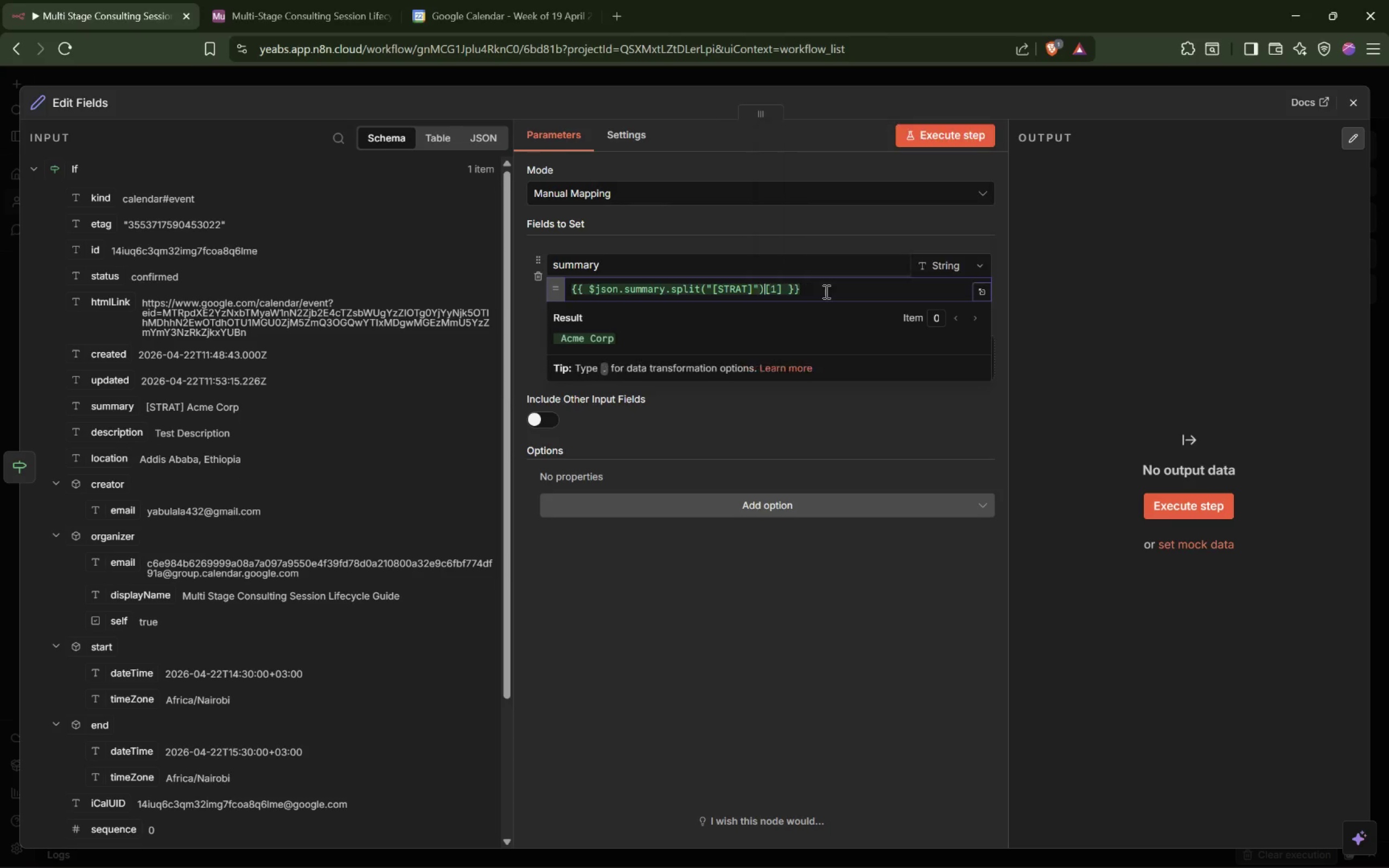 
key(ArrowRight)
 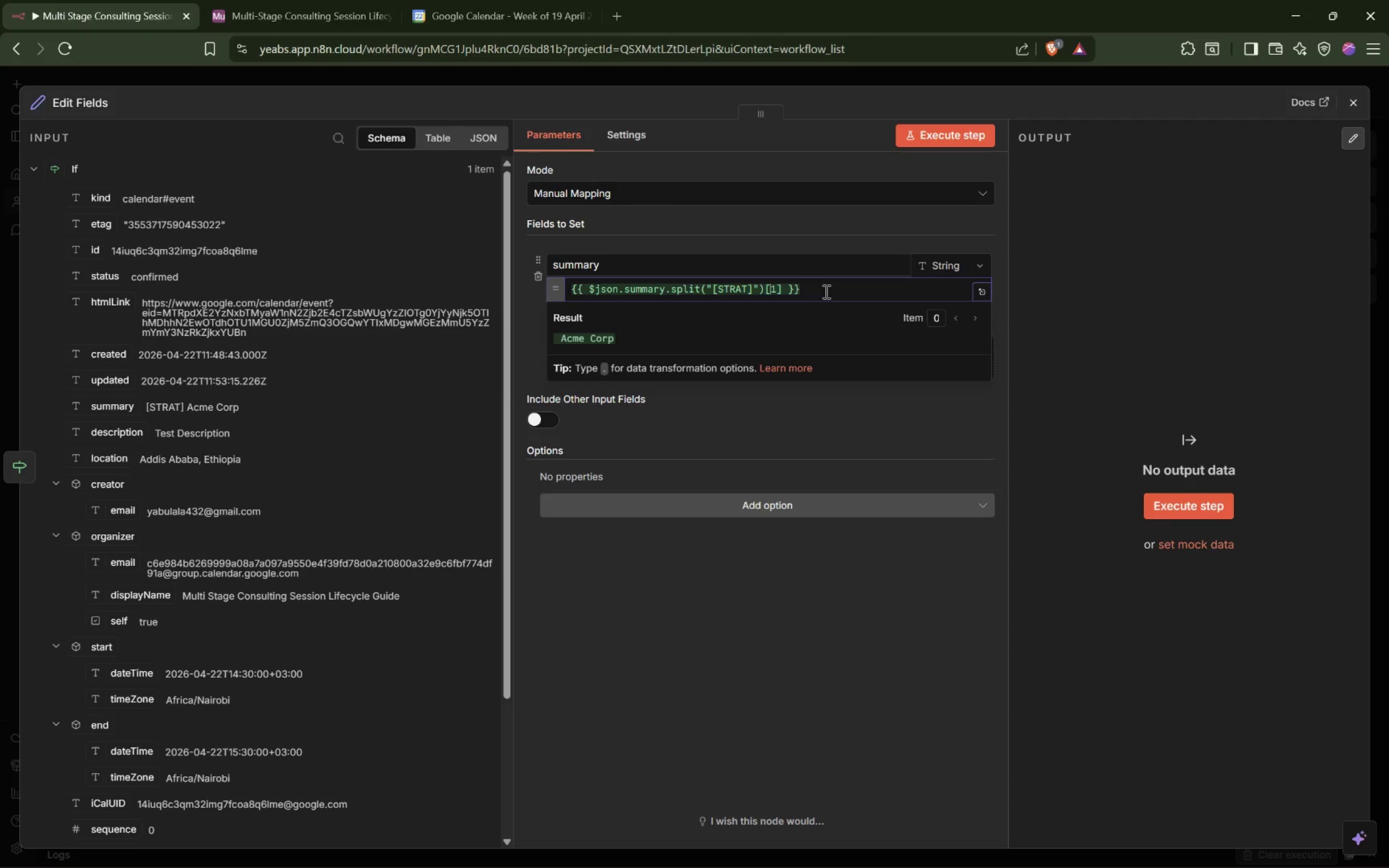 
key(ArrowRight)
 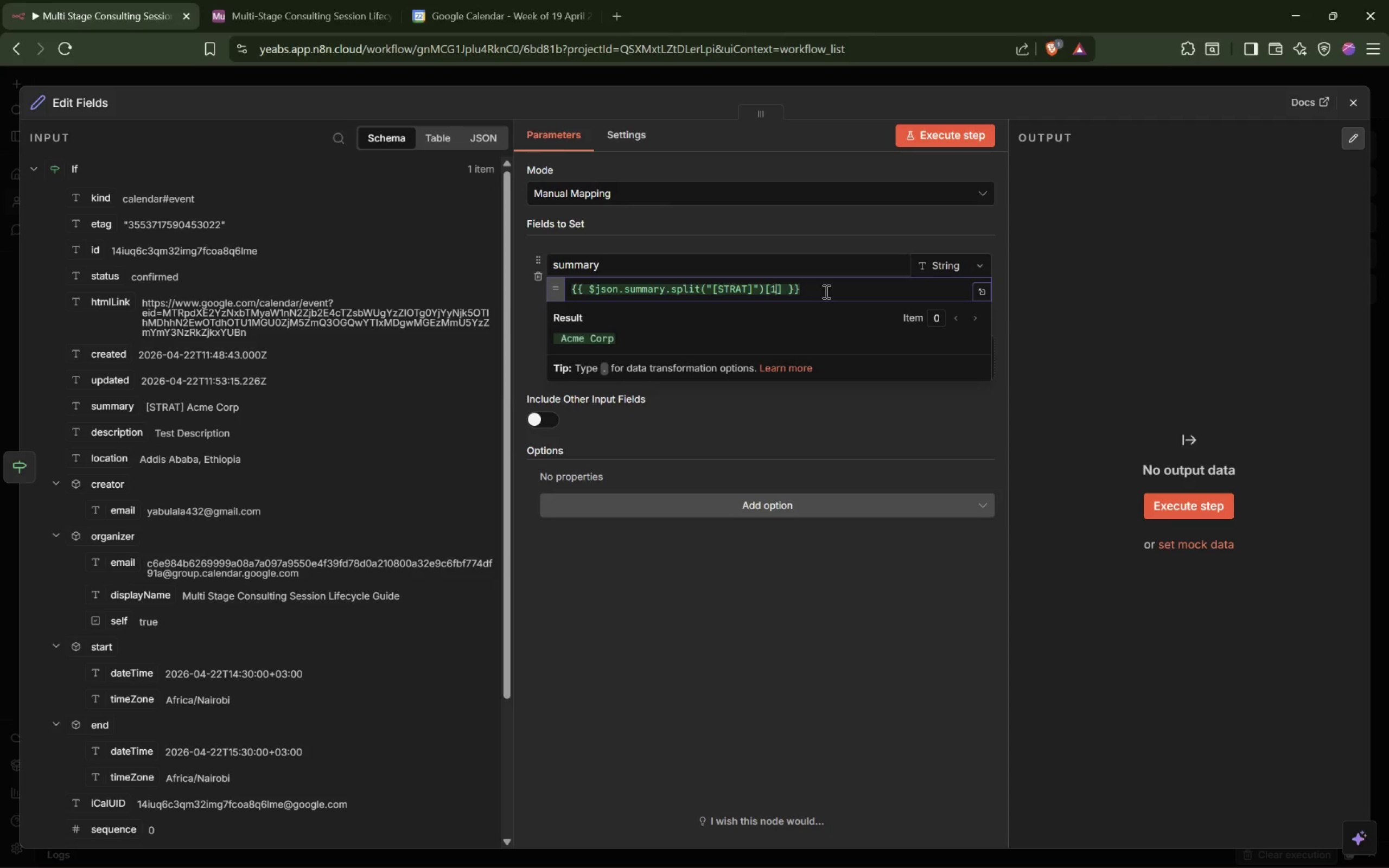 
key(ArrowRight)
 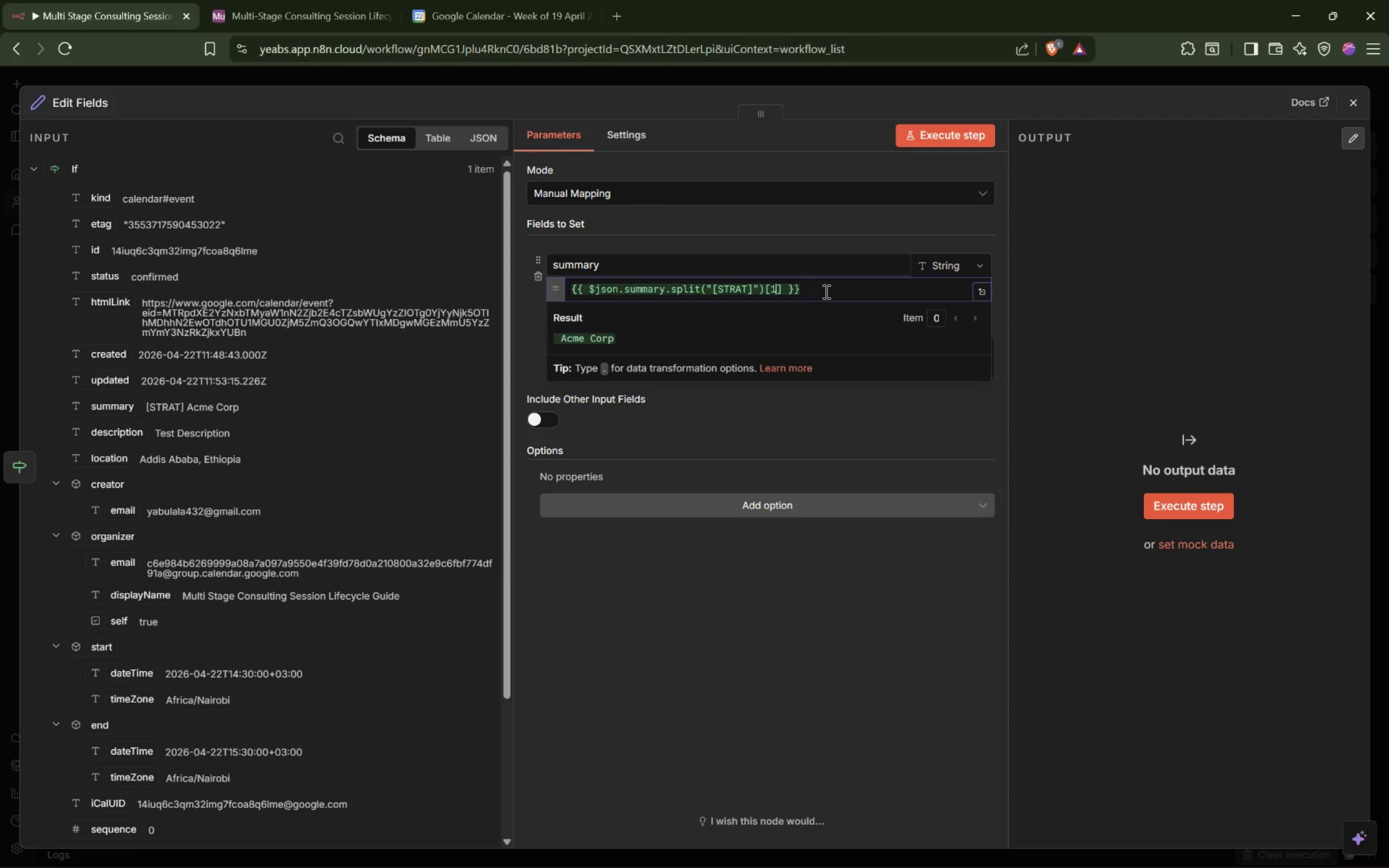 
key(ArrowRight)
 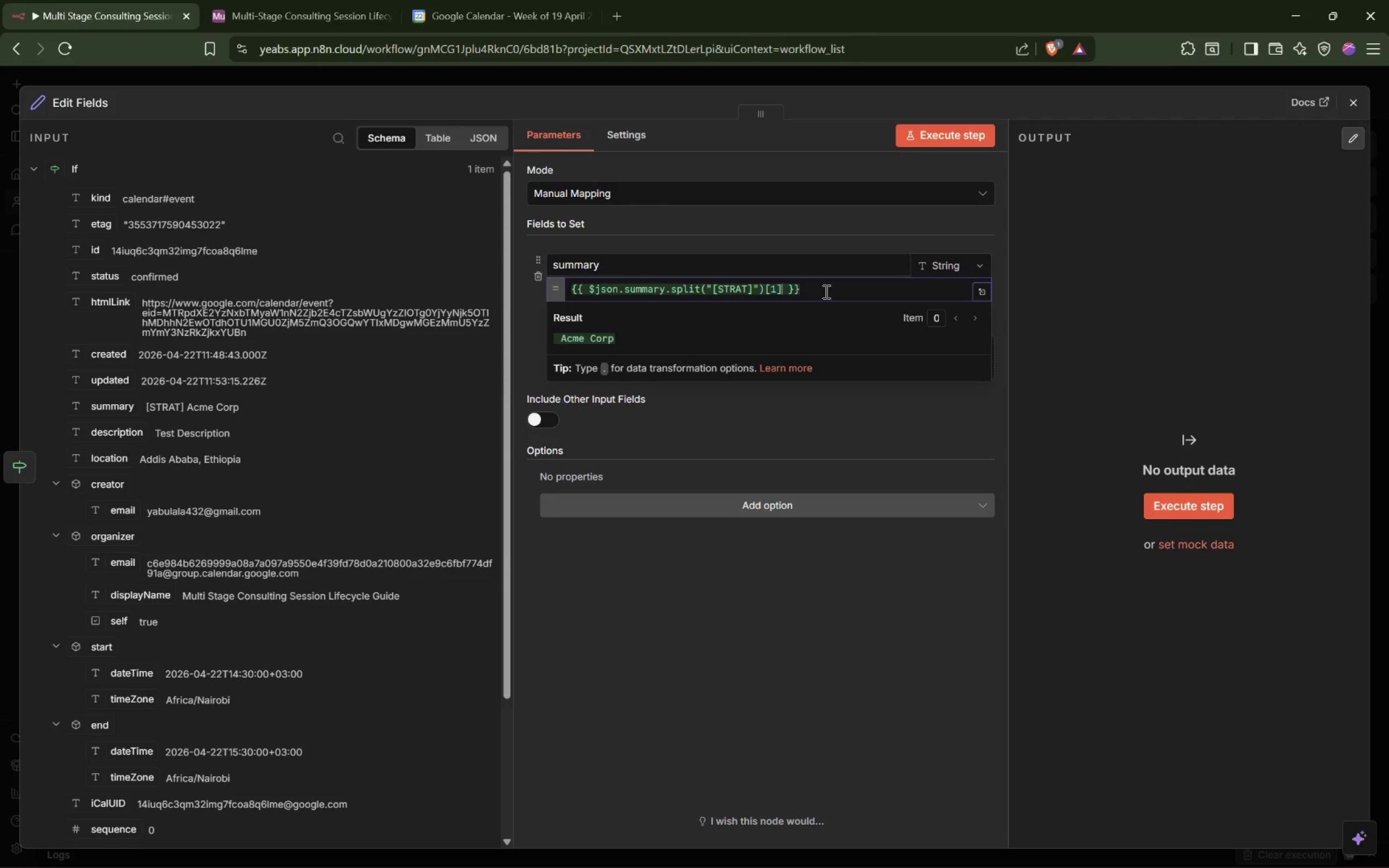 
type(.trim()
 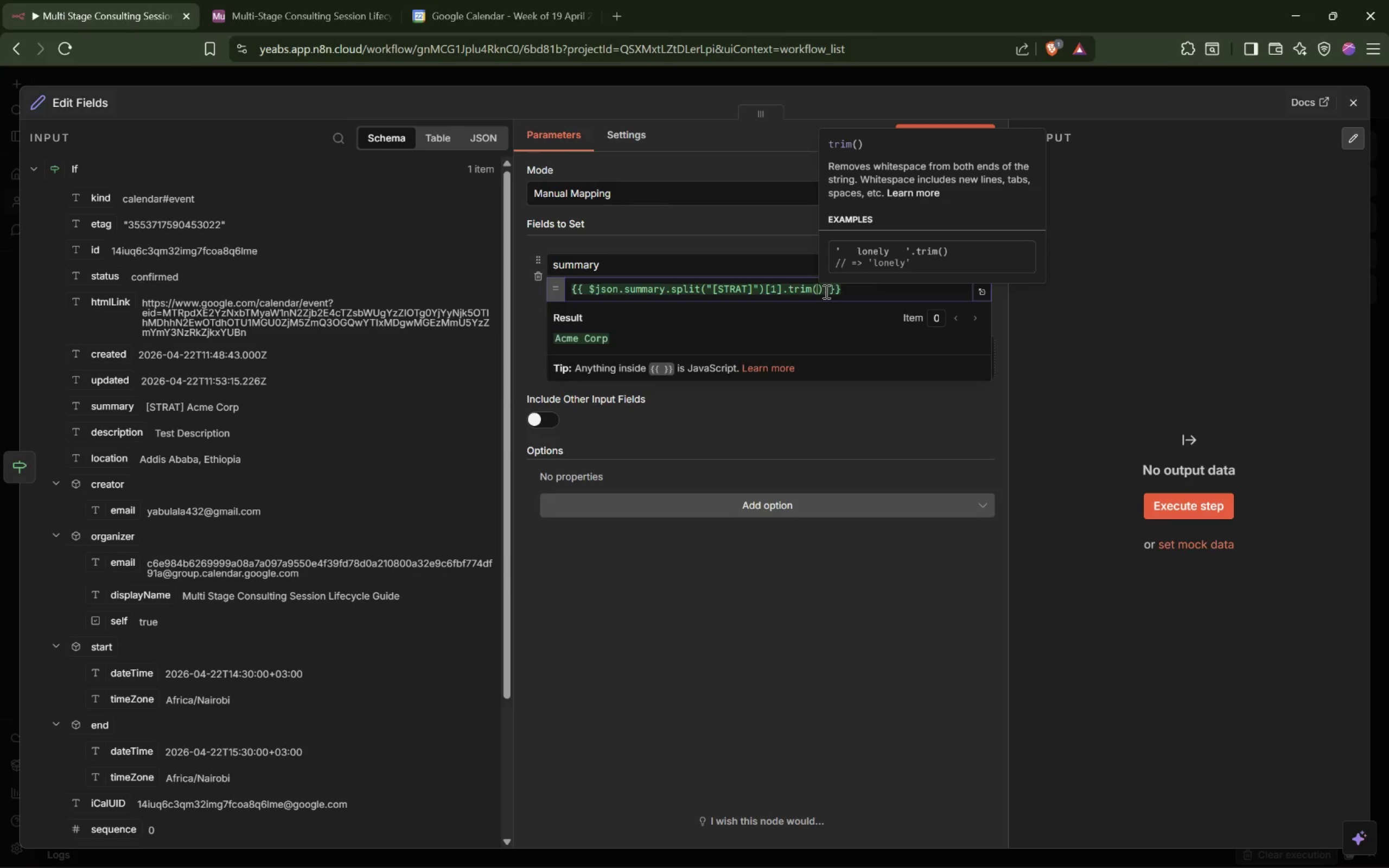 
left_click([753, 320])
 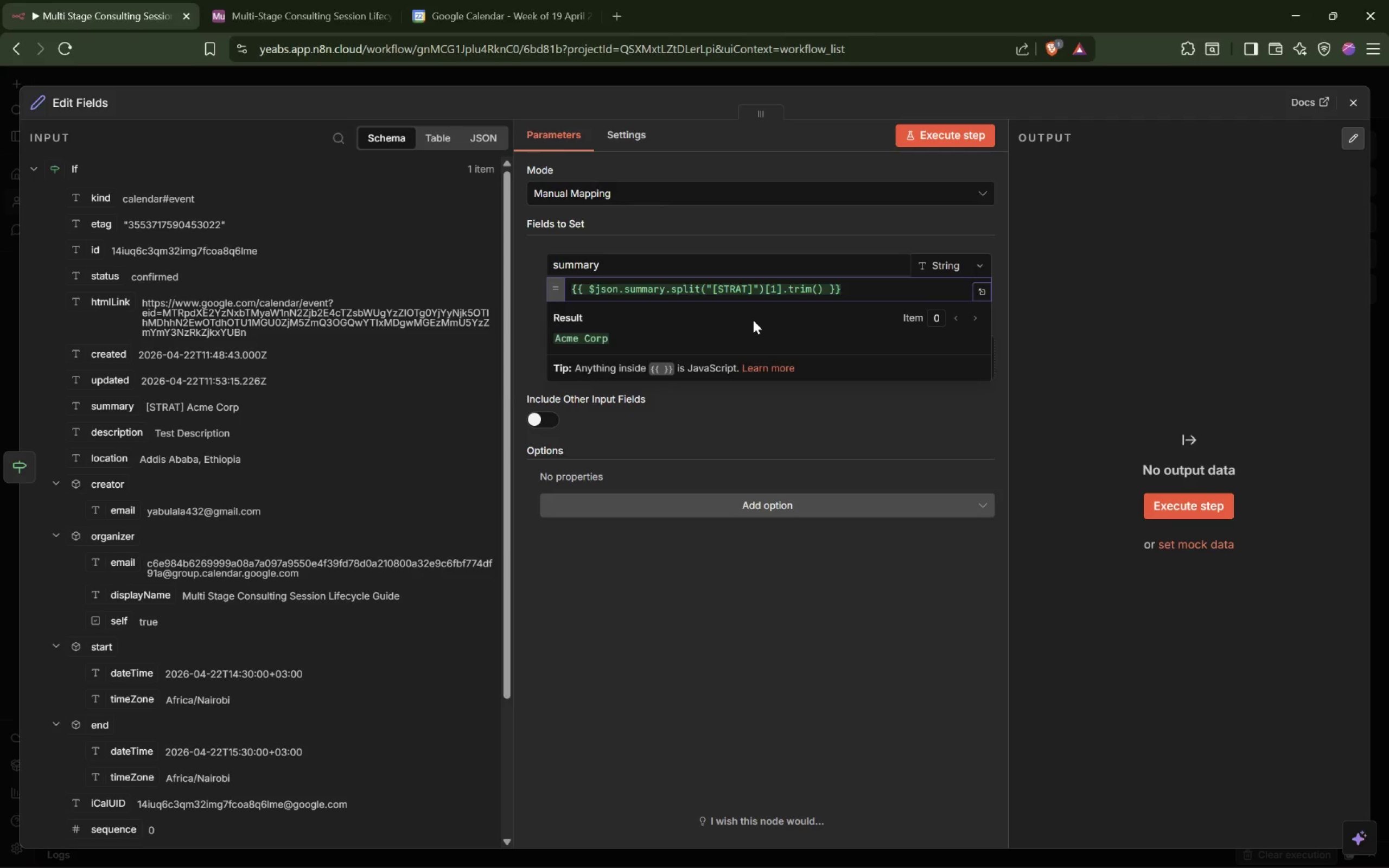 
double_click([585, 271])
 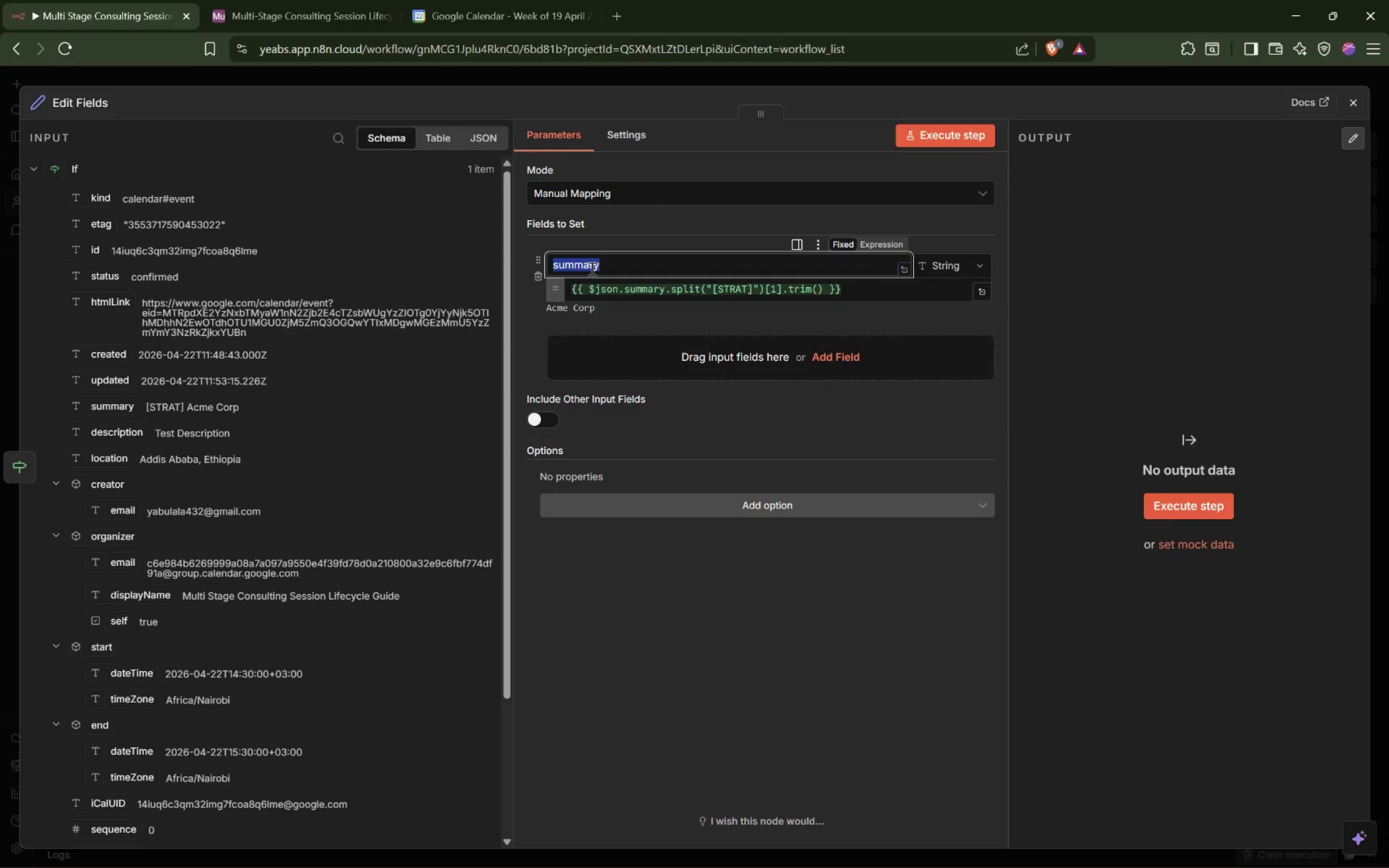 
type(Client Namme)
key(Backspace)
type(e)
 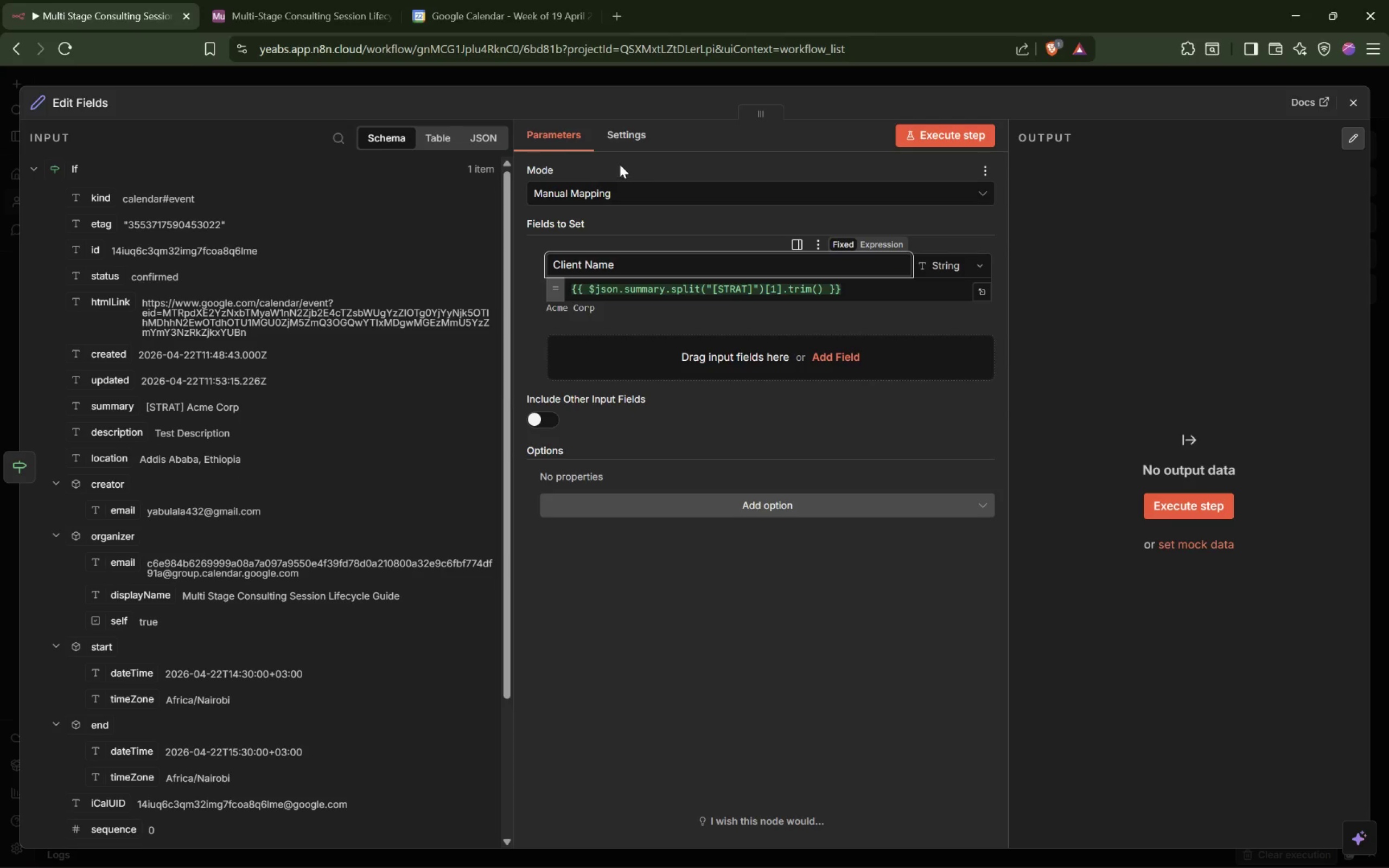 
left_click([629, 133])
 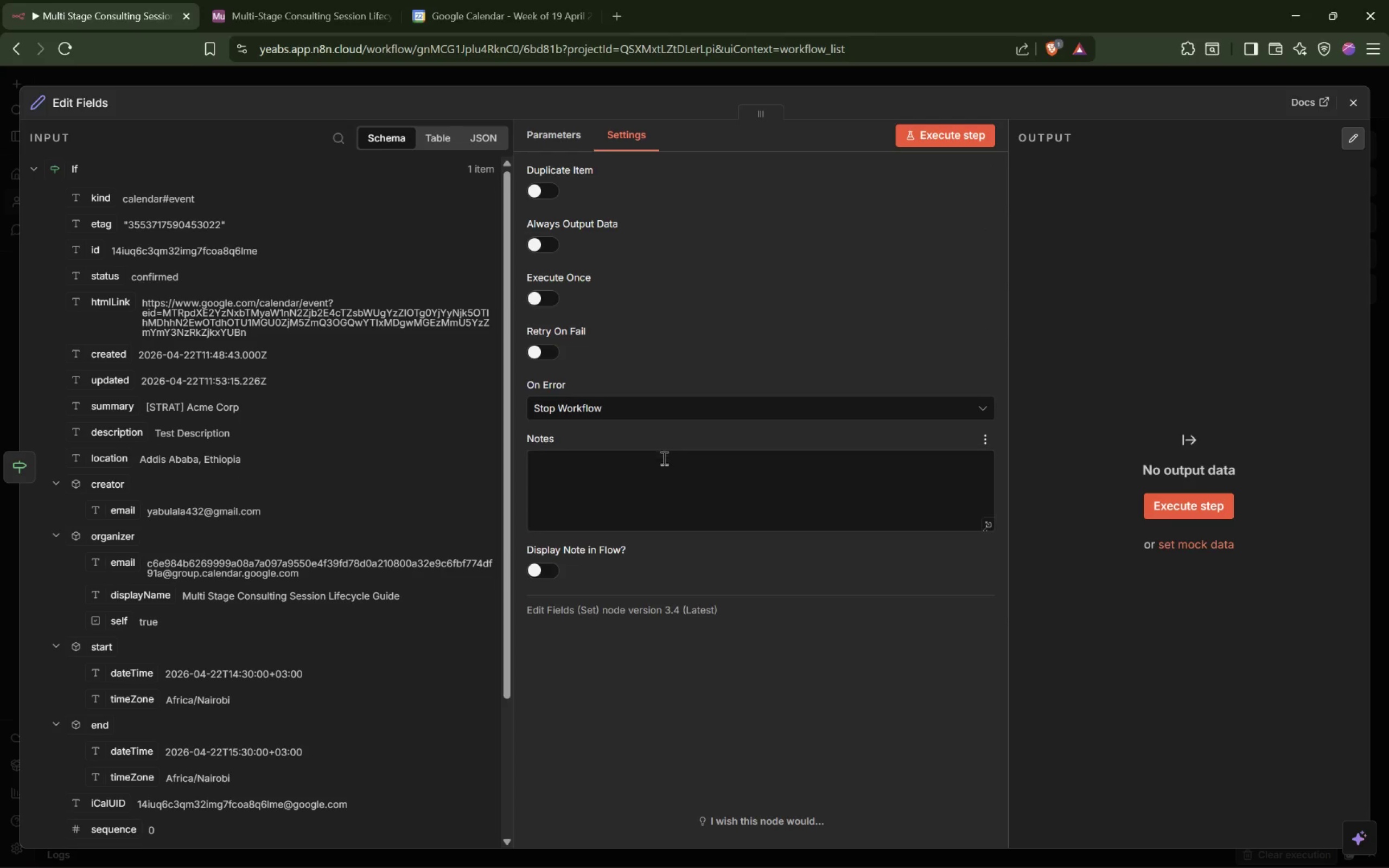 
left_click([663, 472])
 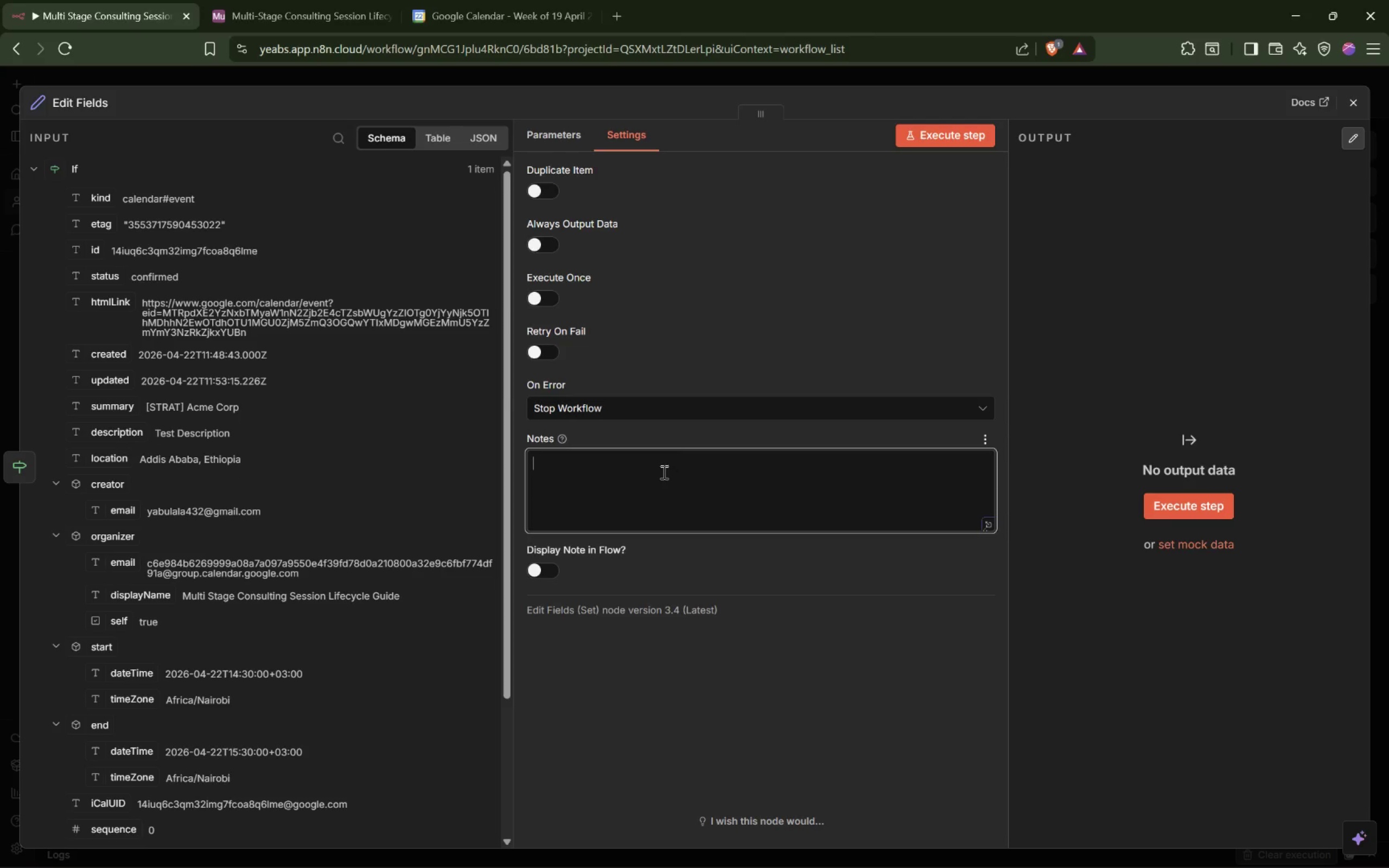 
type(Convert the event title into a clean Airtable lookup key.)
 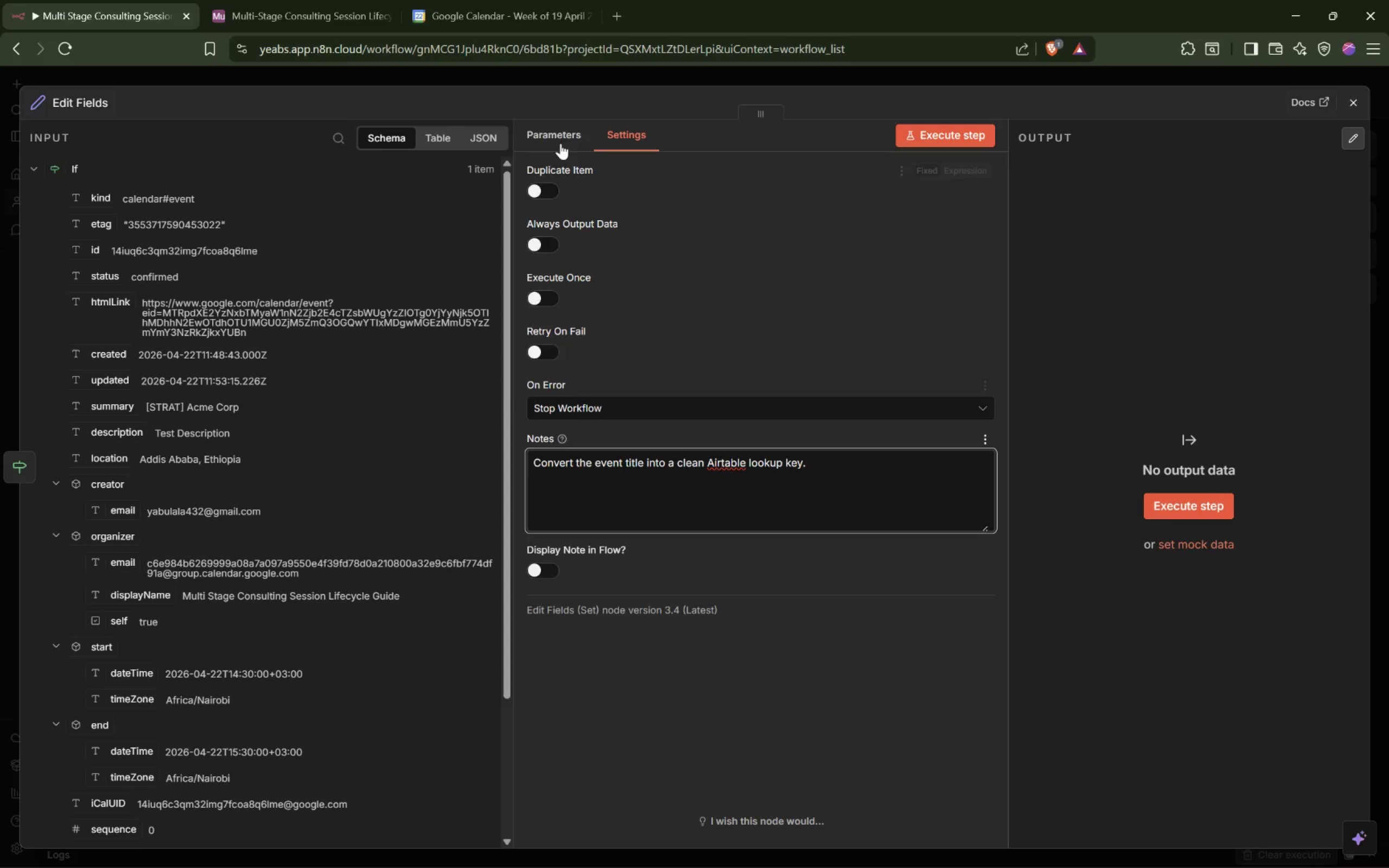 
left_click([557, 132])
 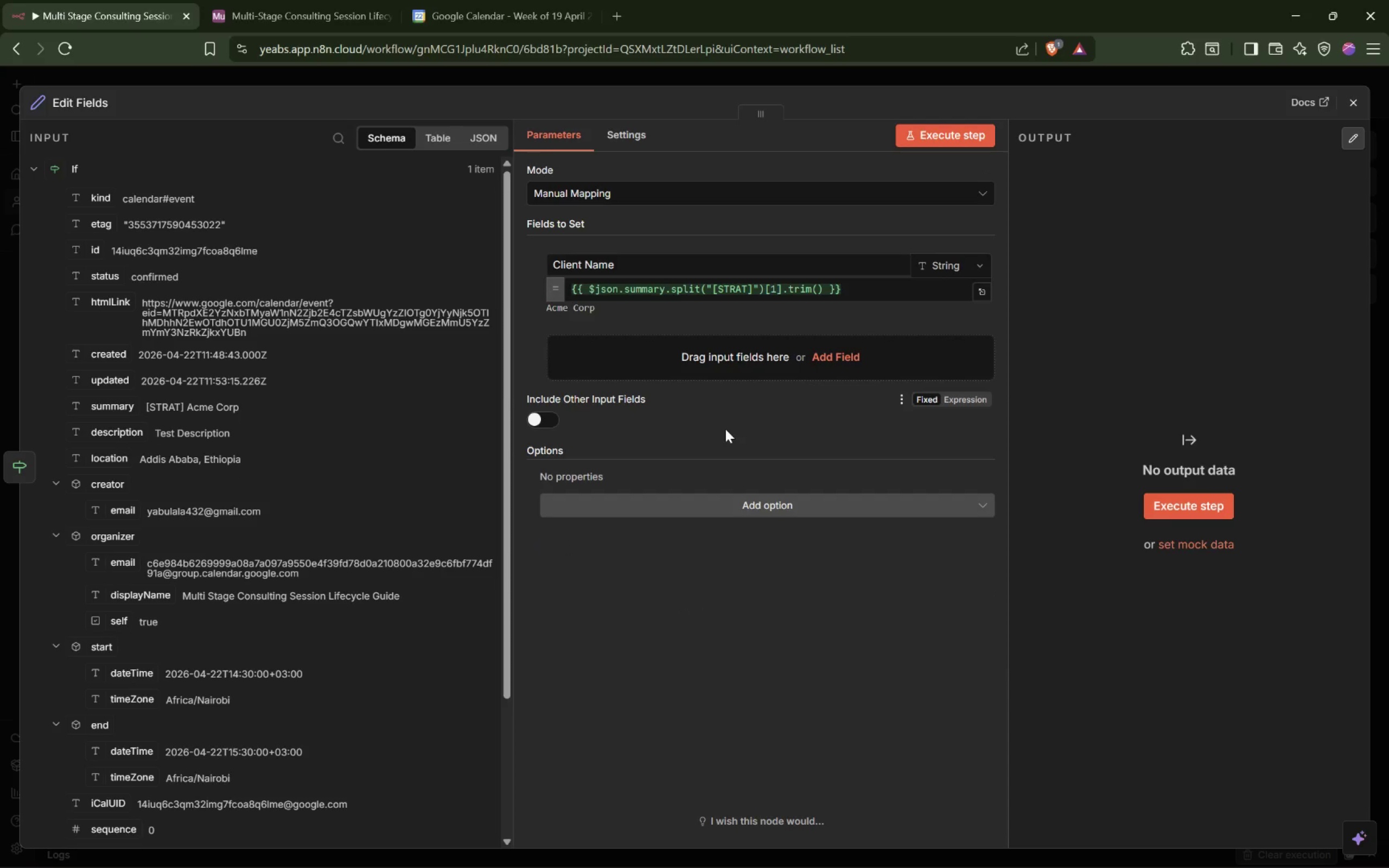 
left_click([538, 418])
 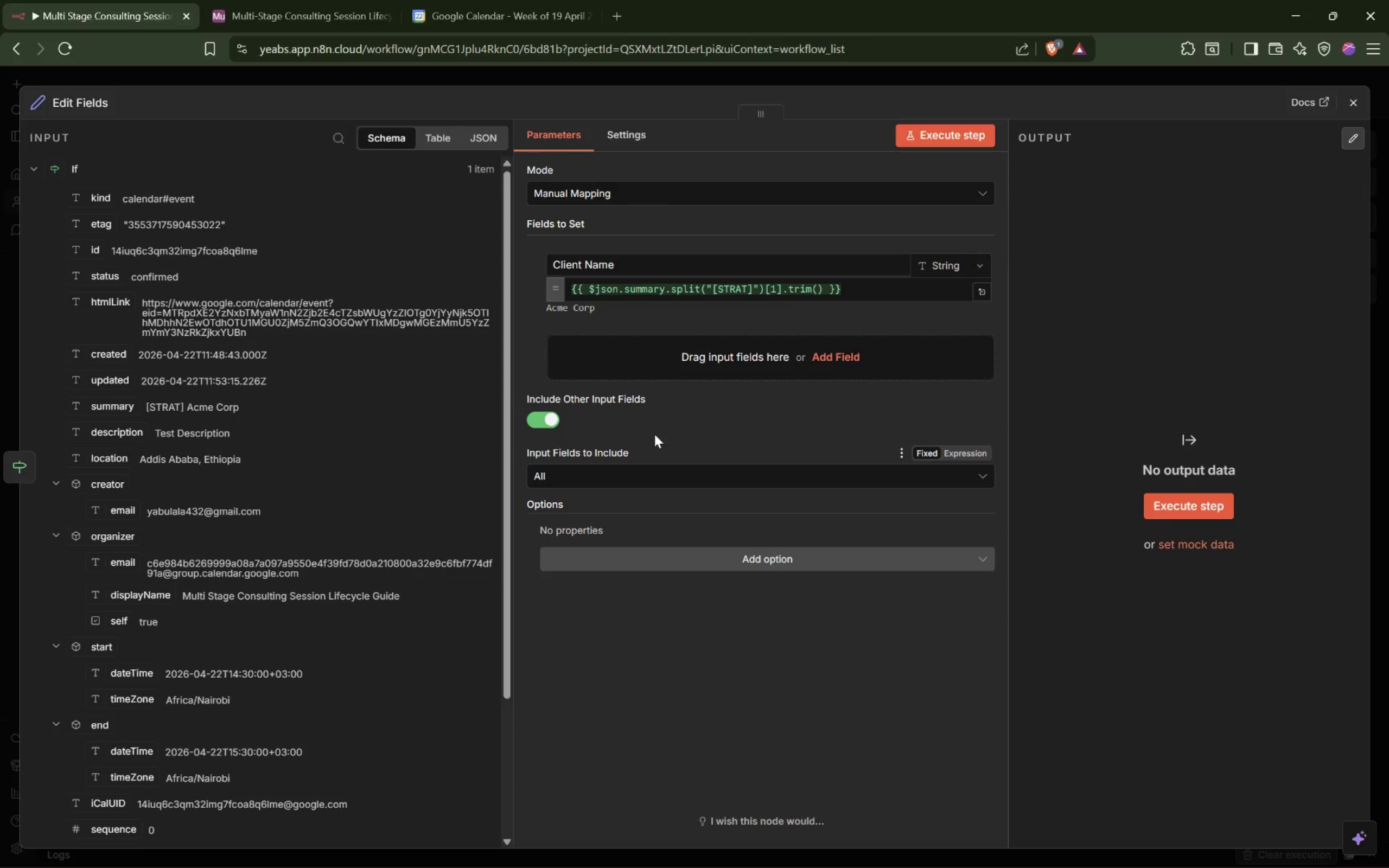 
left_click([642, 468])
 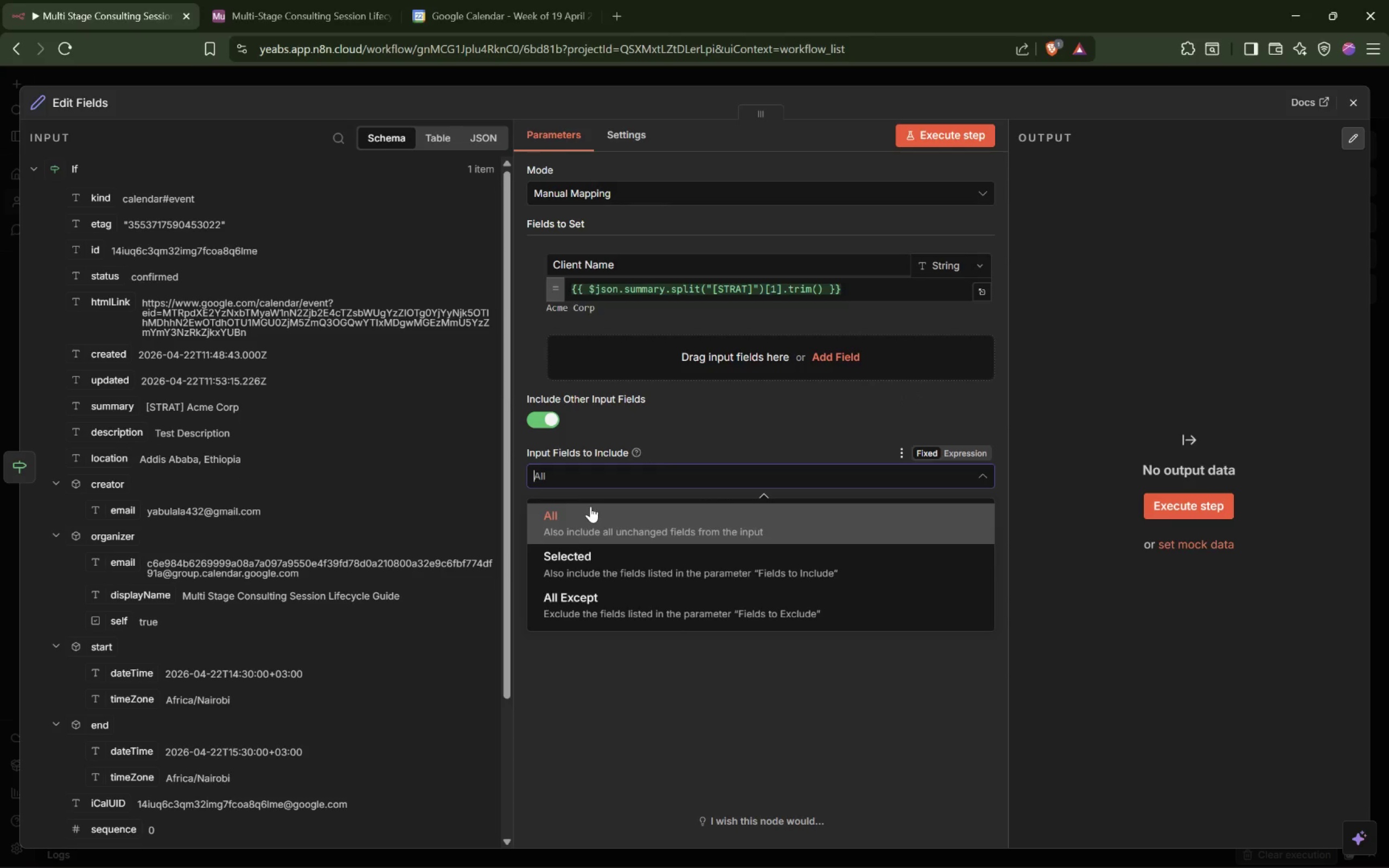 
left_click([586, 515])
 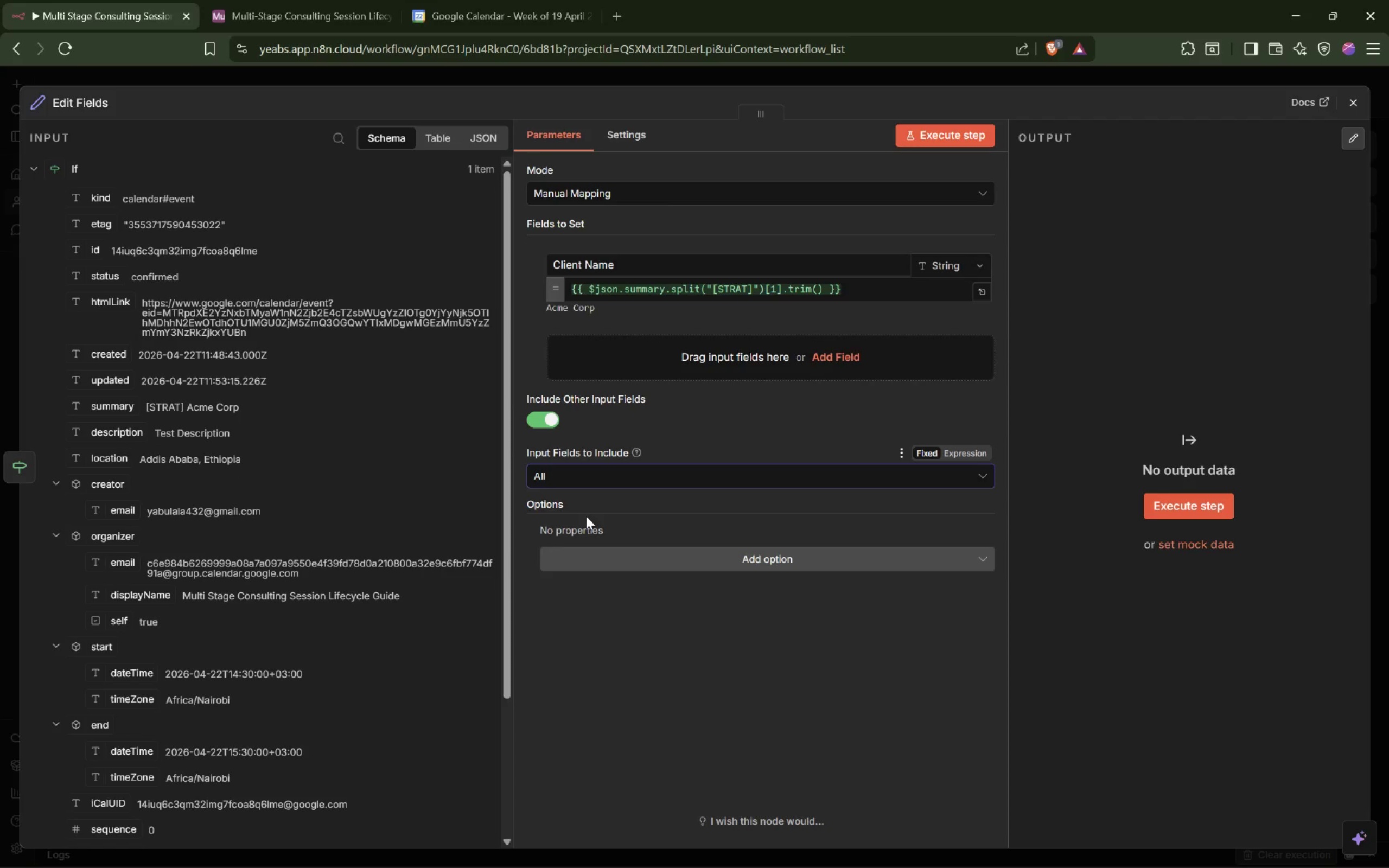 
wait(25.19)
 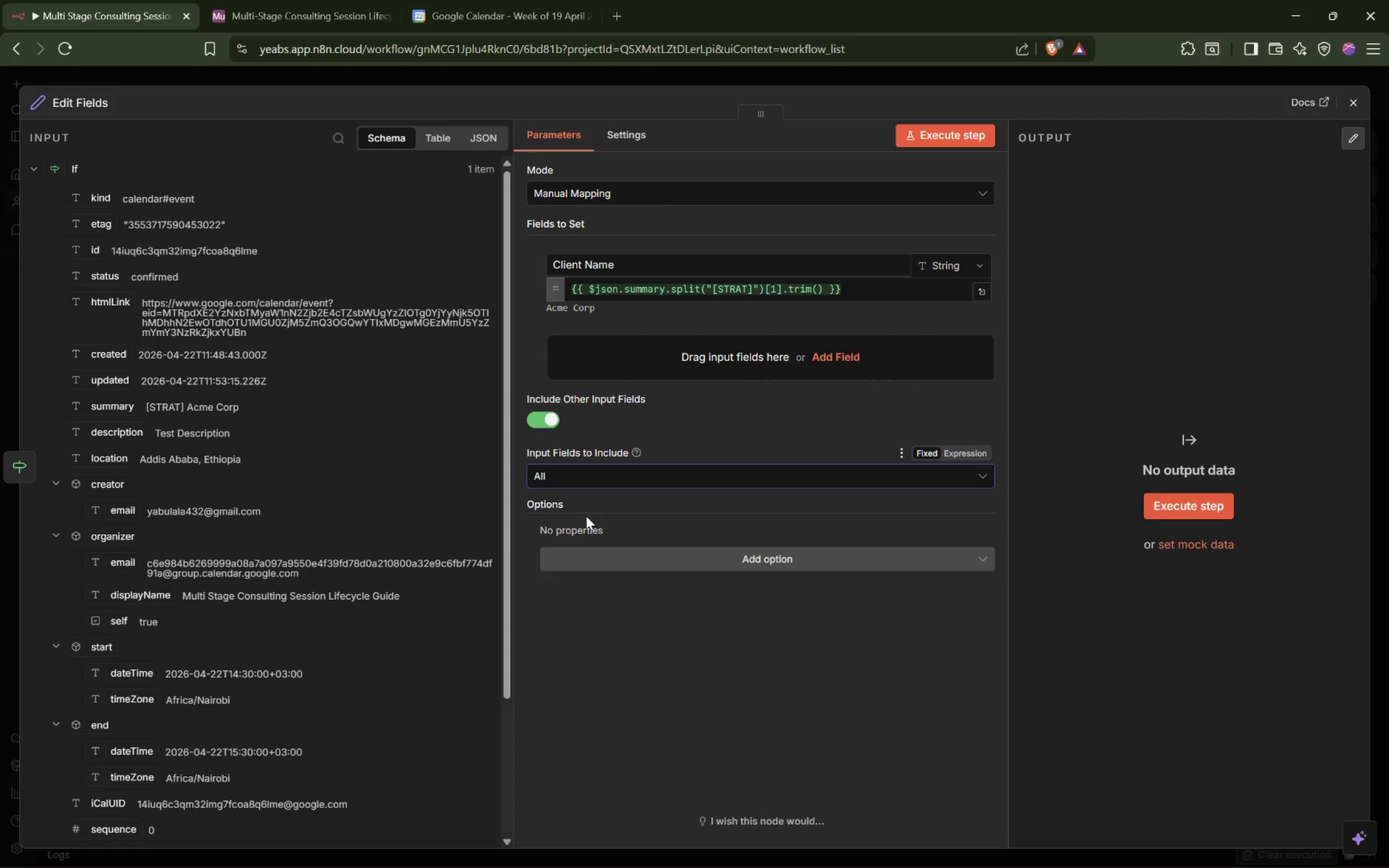 
double_click([588, 261])
 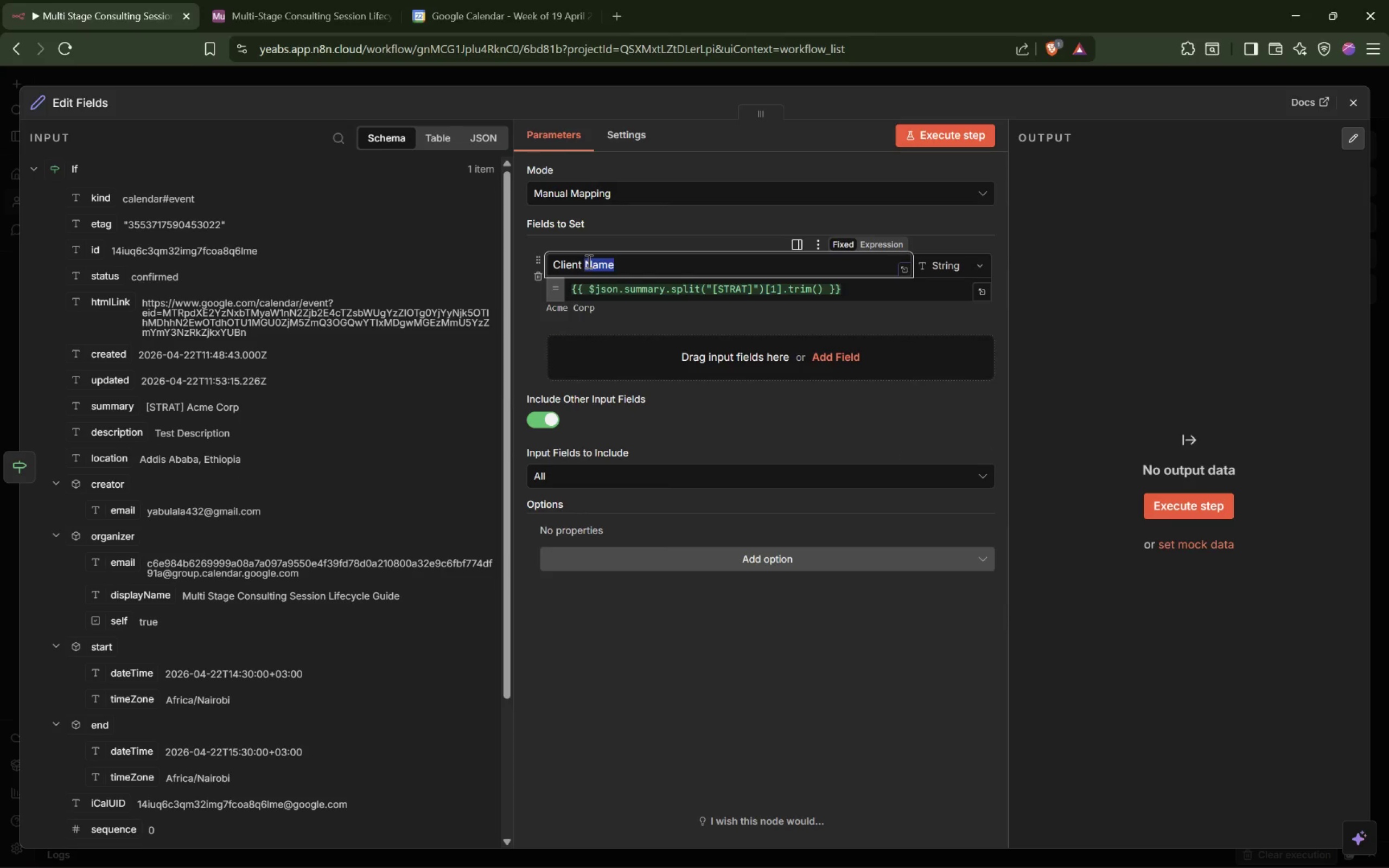 
triple_click([588, 261])
 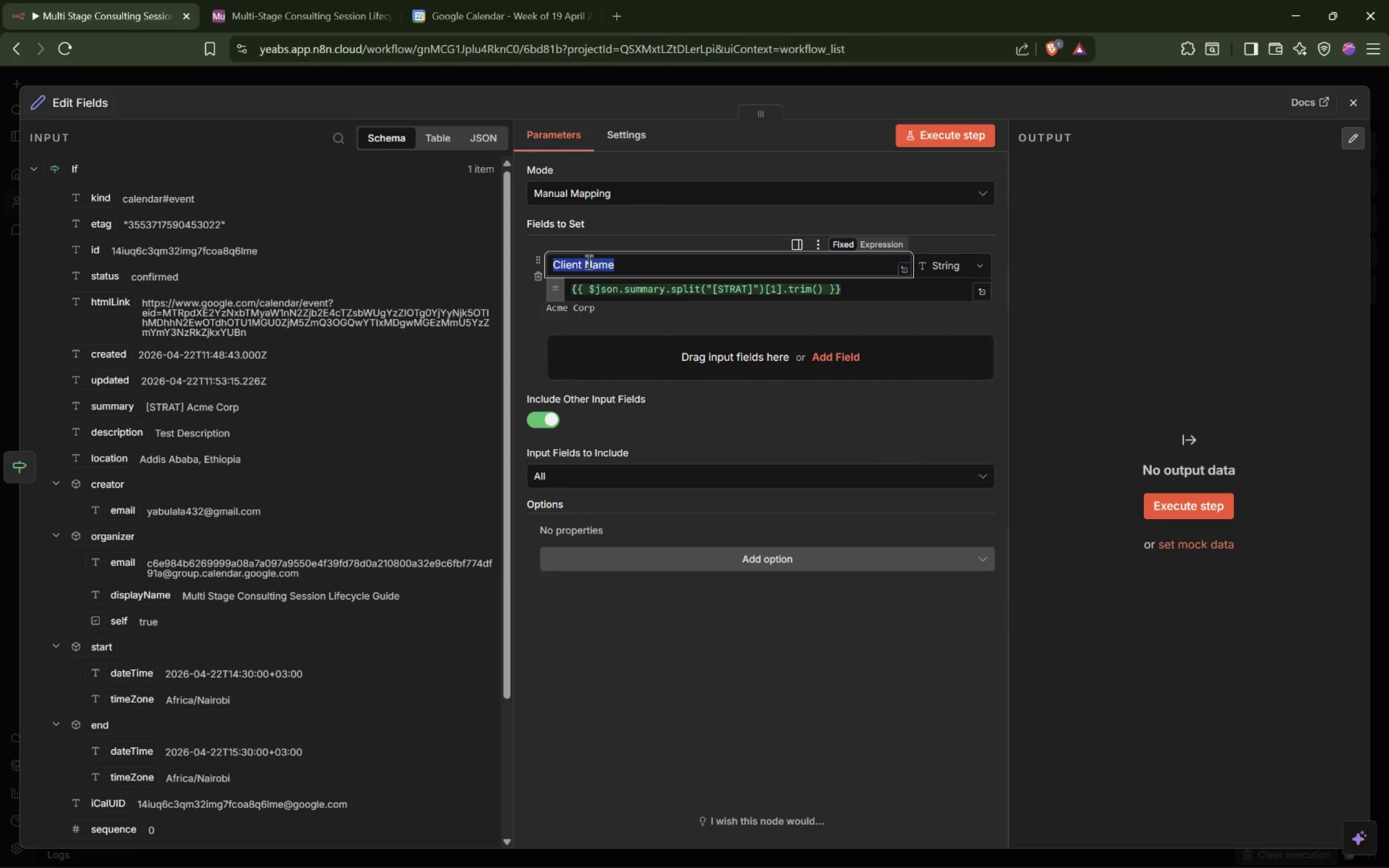 
type(lcient_name-r)
key(Backspace)
key(Backspace)
type(_raw)
 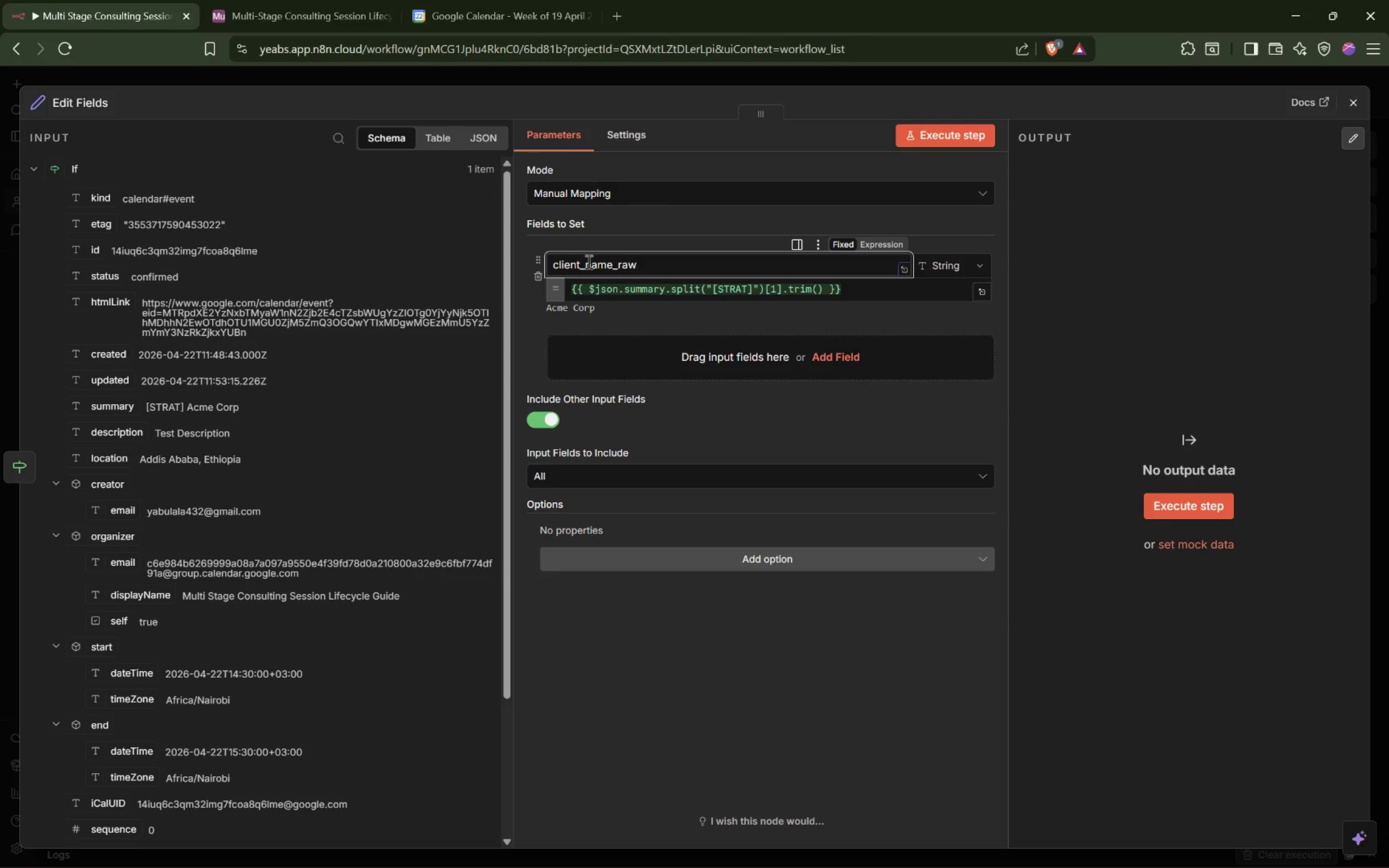 
wait(11.41)
 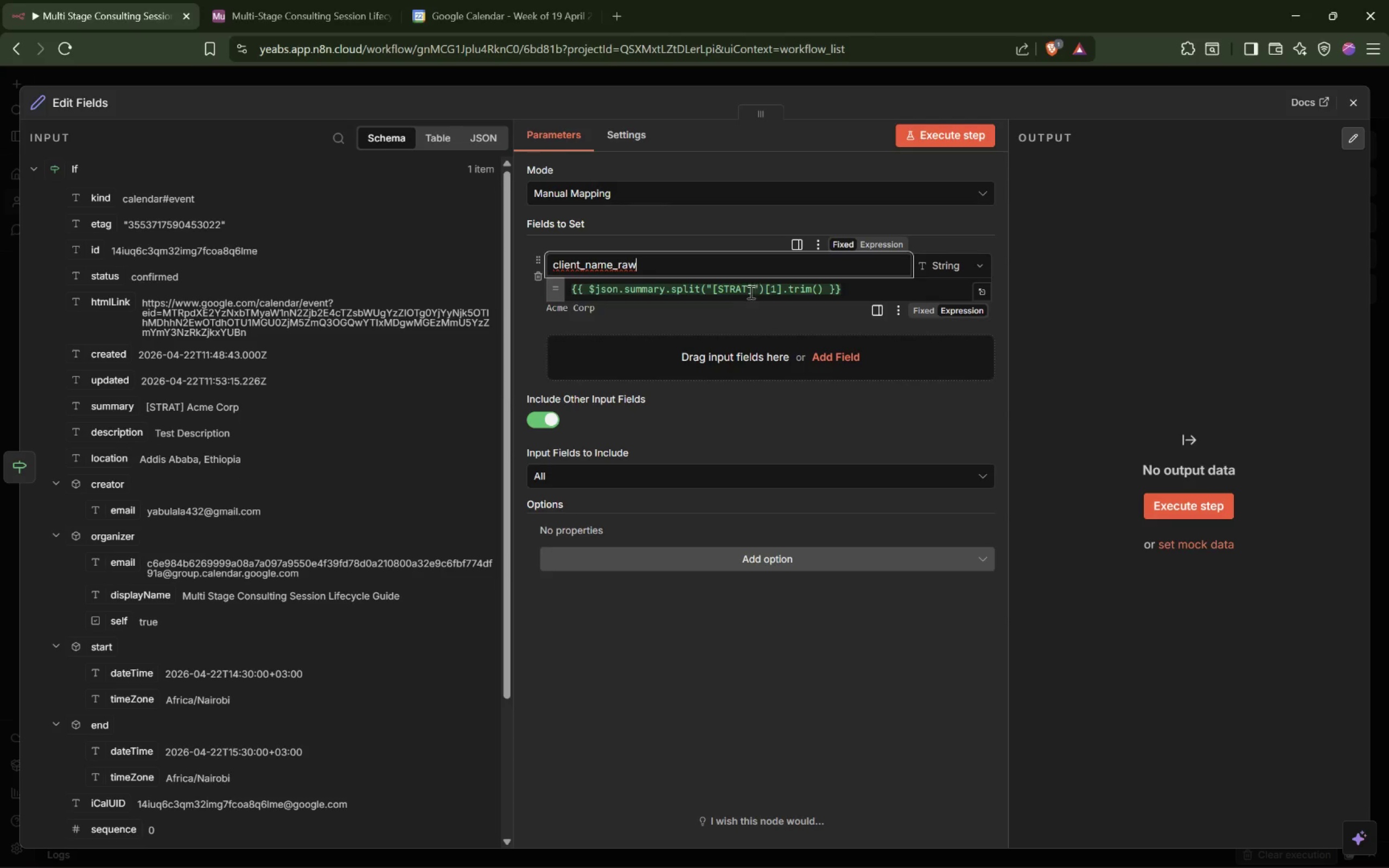 
left_click_drag(start_coordinate=[783, 289], to_coordinate=[823, 289])
 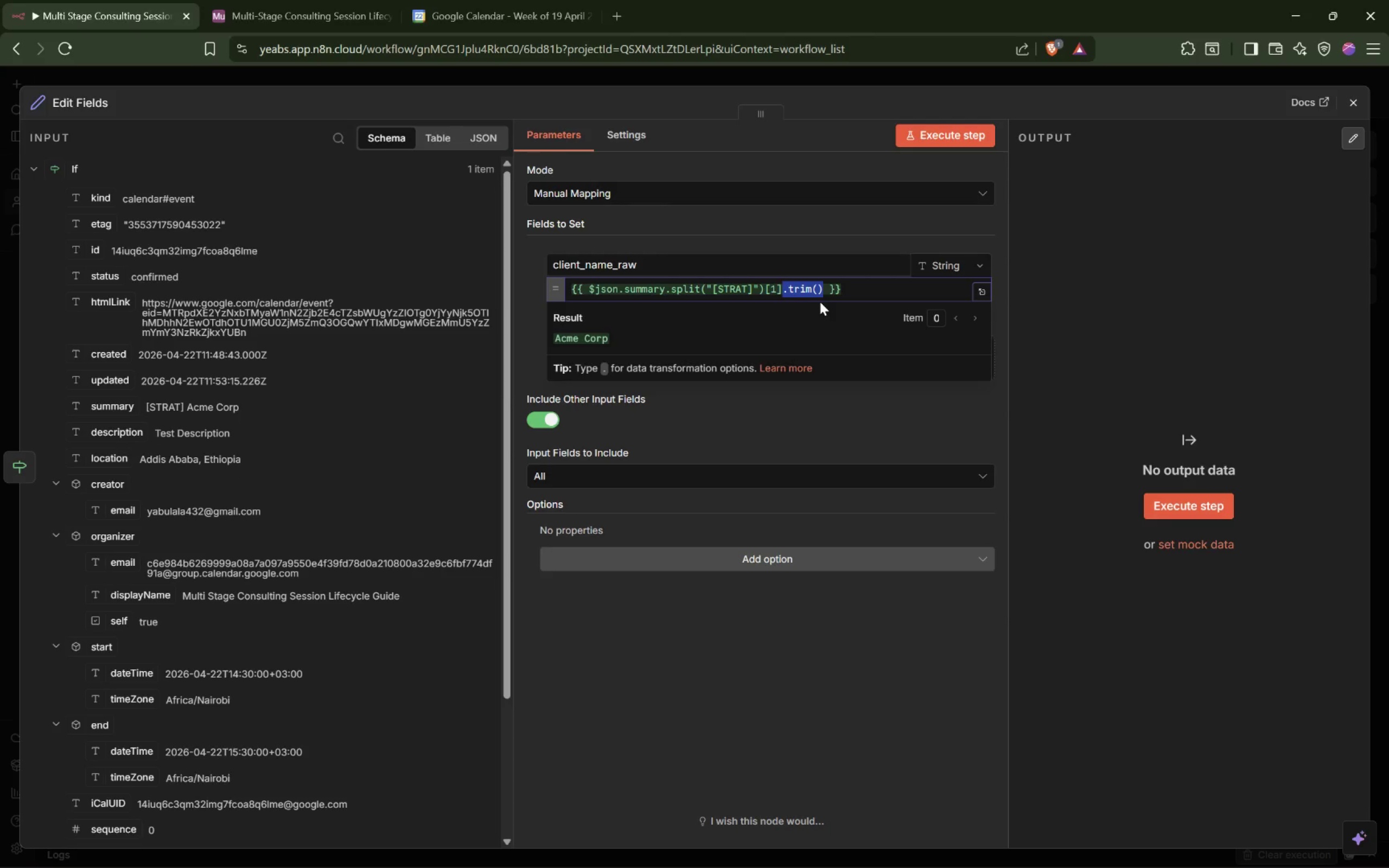 
key(Control+X)
 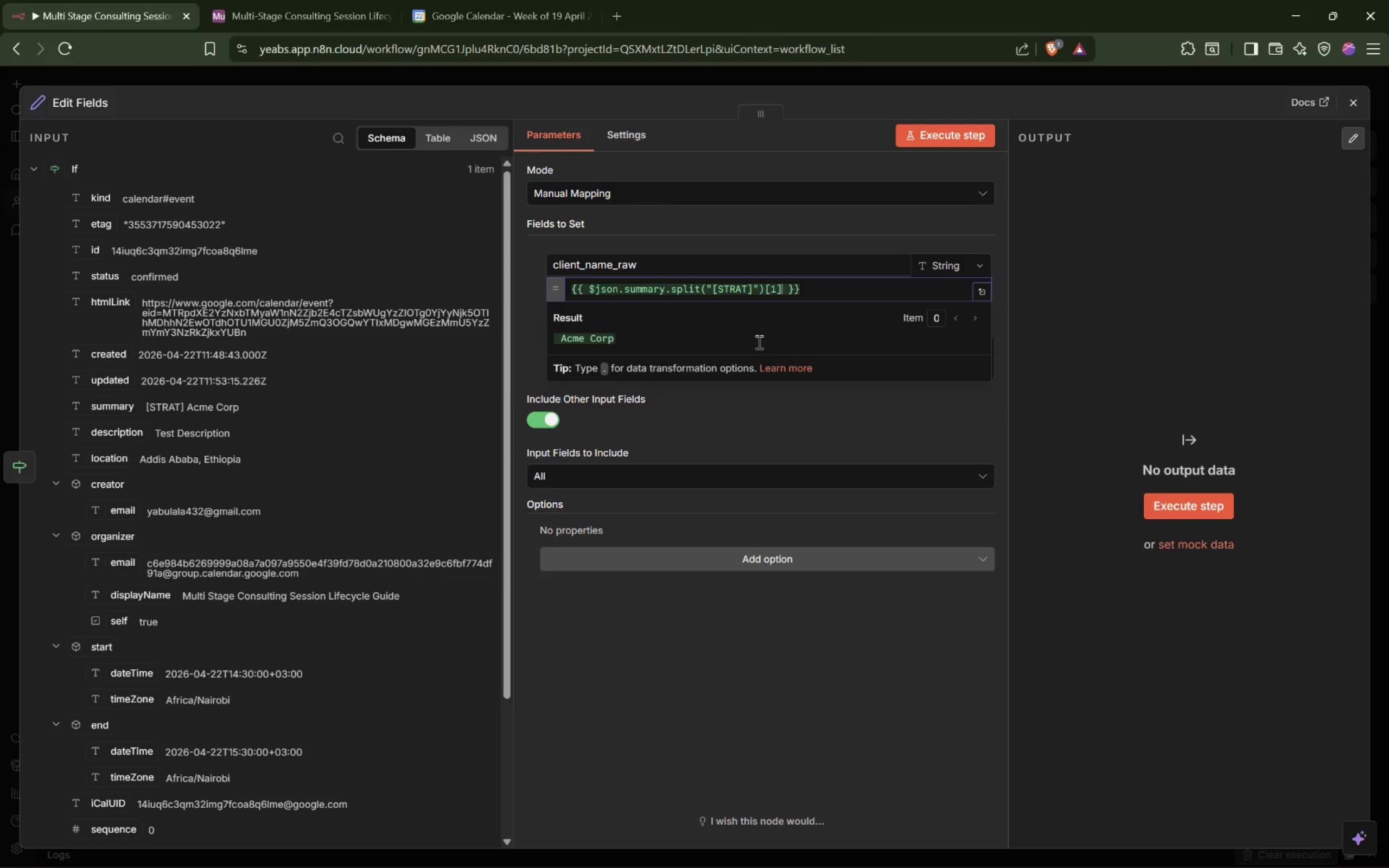 
left_click([760, 397])
 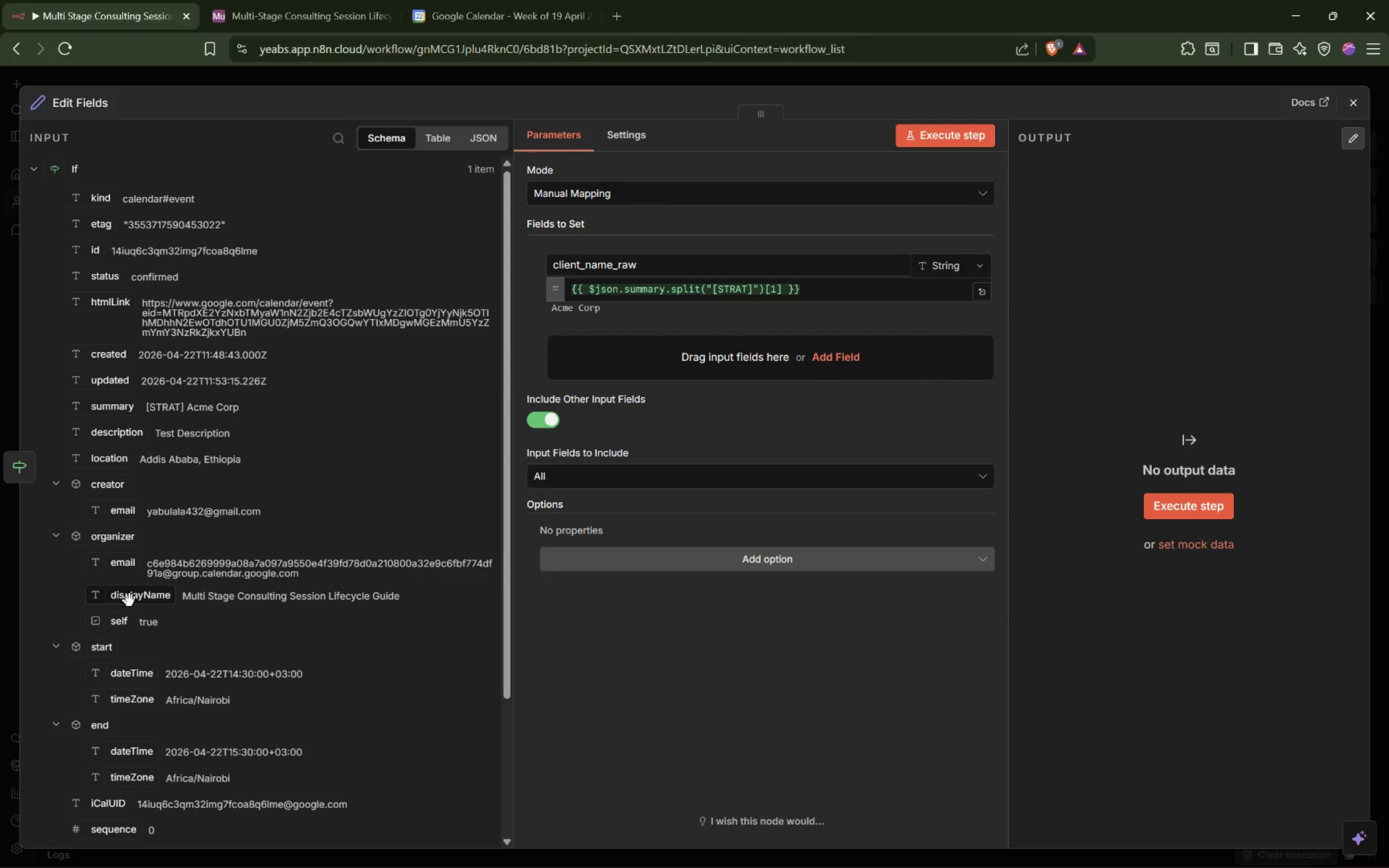 
wait(10.8)
 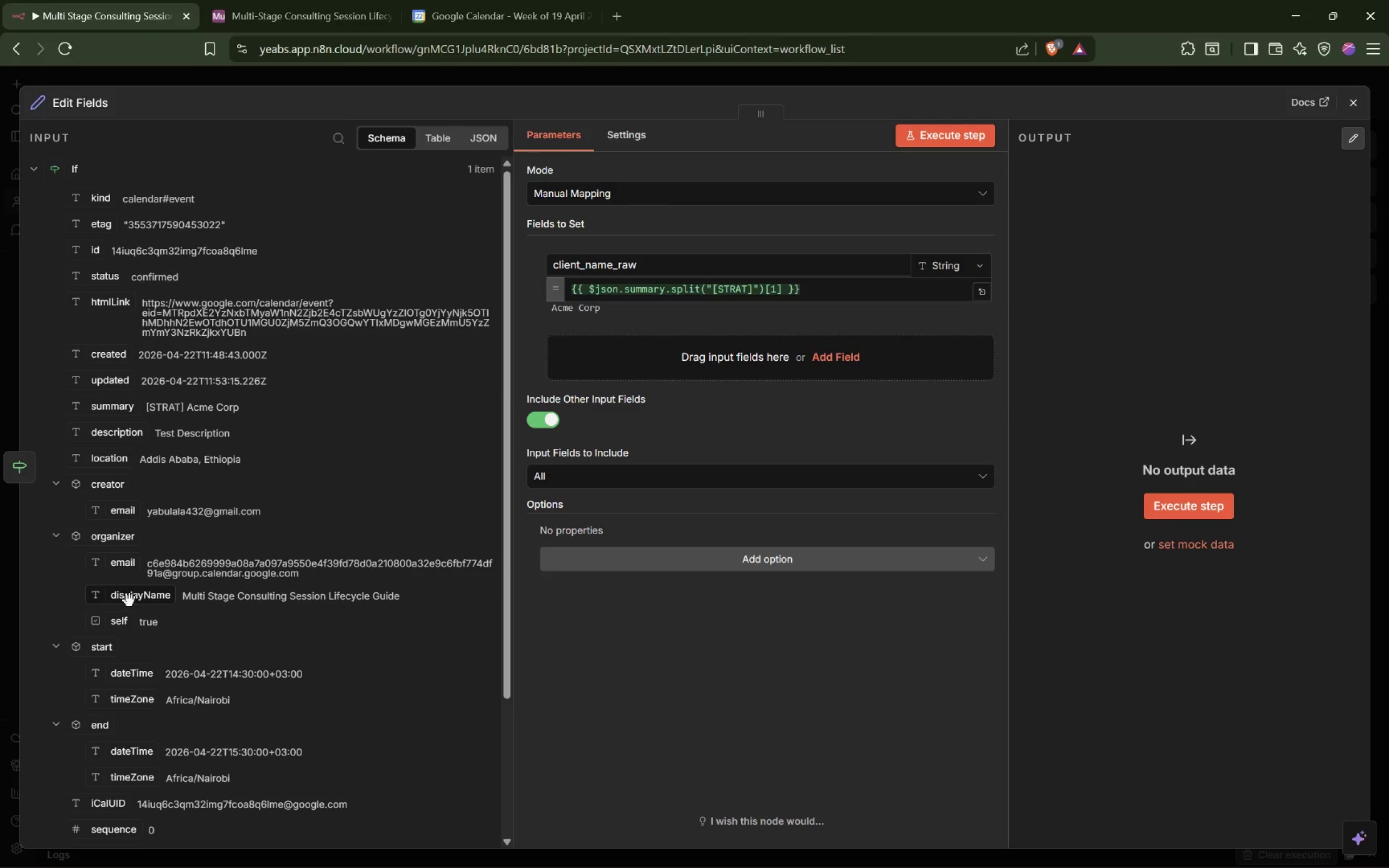 
scroll: coordinate [169, 538], scroll_direction: down, amount: 3.0
 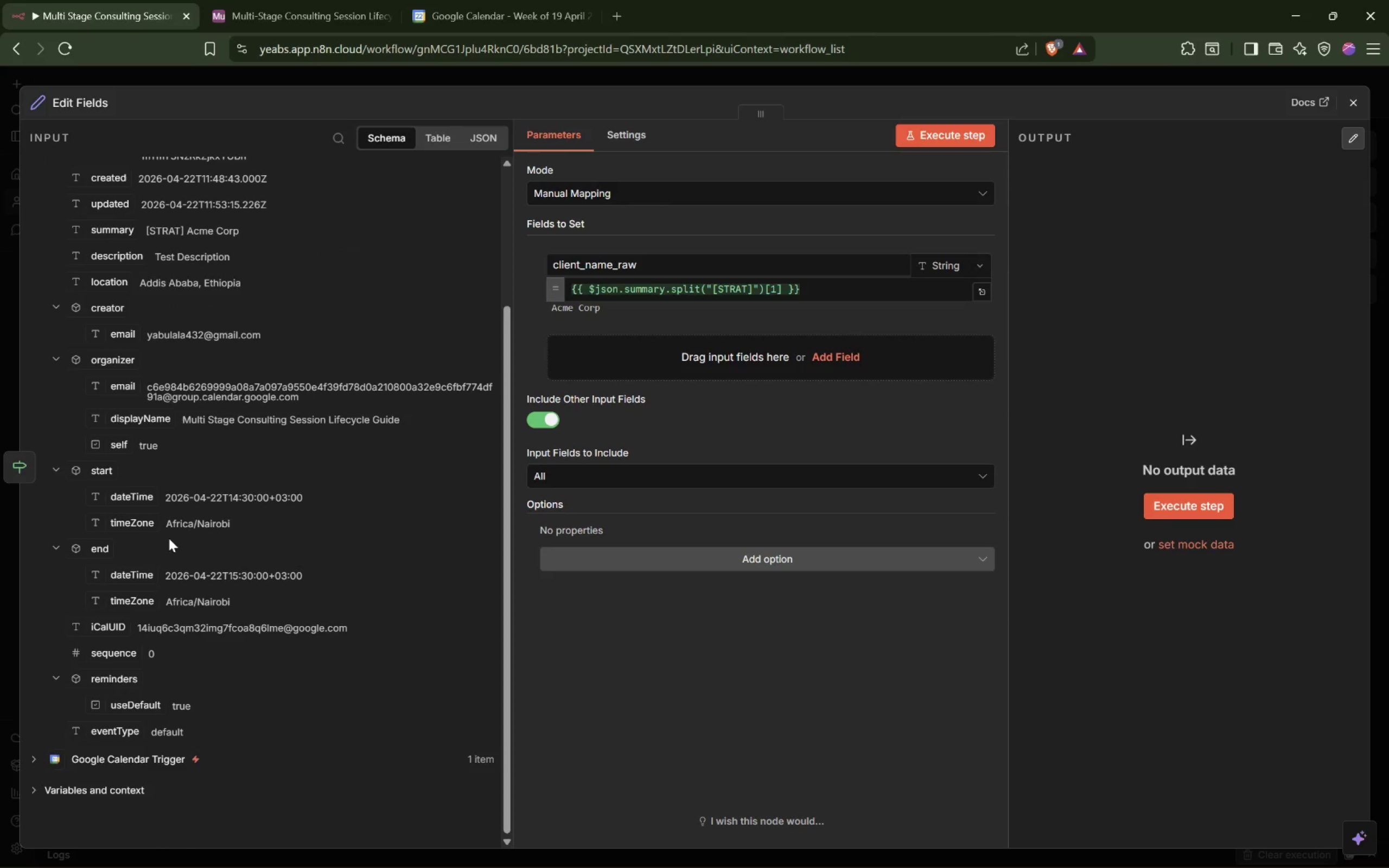 
scroll: coordinate [169, 538], scroll_direction: up, amount: 4.0
 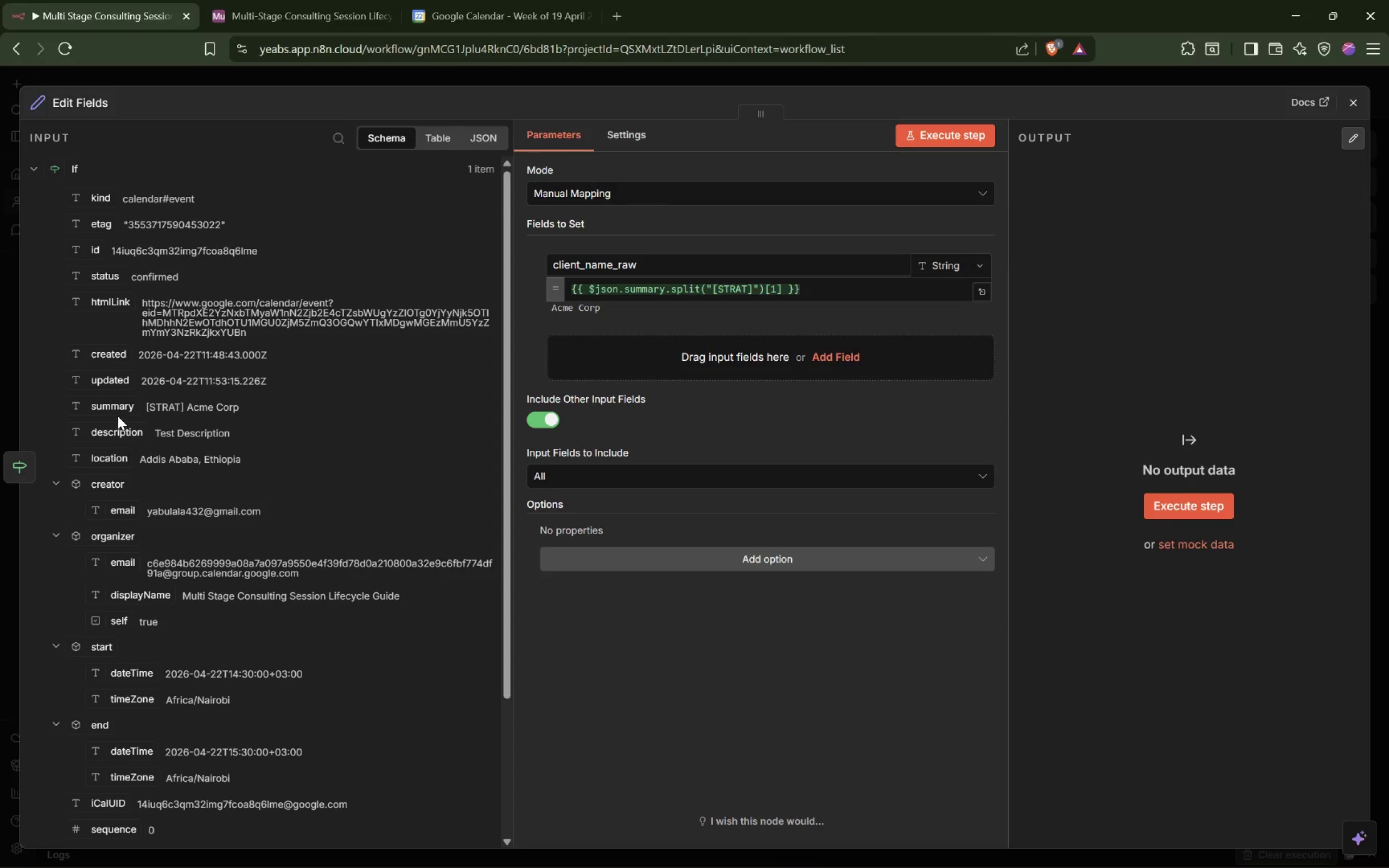 
left_click_drag(start_coordinate=[114, 406], to_coordinate=[734, 359])
 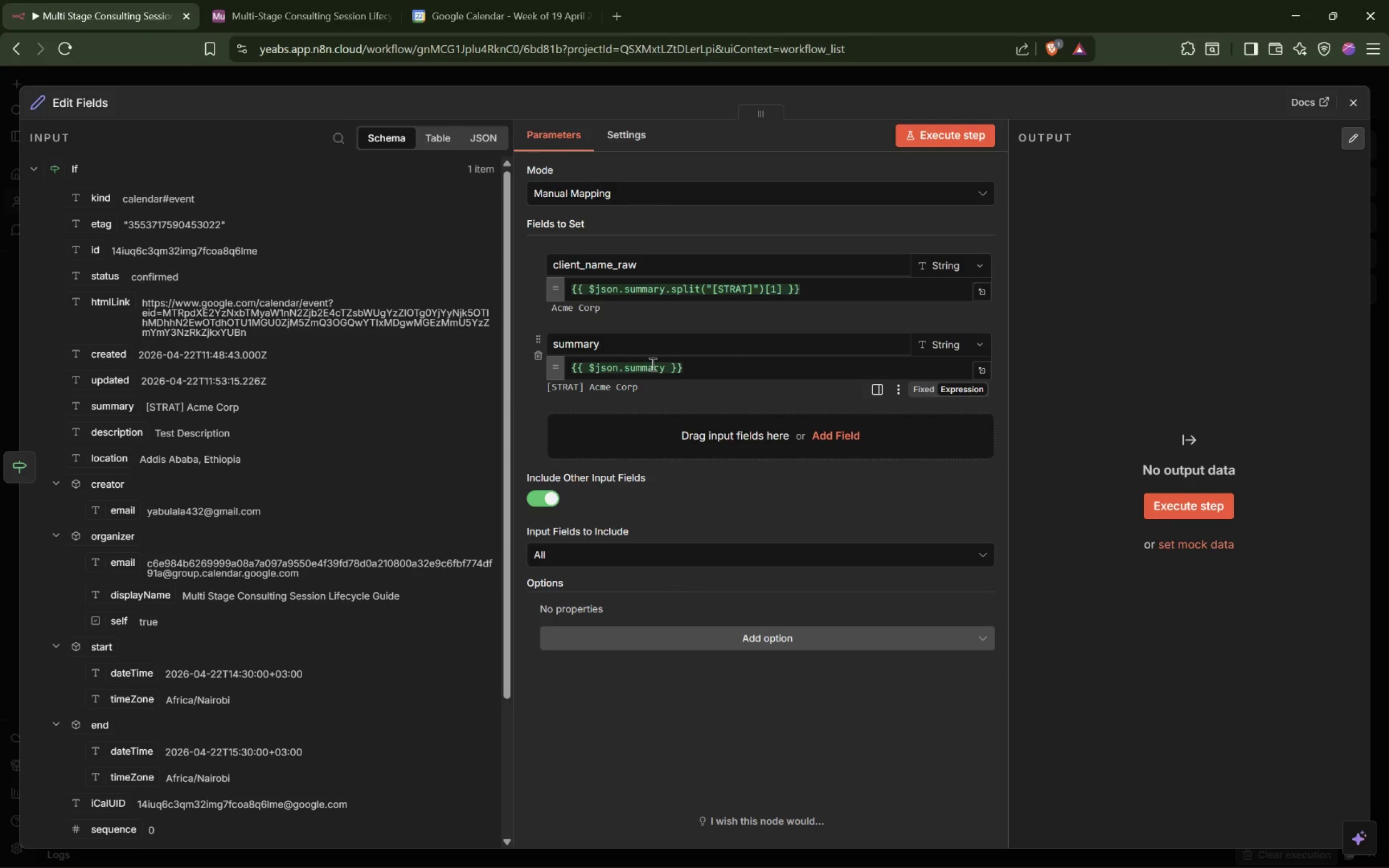 
left_click([663, 369])
 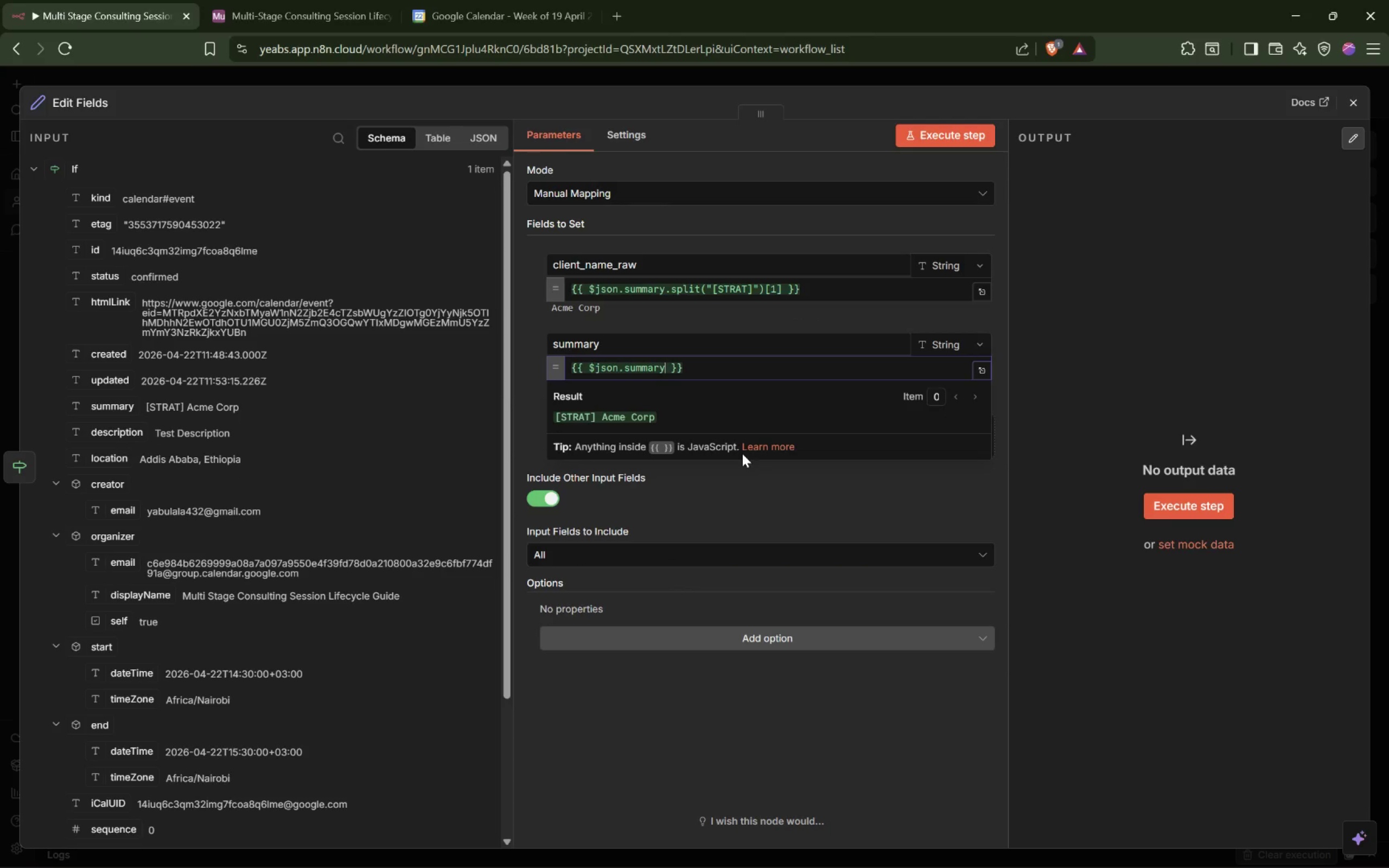 
type(.sp)
key(Tab)
 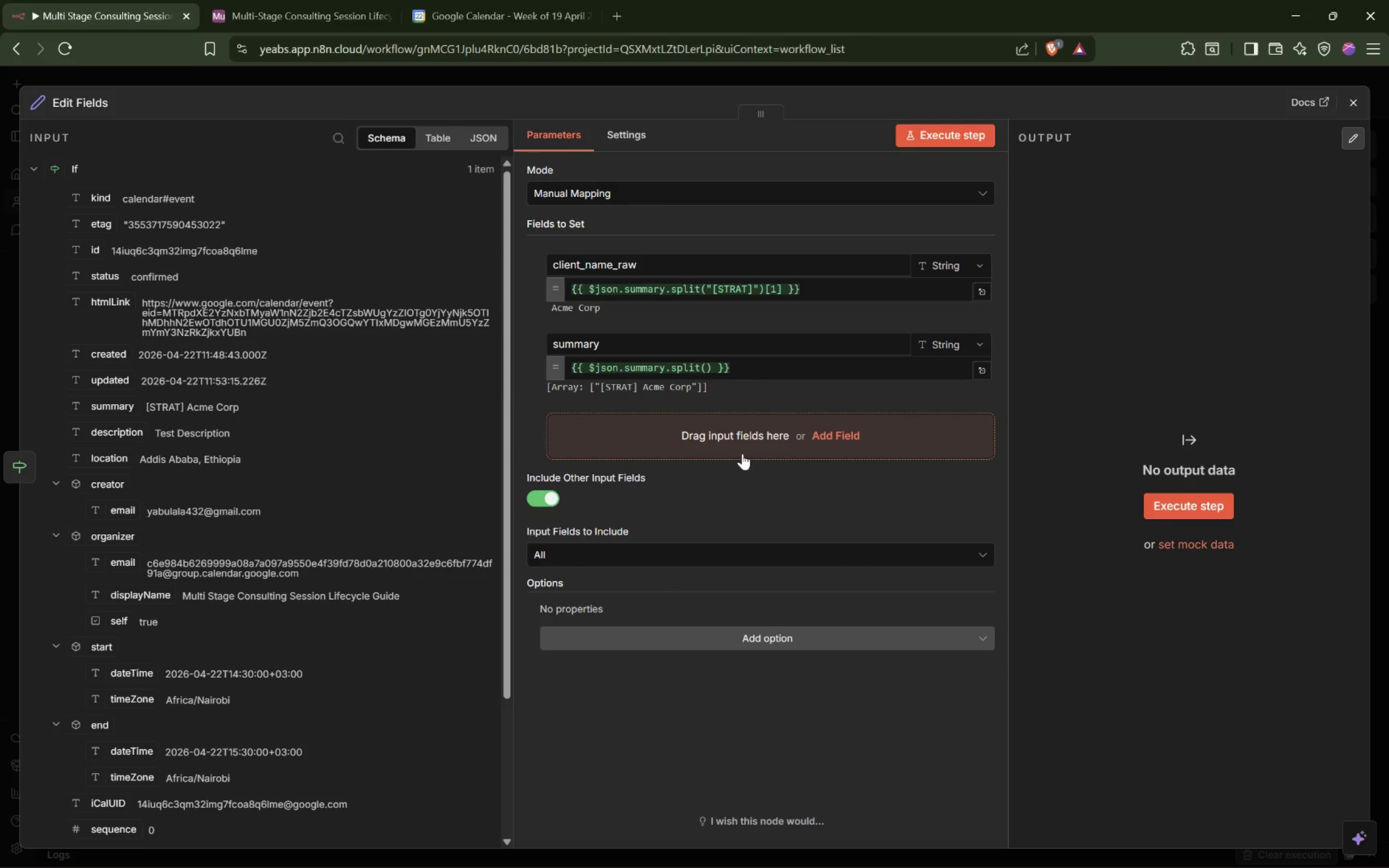 
key(ArrowLeft)
 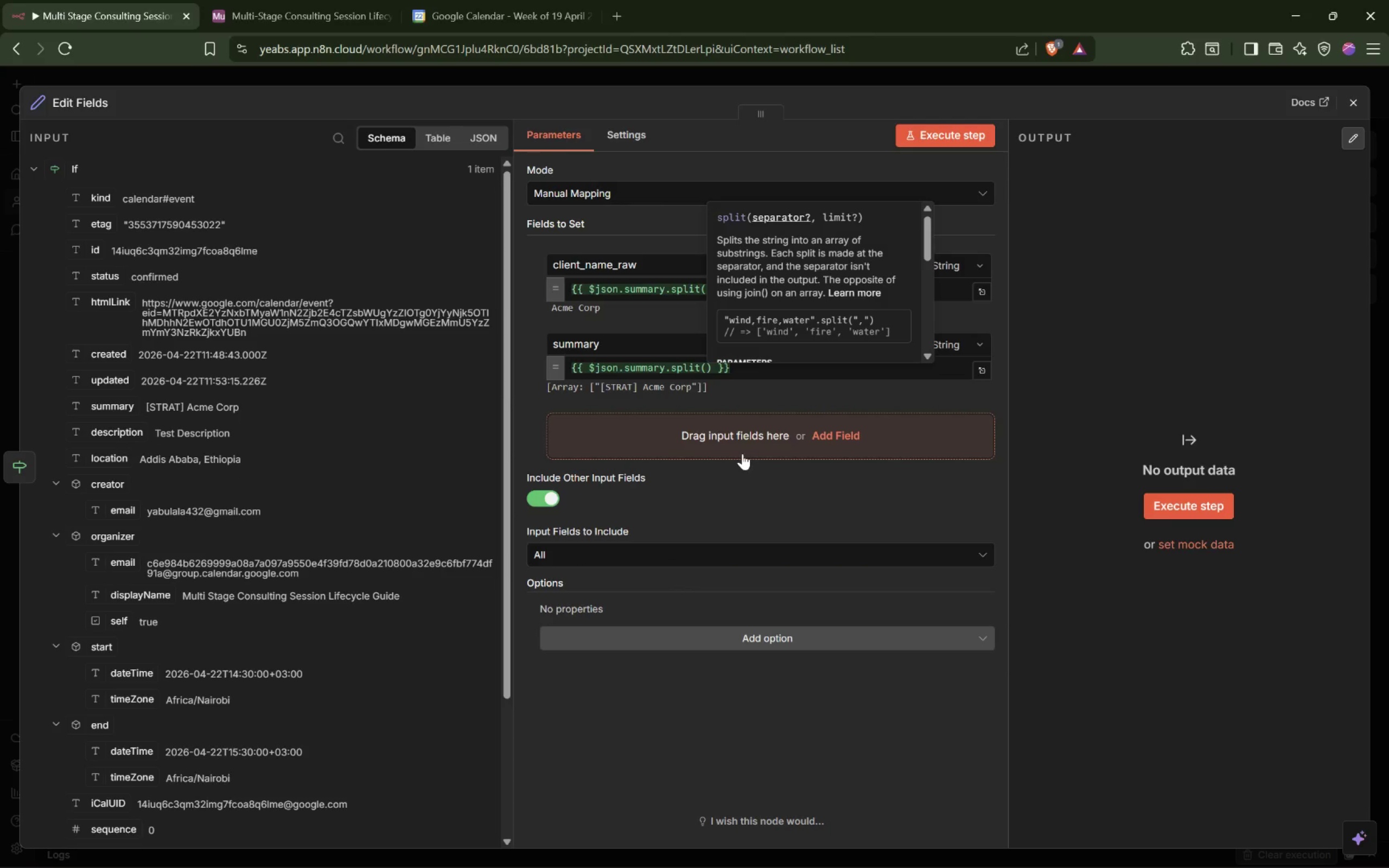 
key(Shift+Quote)
 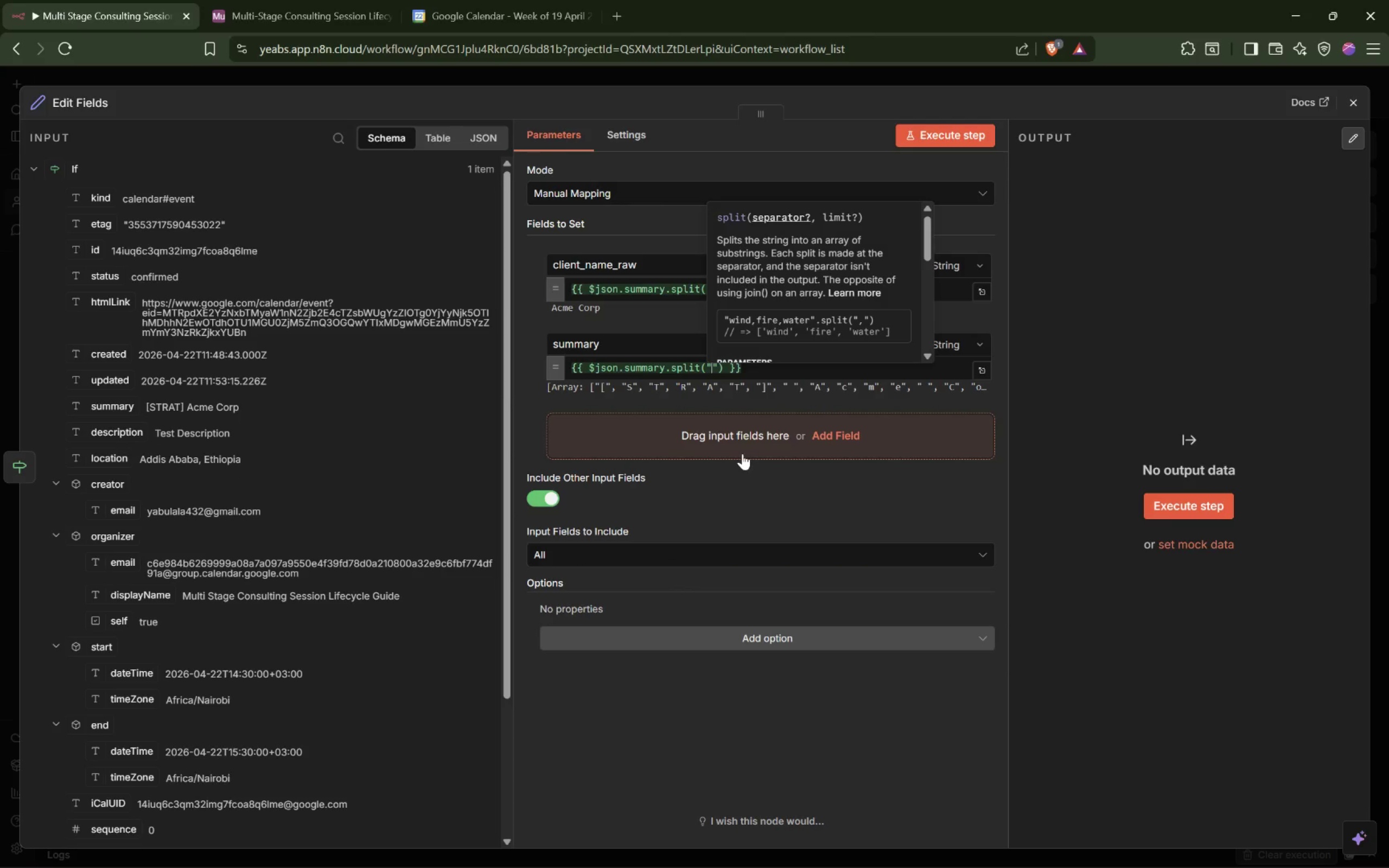 
key(BracketLeft)
 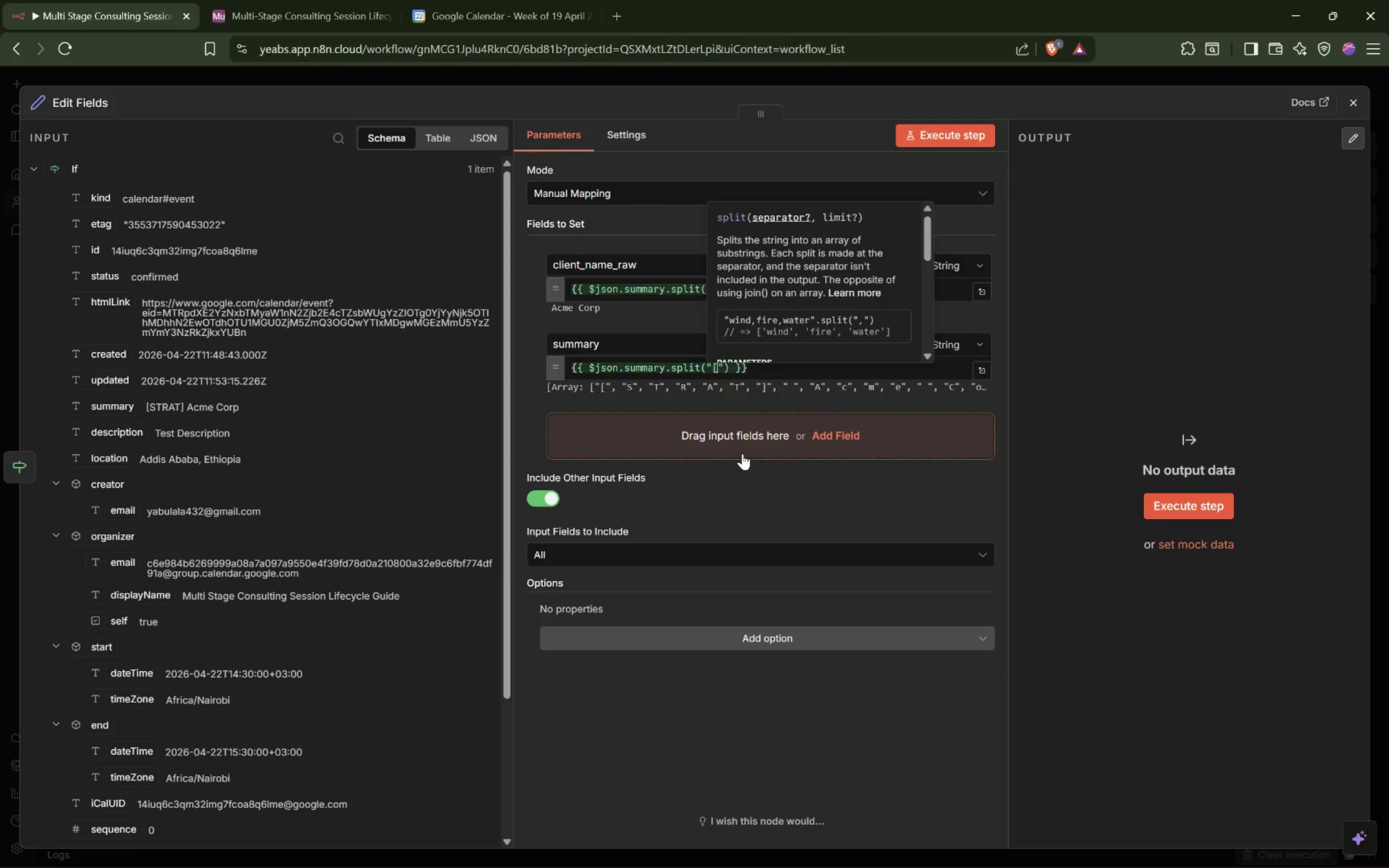 
key(BracketRight)
 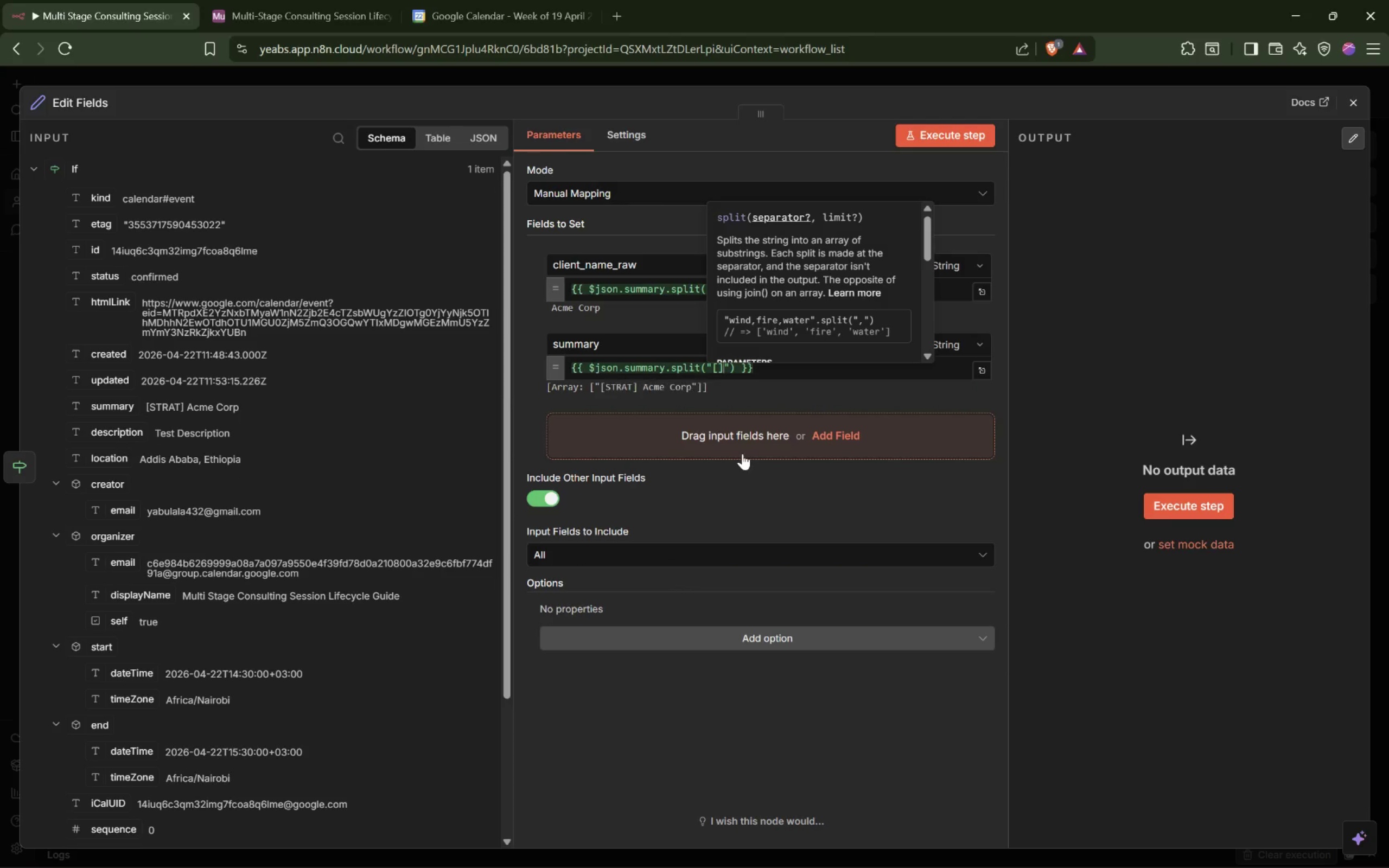 
key(ArrowLeft)
 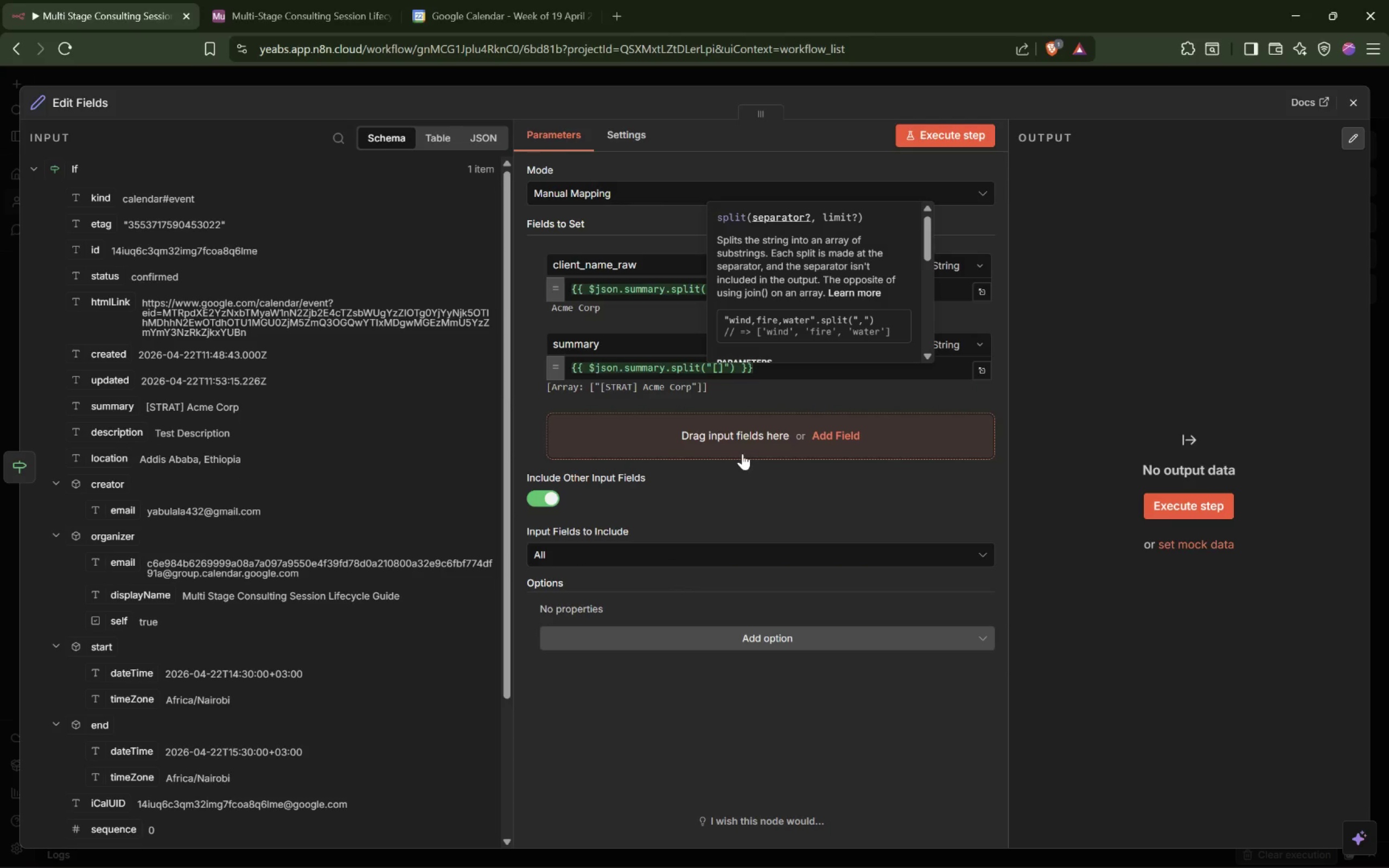 
type(STRAT)
 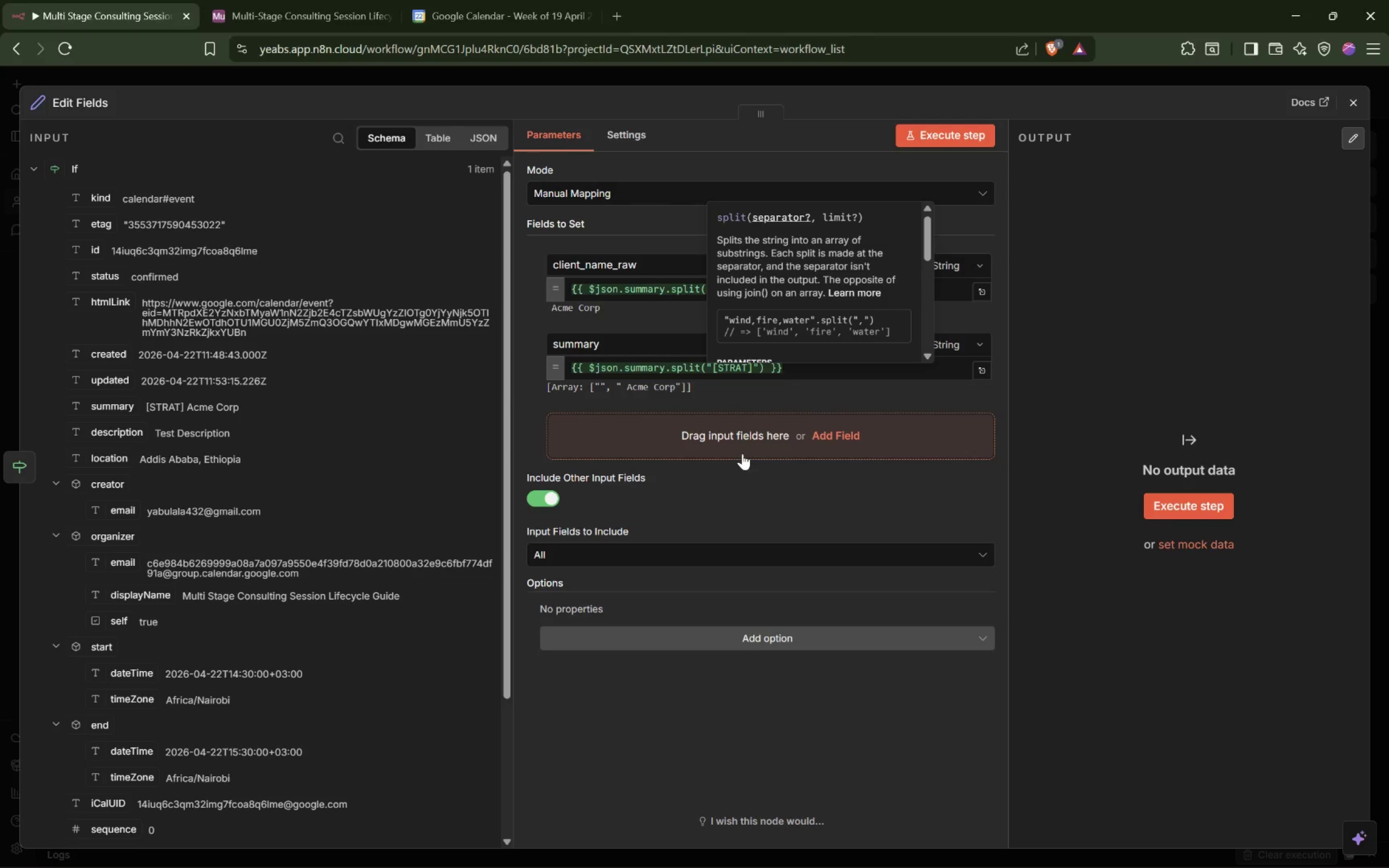 
key(ArrowRight)
 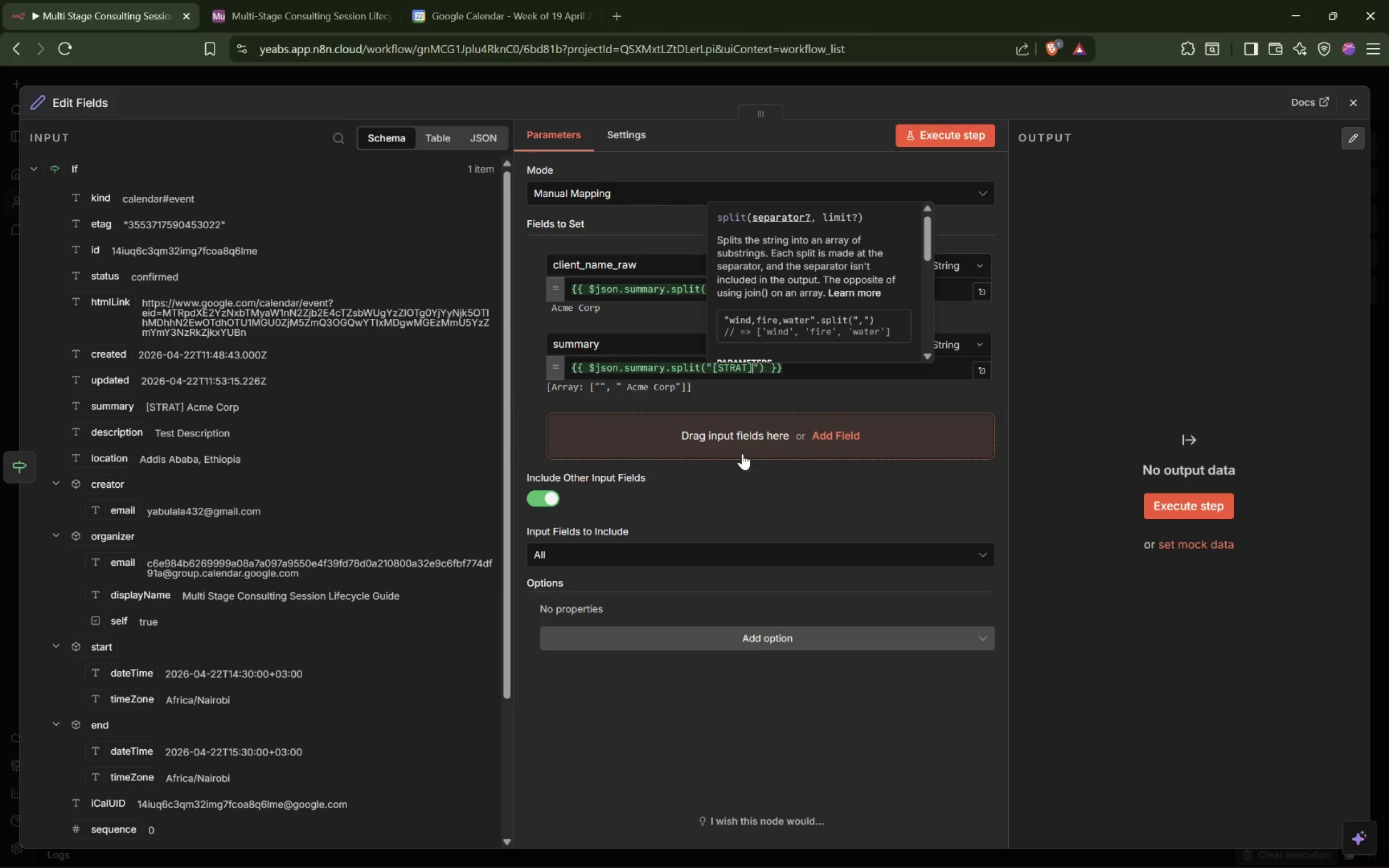 
key(ArrowRight)
 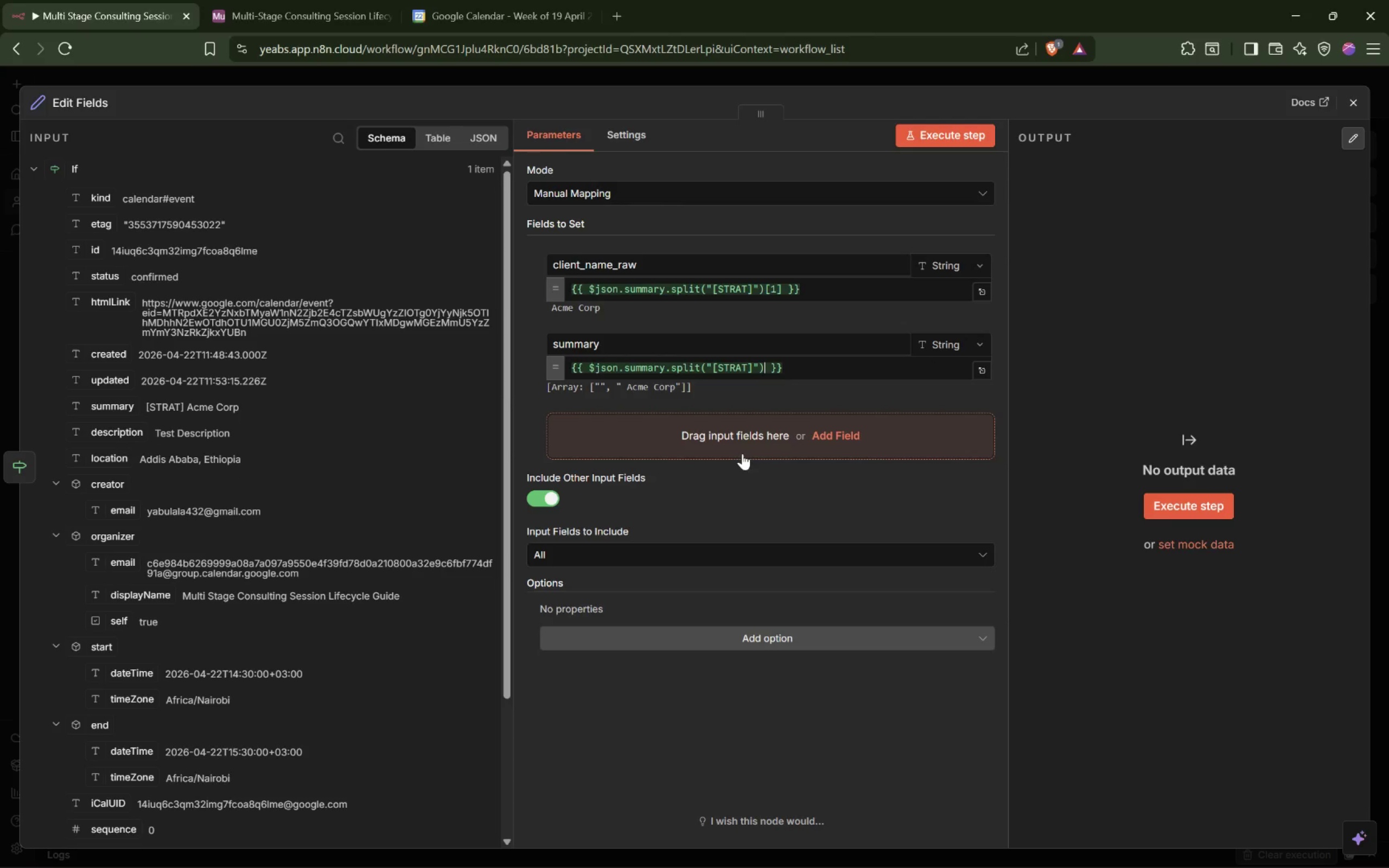 
key(ArrowRight)
 